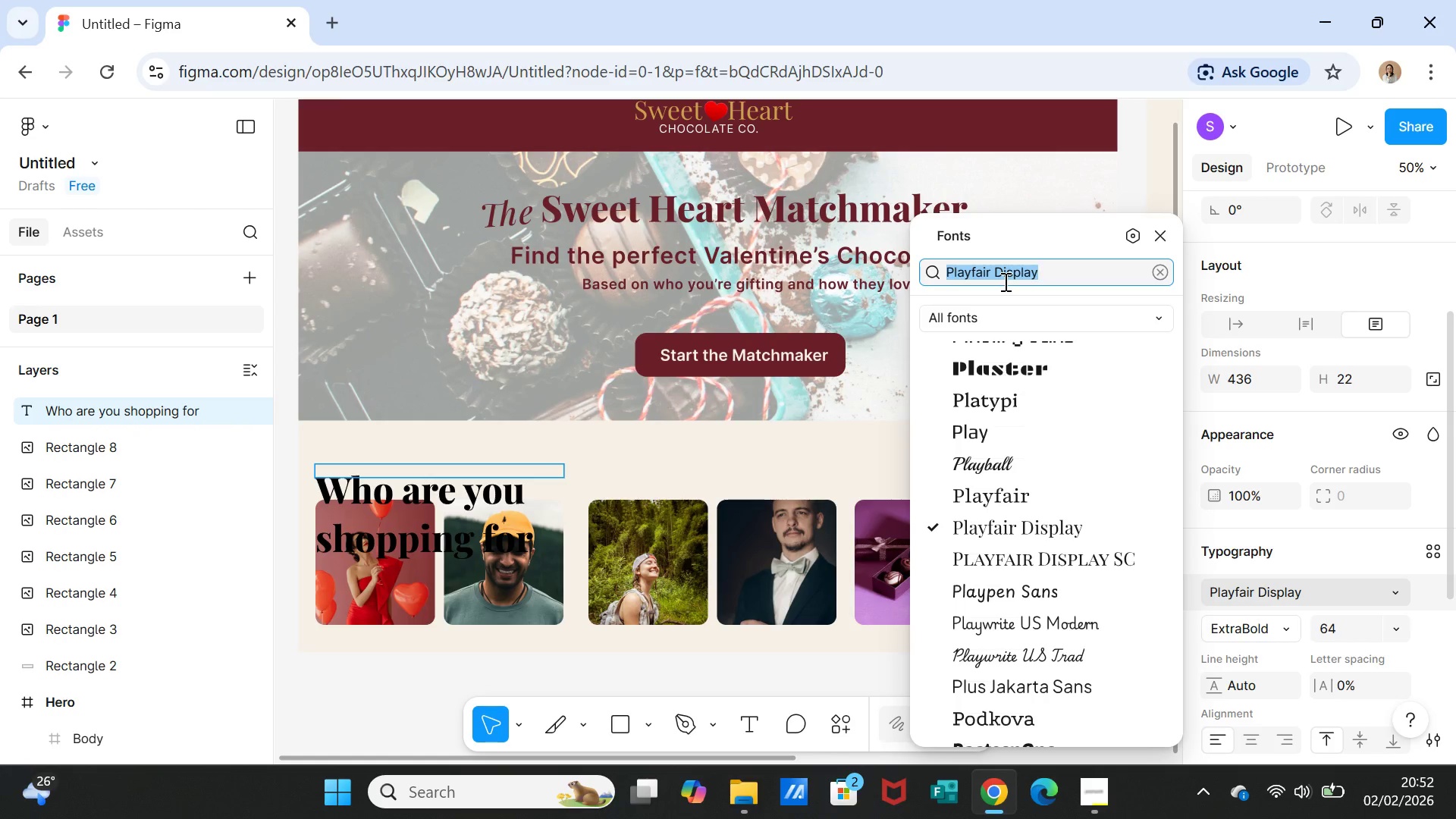 
type(inter)
 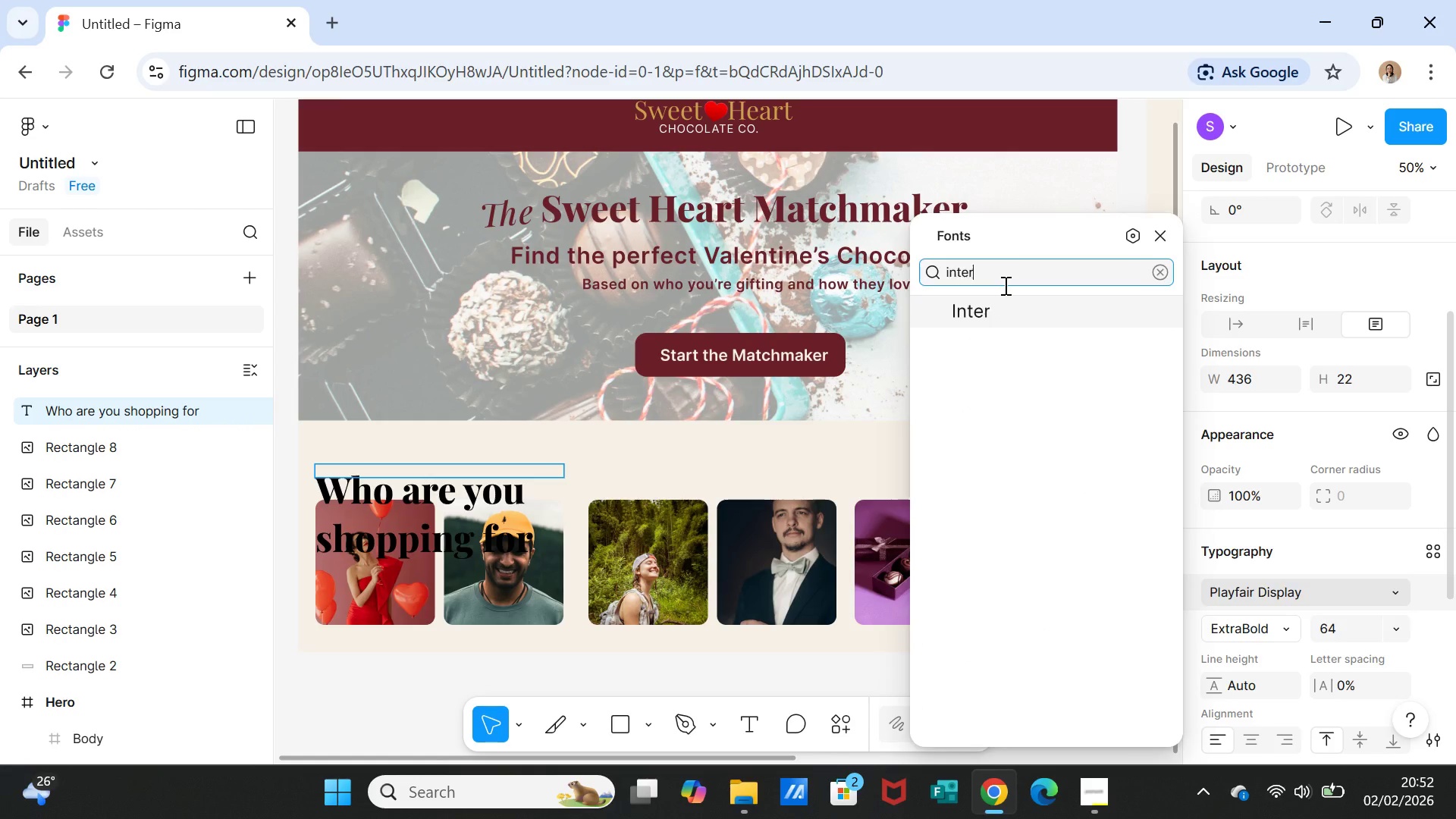 
key(Enter)
 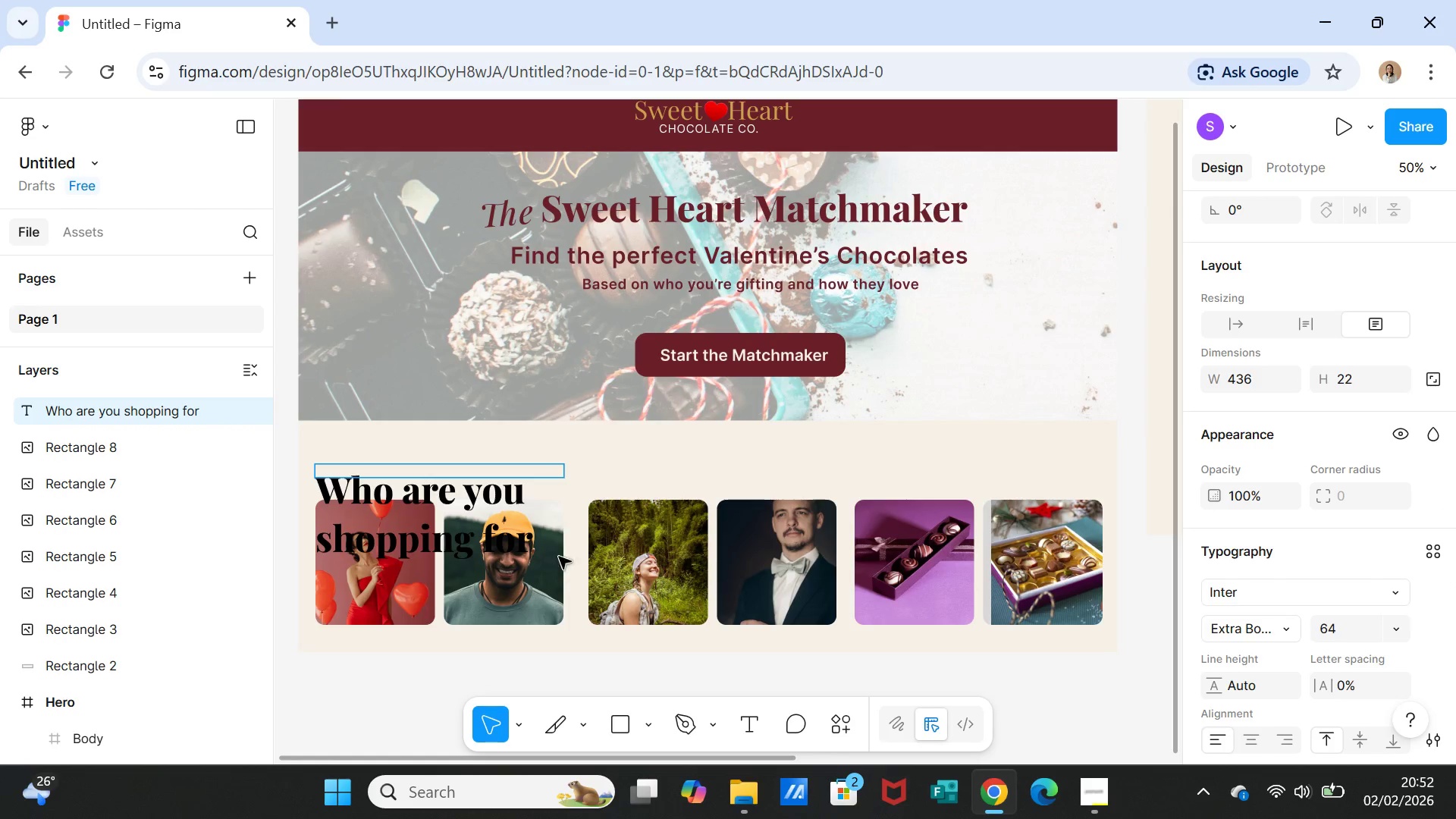 
double_click([467, 500])
 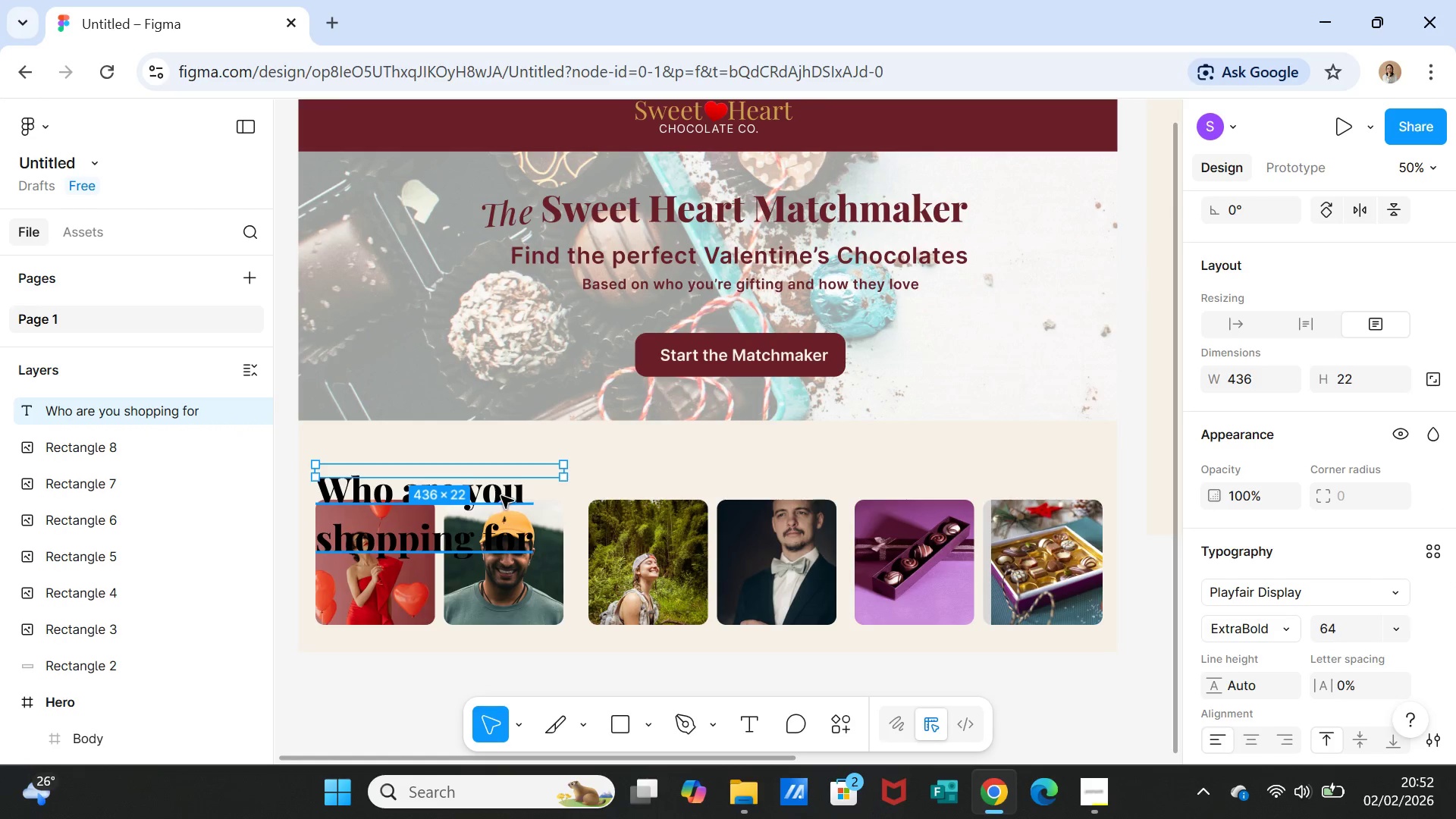 
double_click([501, 496])
 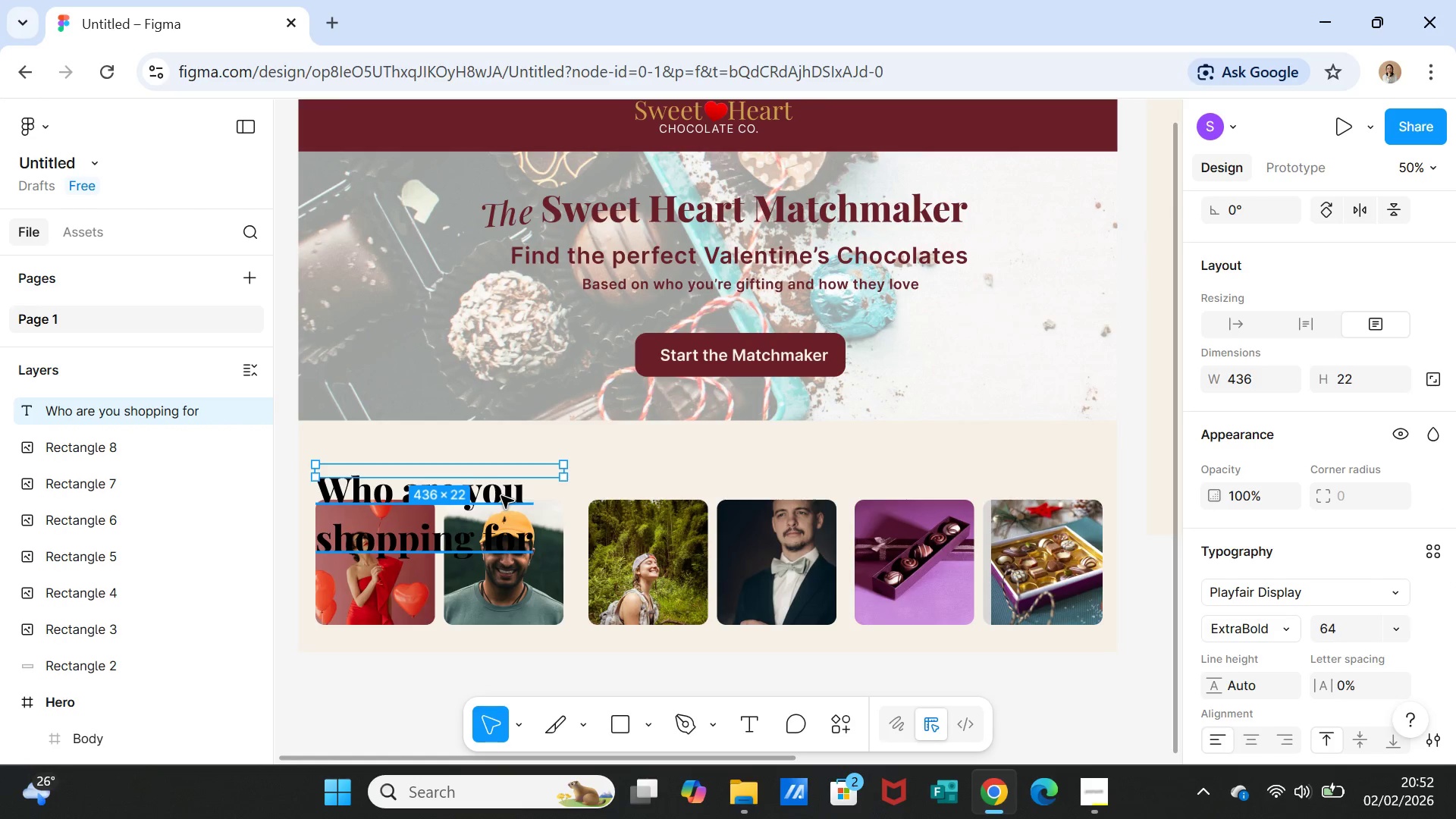 
triple_click([501, 496])
 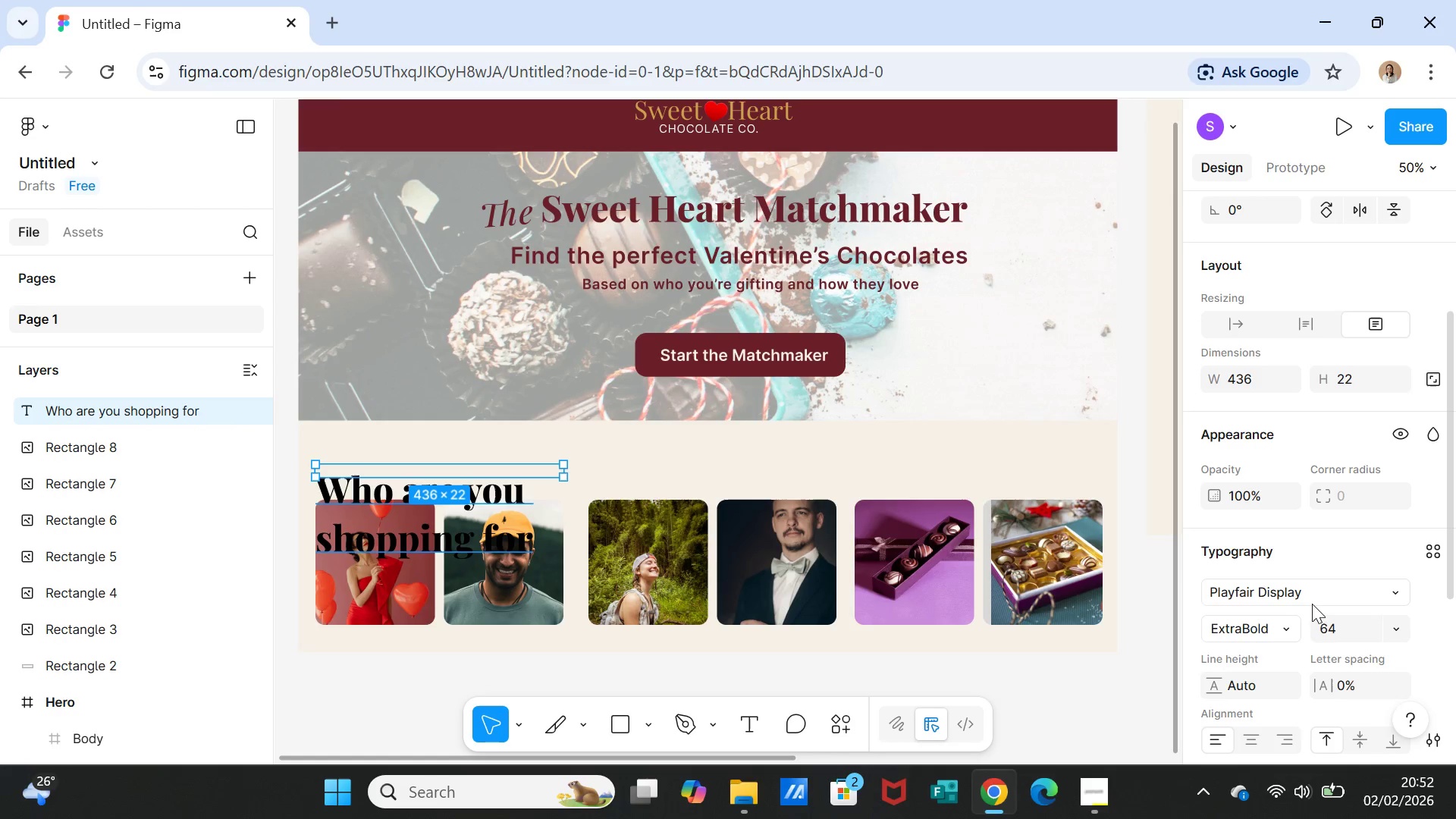 
left_click([1297, 592])
 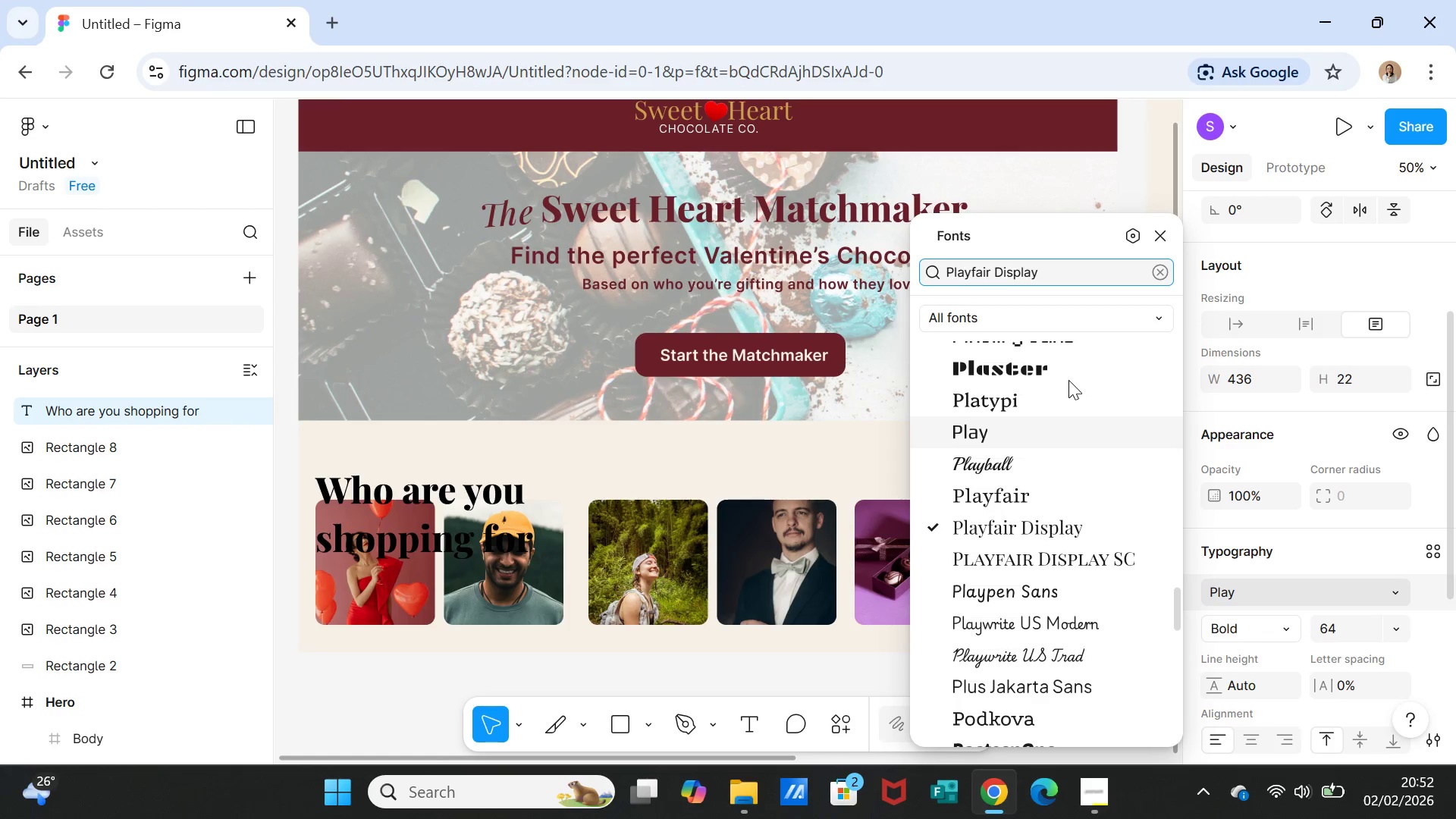 
hold_key(key=Backspace, duration=1.39)
 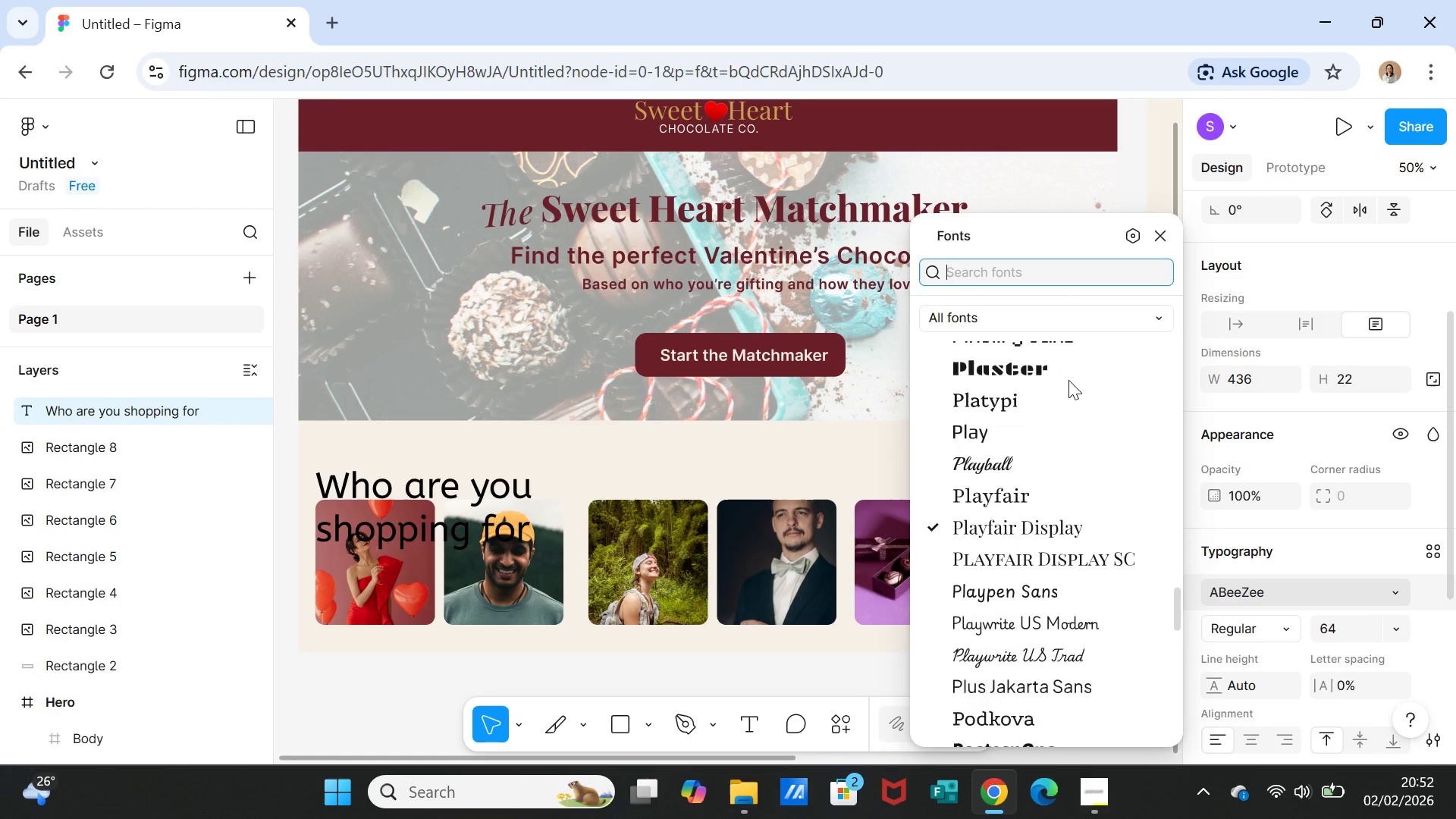 
type(inter)
 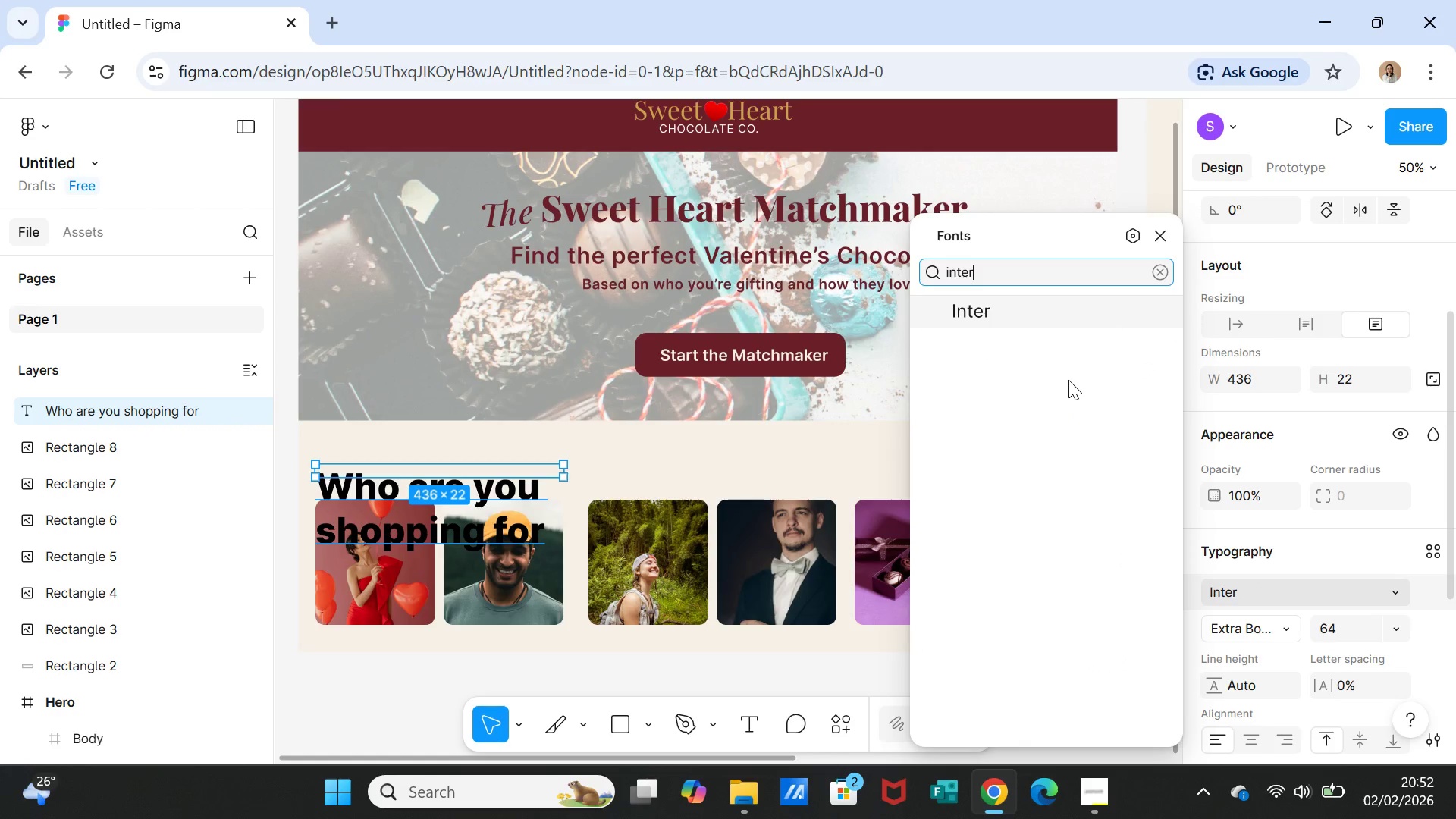 
key(Enter)
 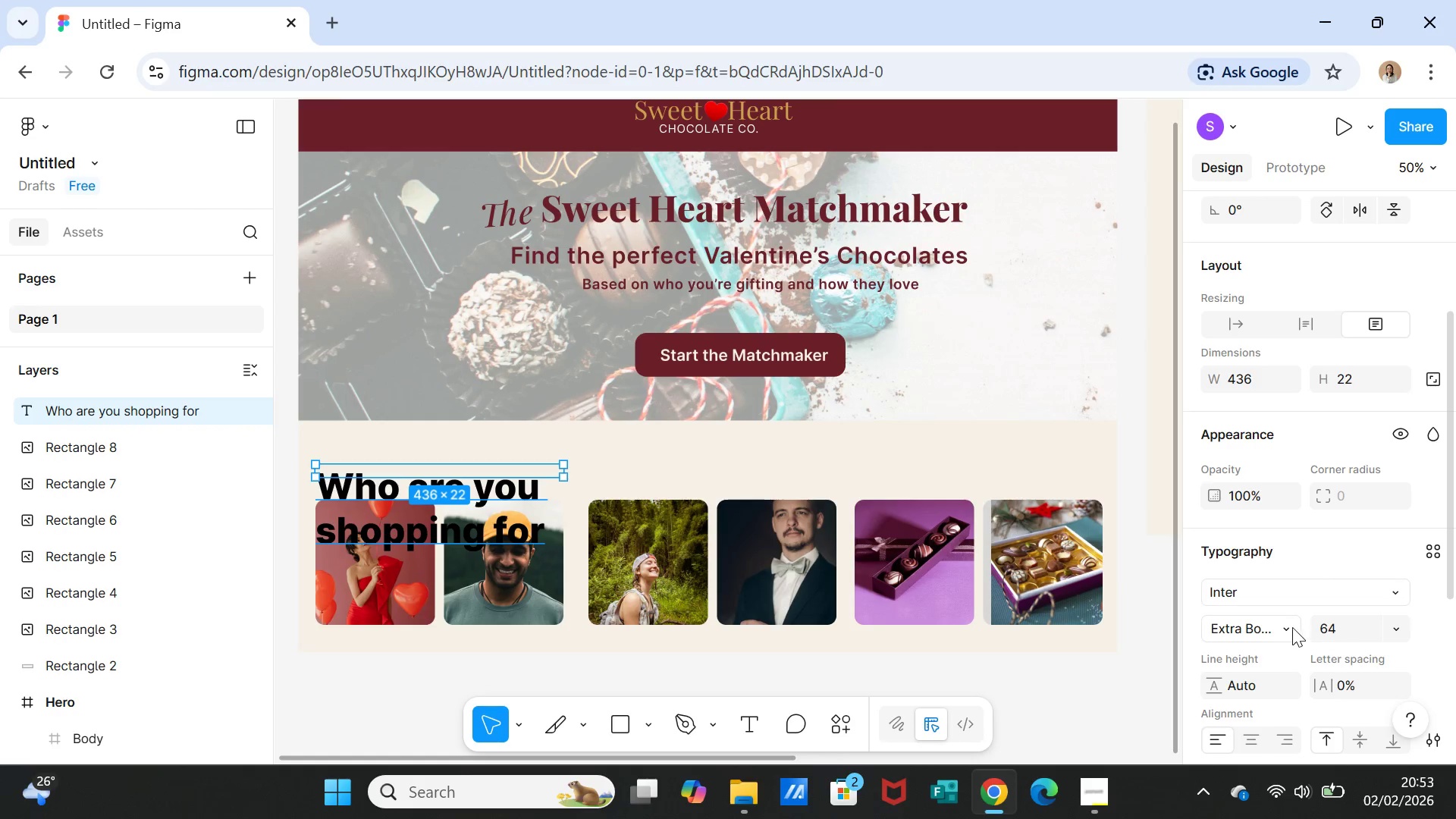 
left_click([1250, 629])
 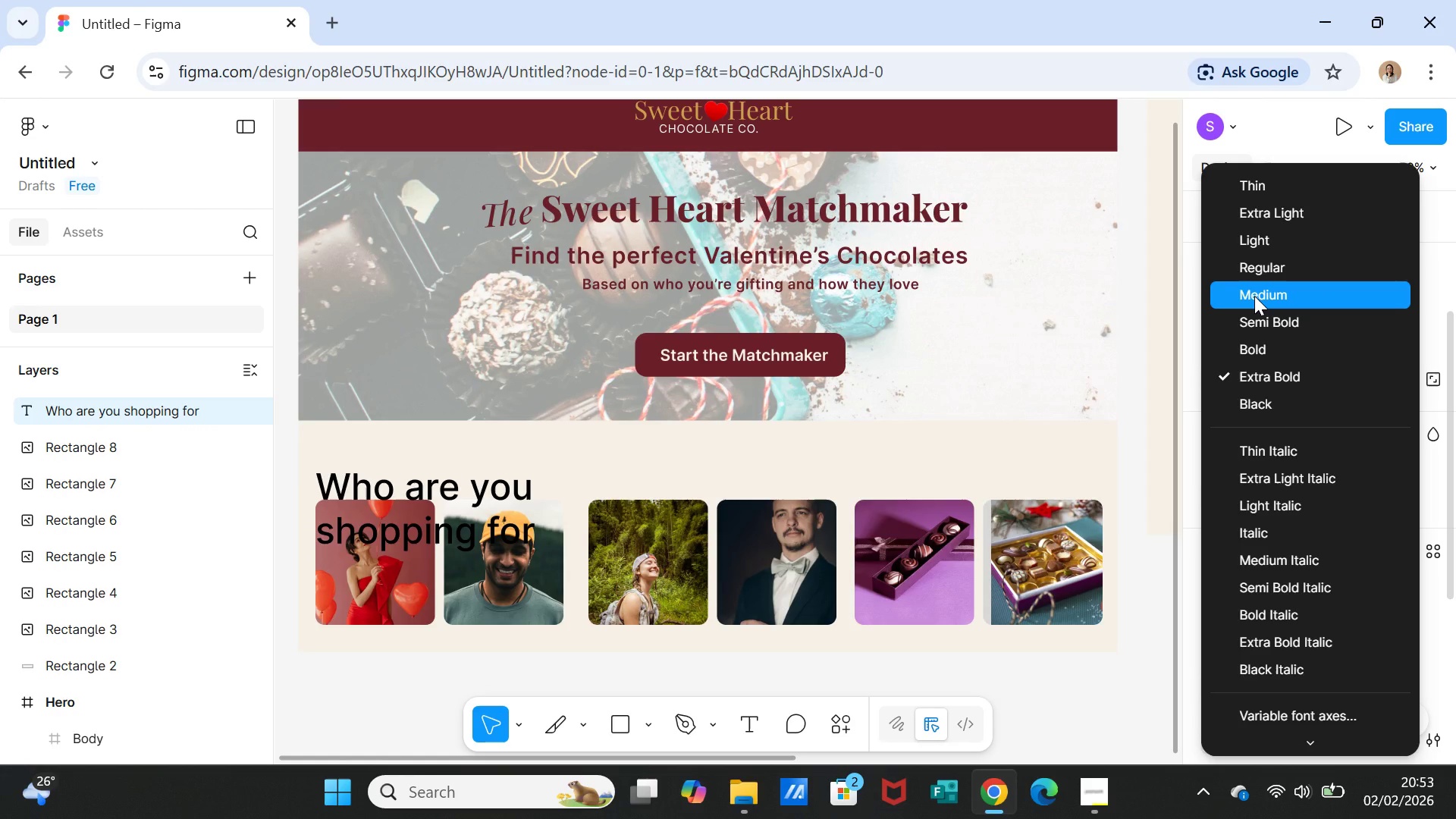 
left_click([1254, 296])
 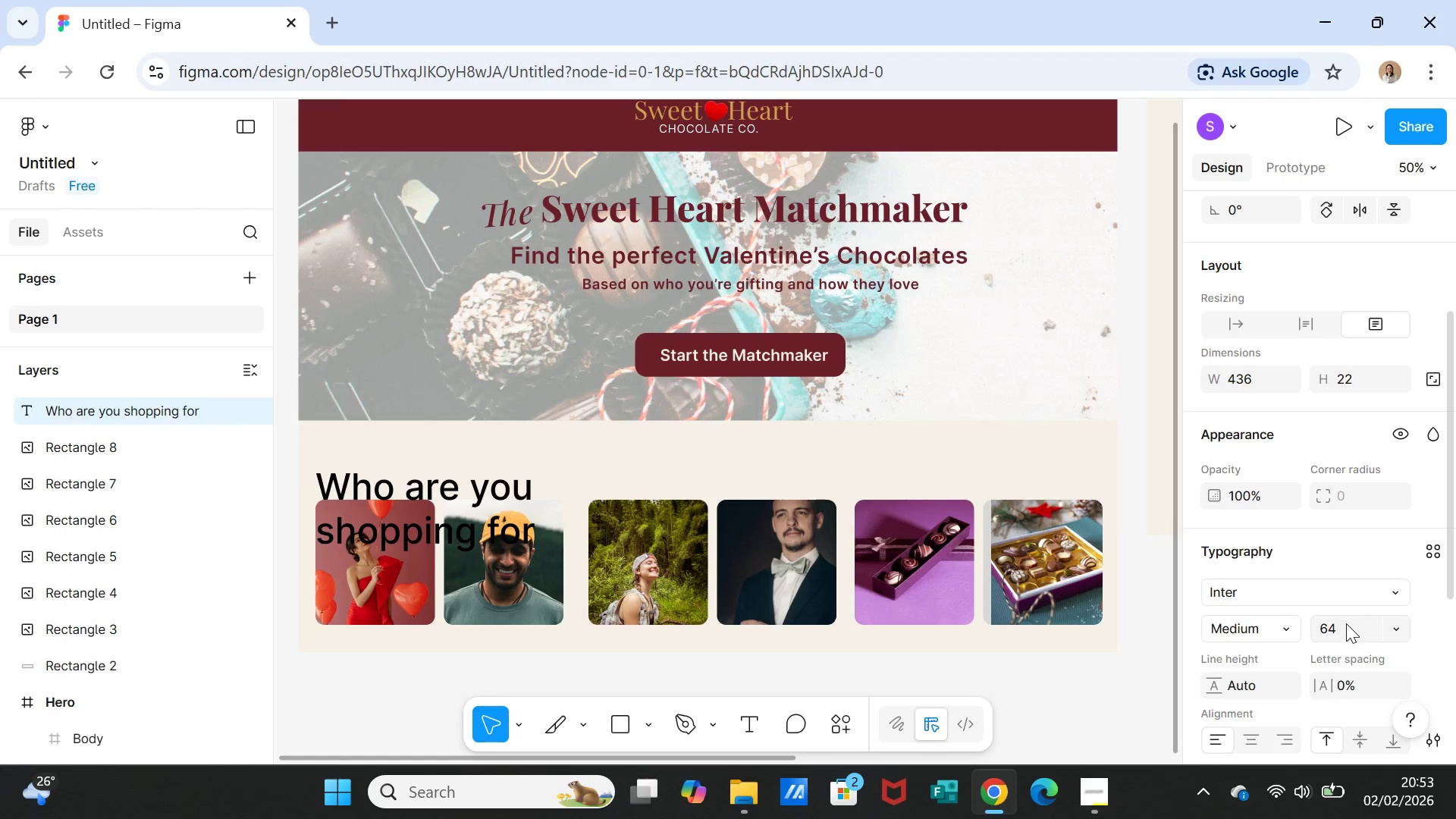 
left_click([1348, 627])
 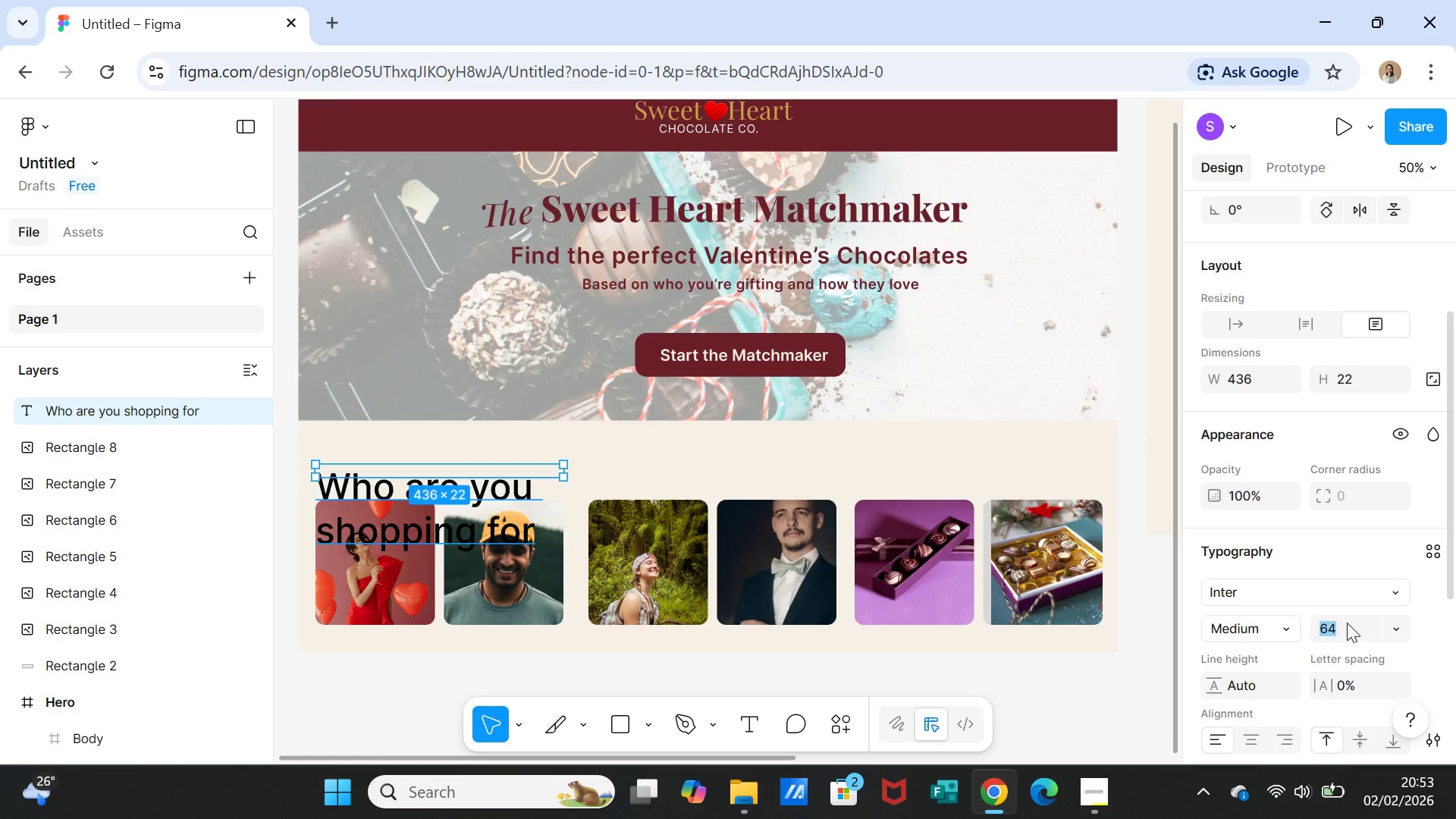 
type(30)
 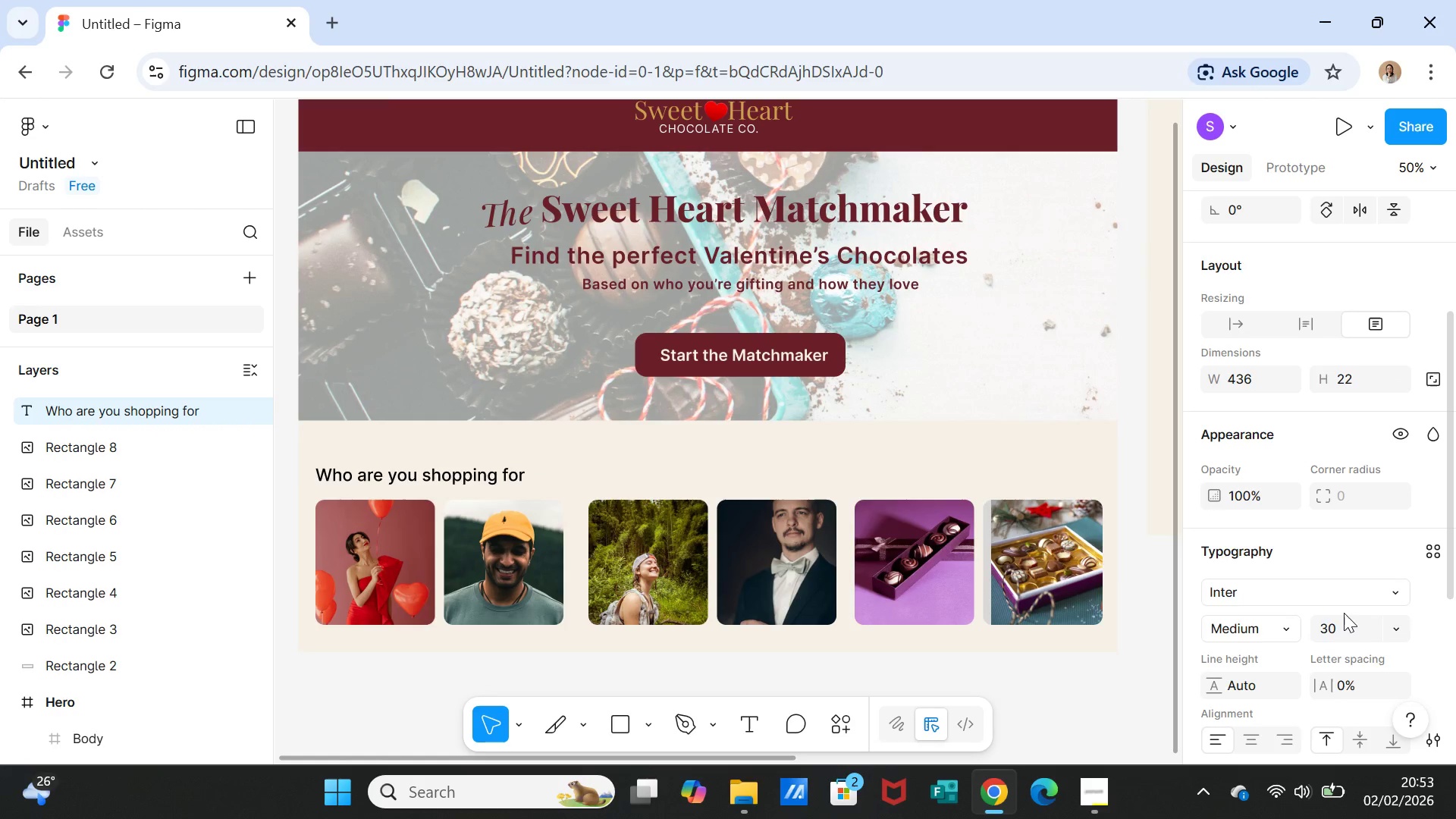 
left_click_drag(start_coordinate=[566, 474], to_coordinate=[534, 472])
 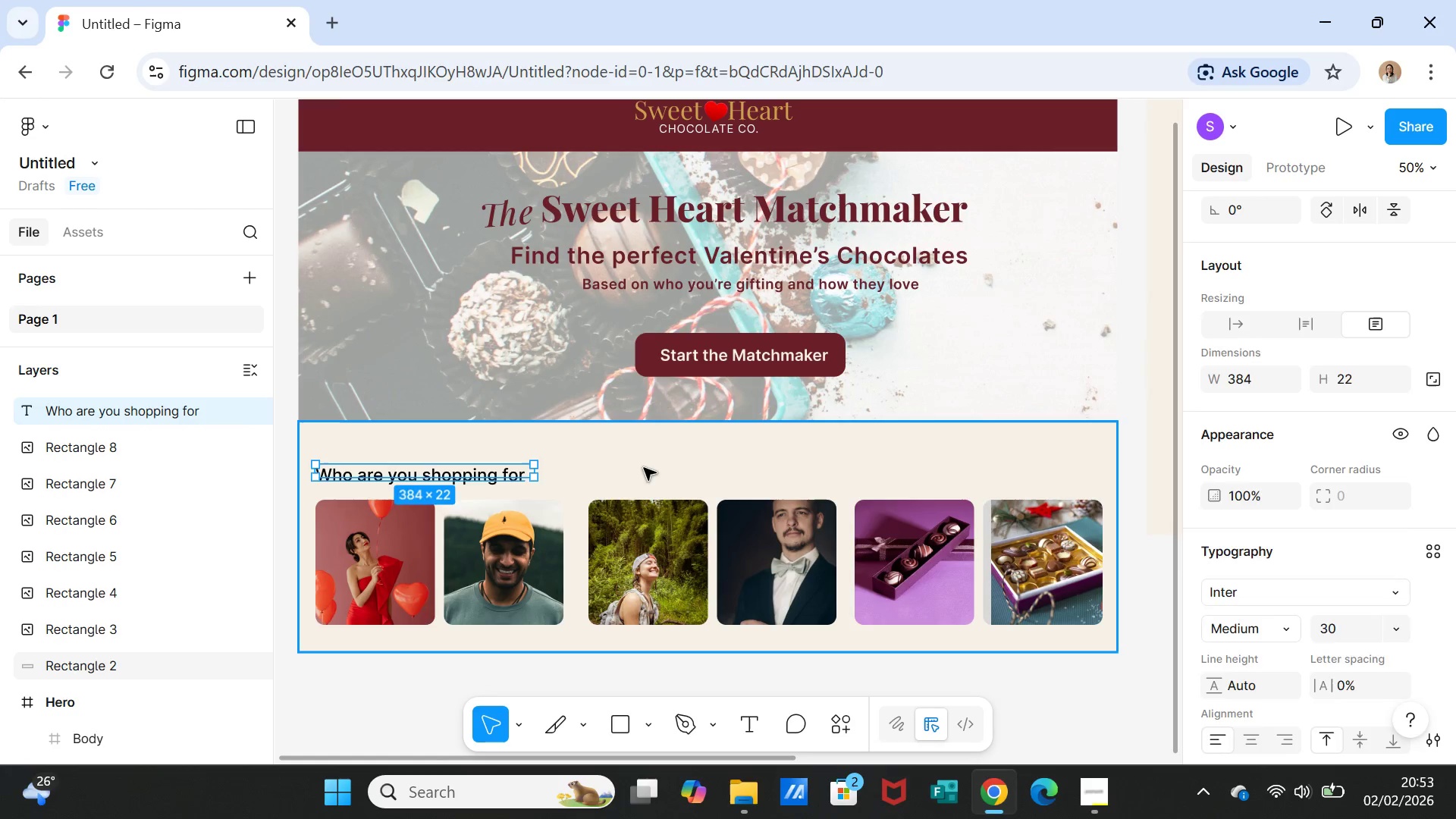 
left_click([644, 468])
 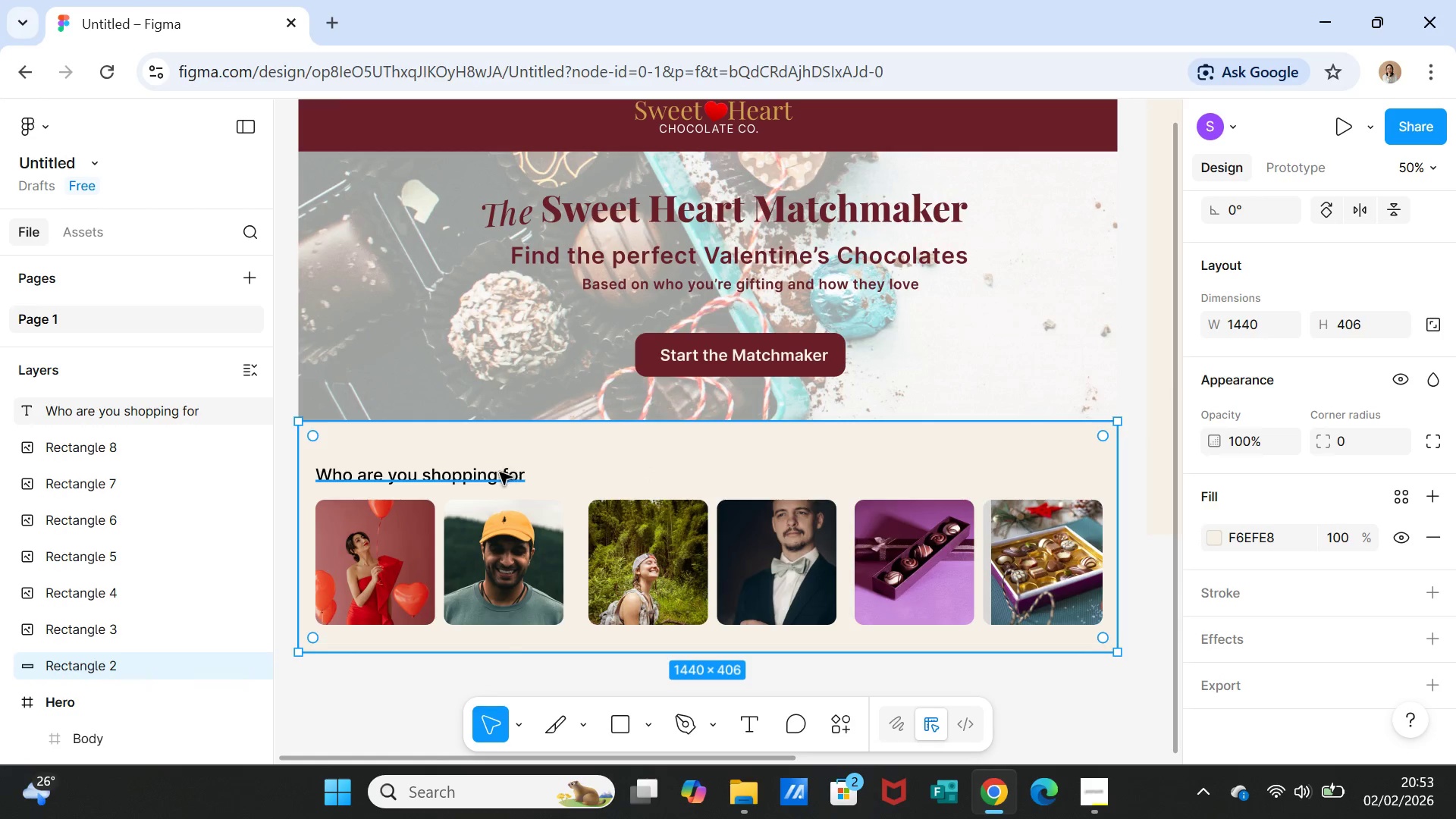 
left_click([497, 473])
 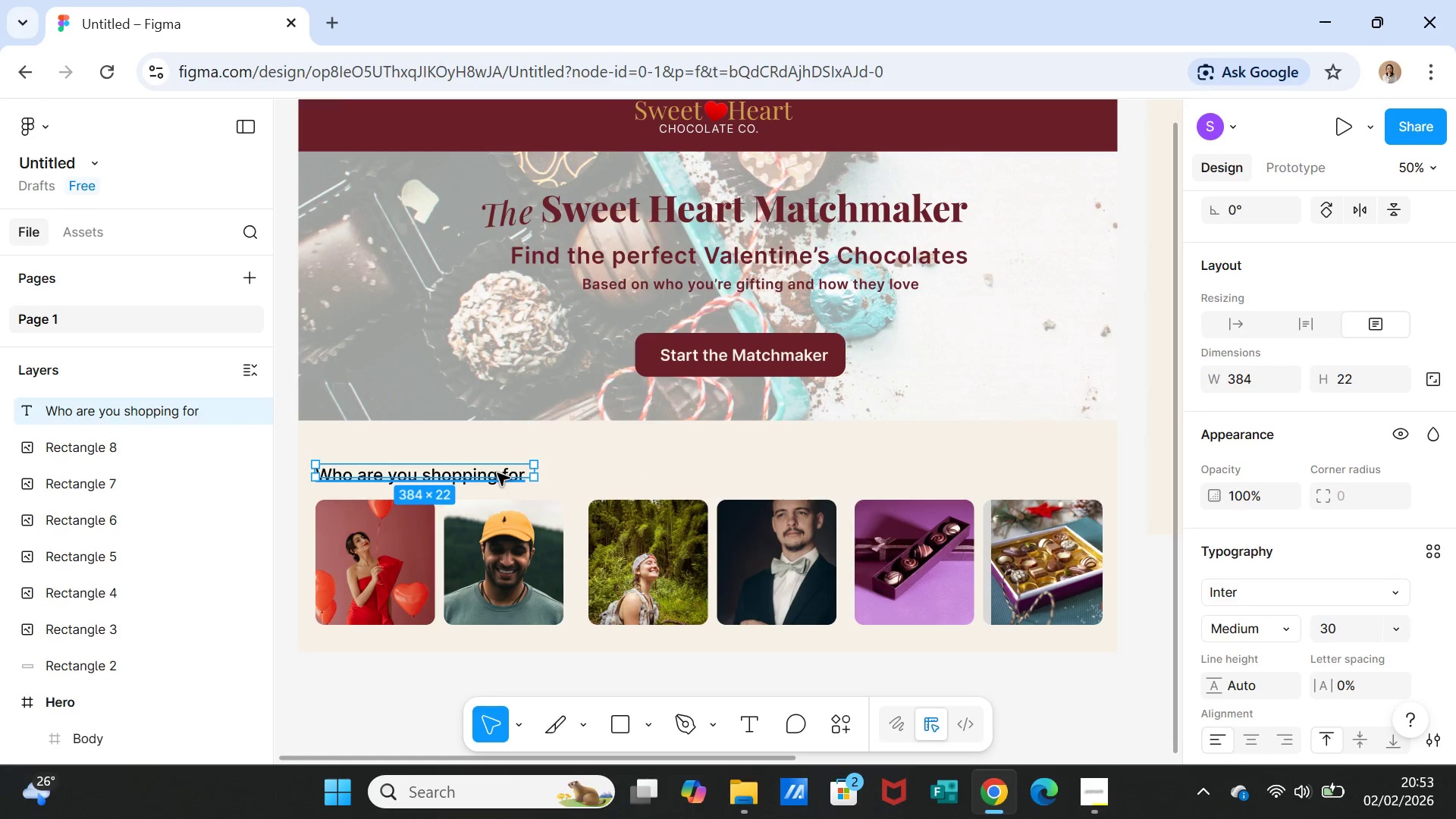 
left_click_drag(start_coordinate=[497, 473], to_coordinate=[519, 474])
 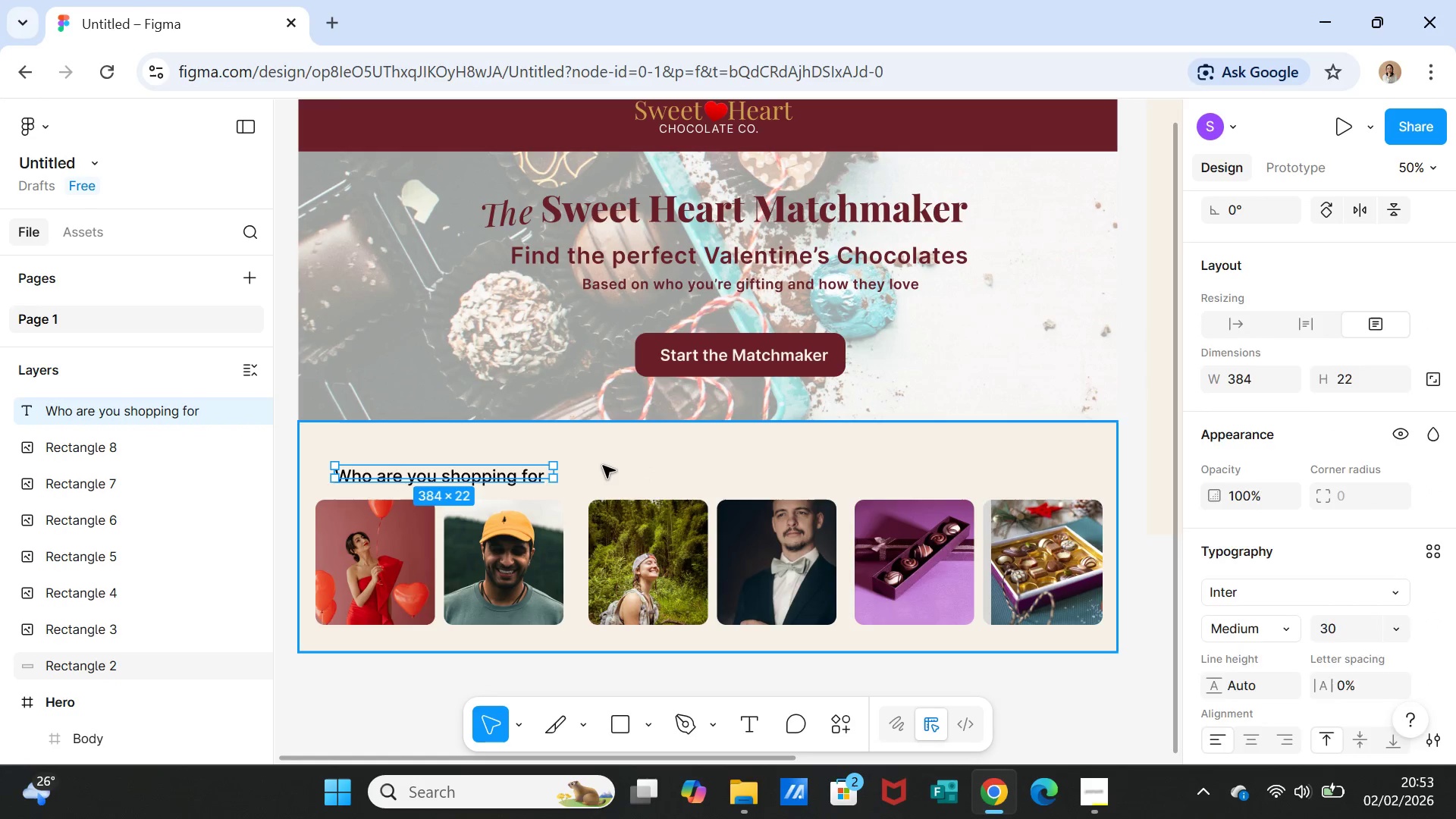 
left_click([603, 466])
 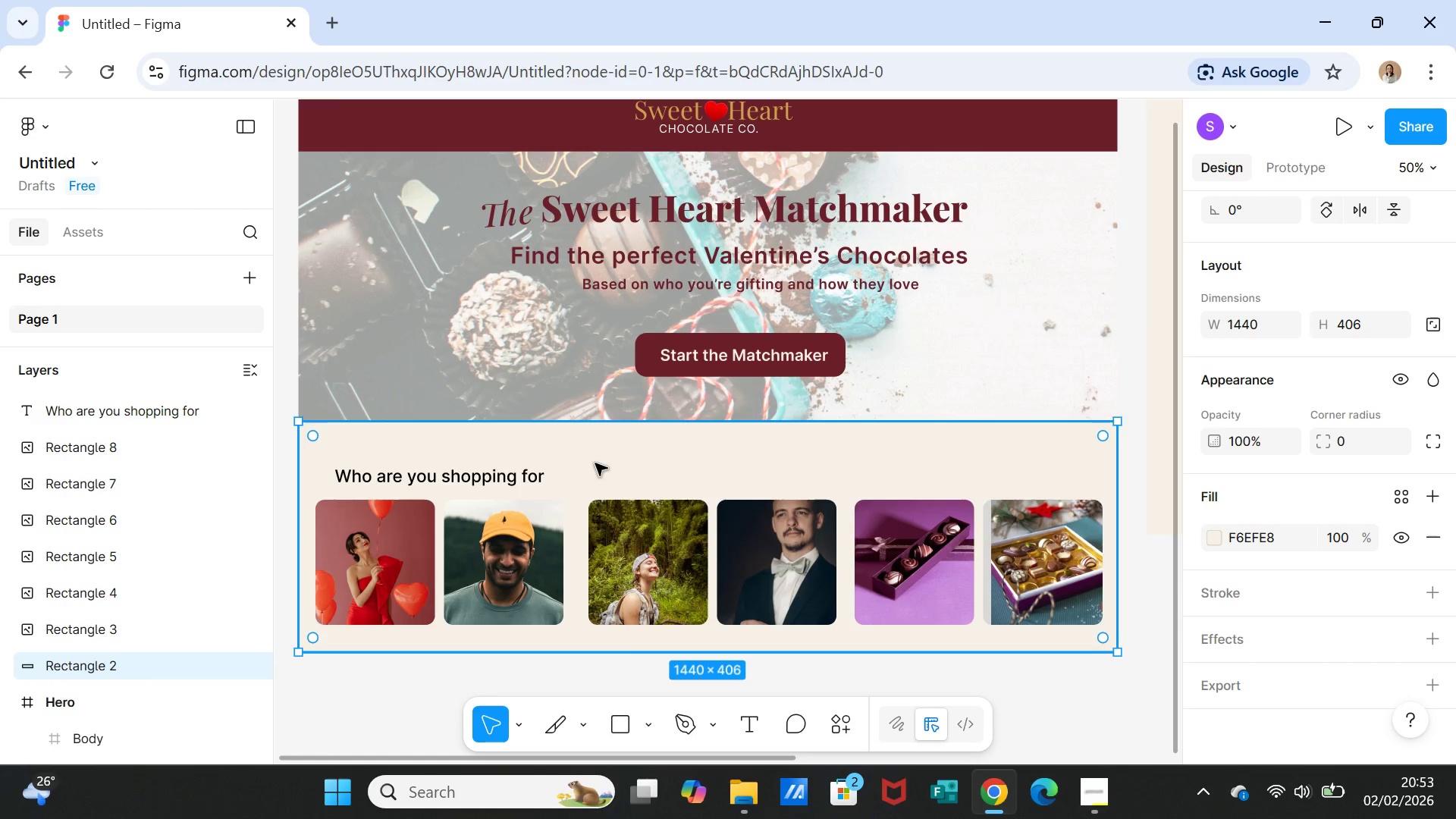 
left_click([525, 475])
 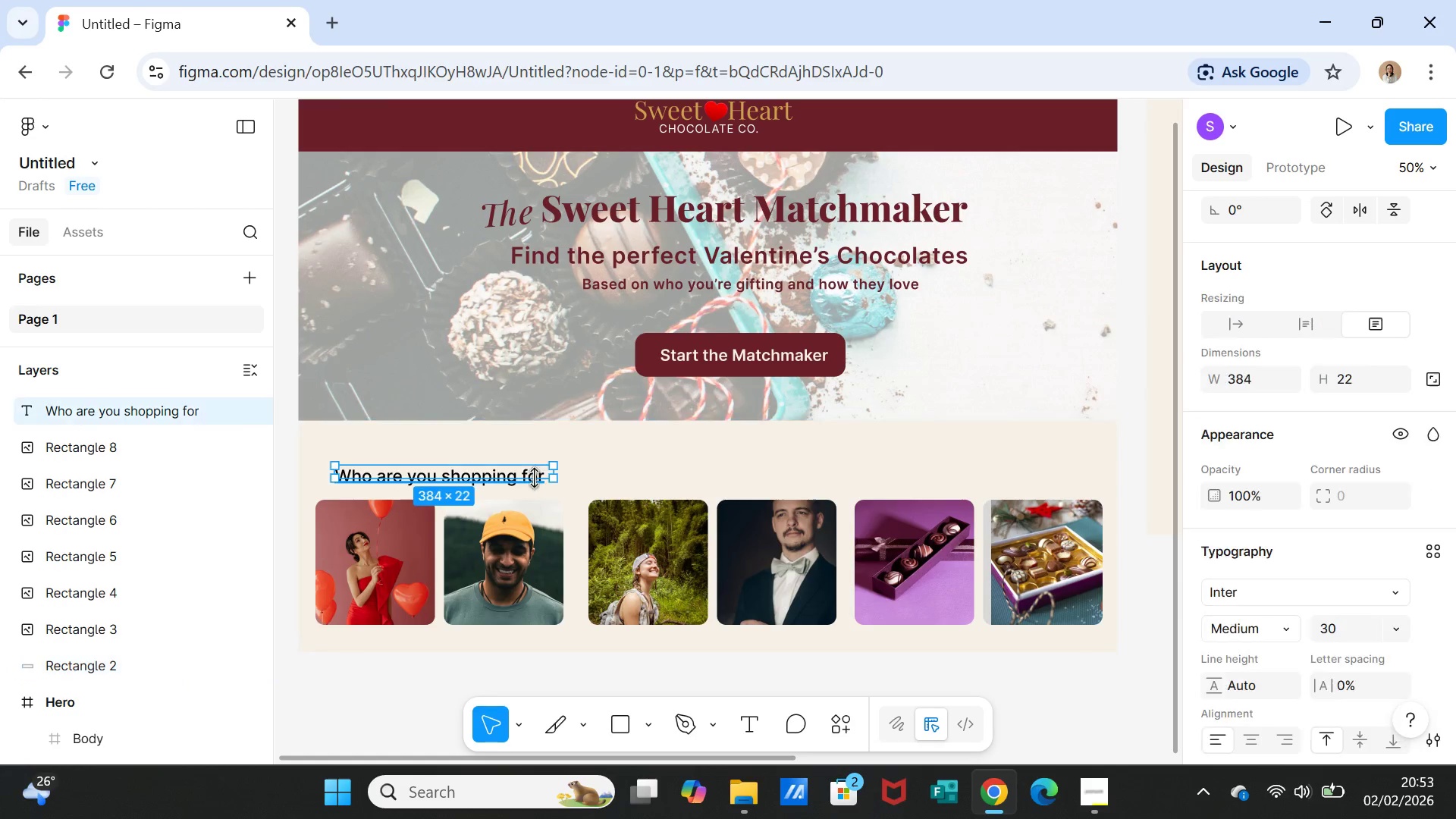 
left_click([534, 477])
 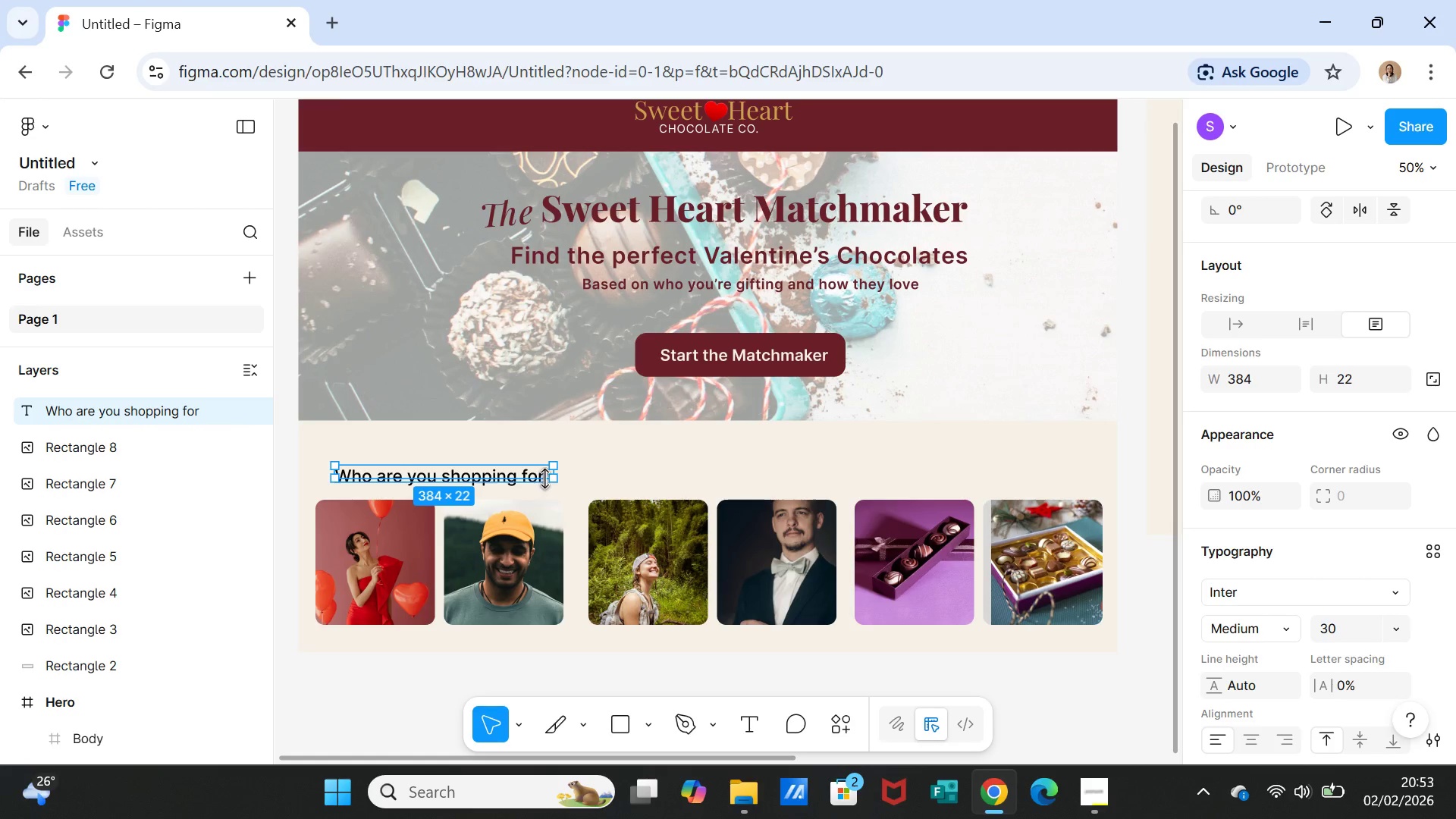 
left_click([545, 478])
 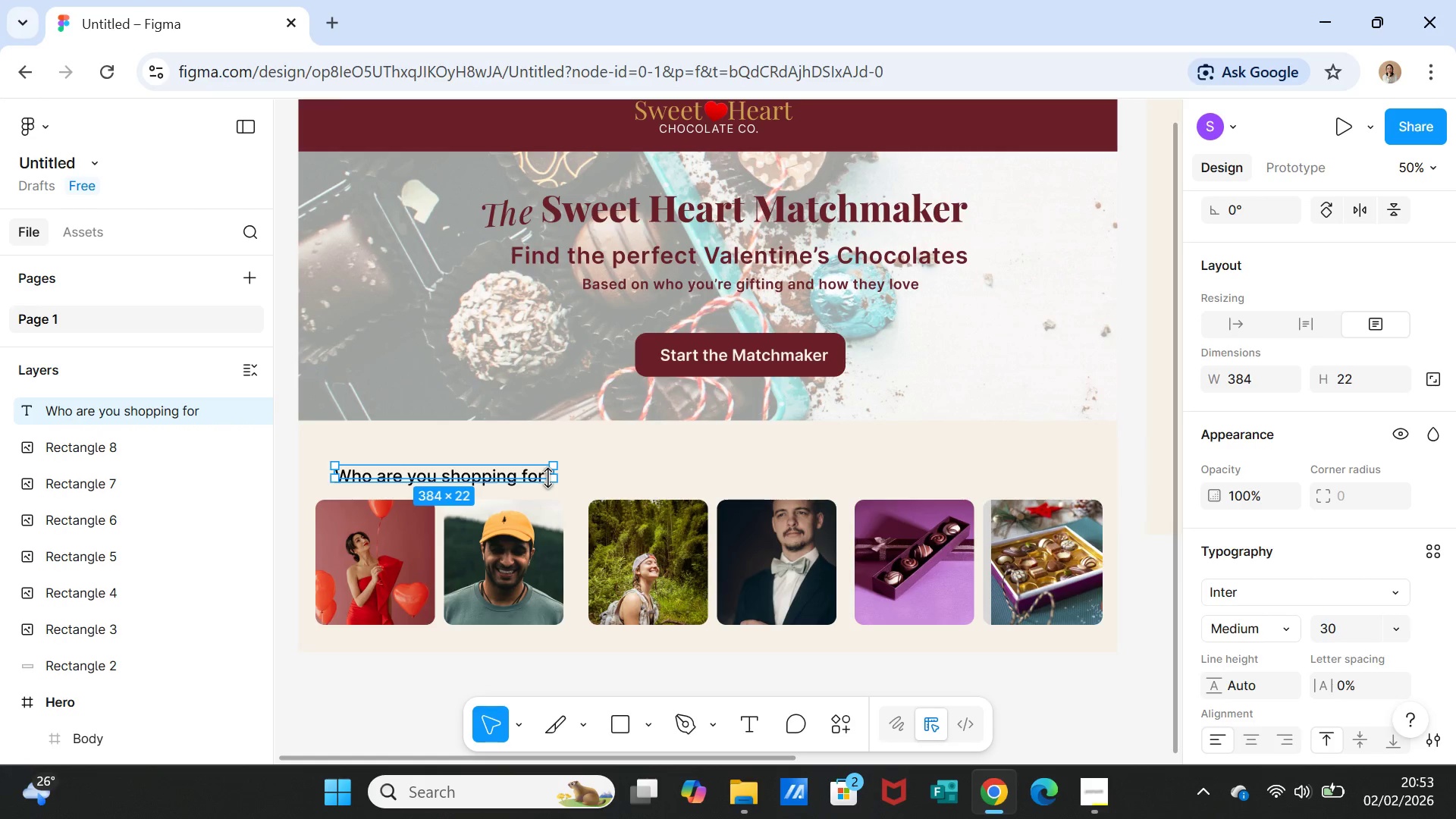 
double_click([548, 478])
 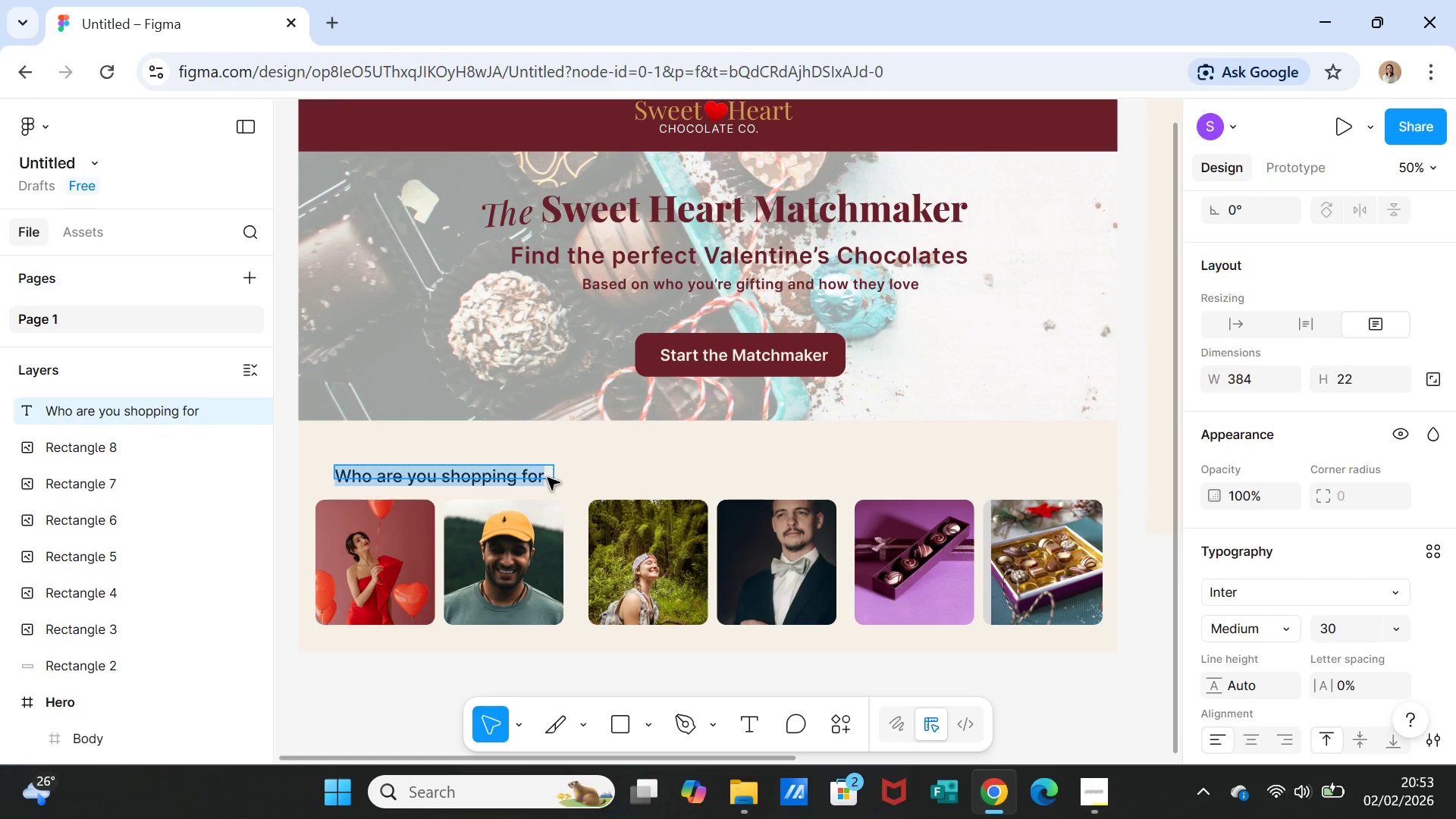 
double_click([548, 478])
 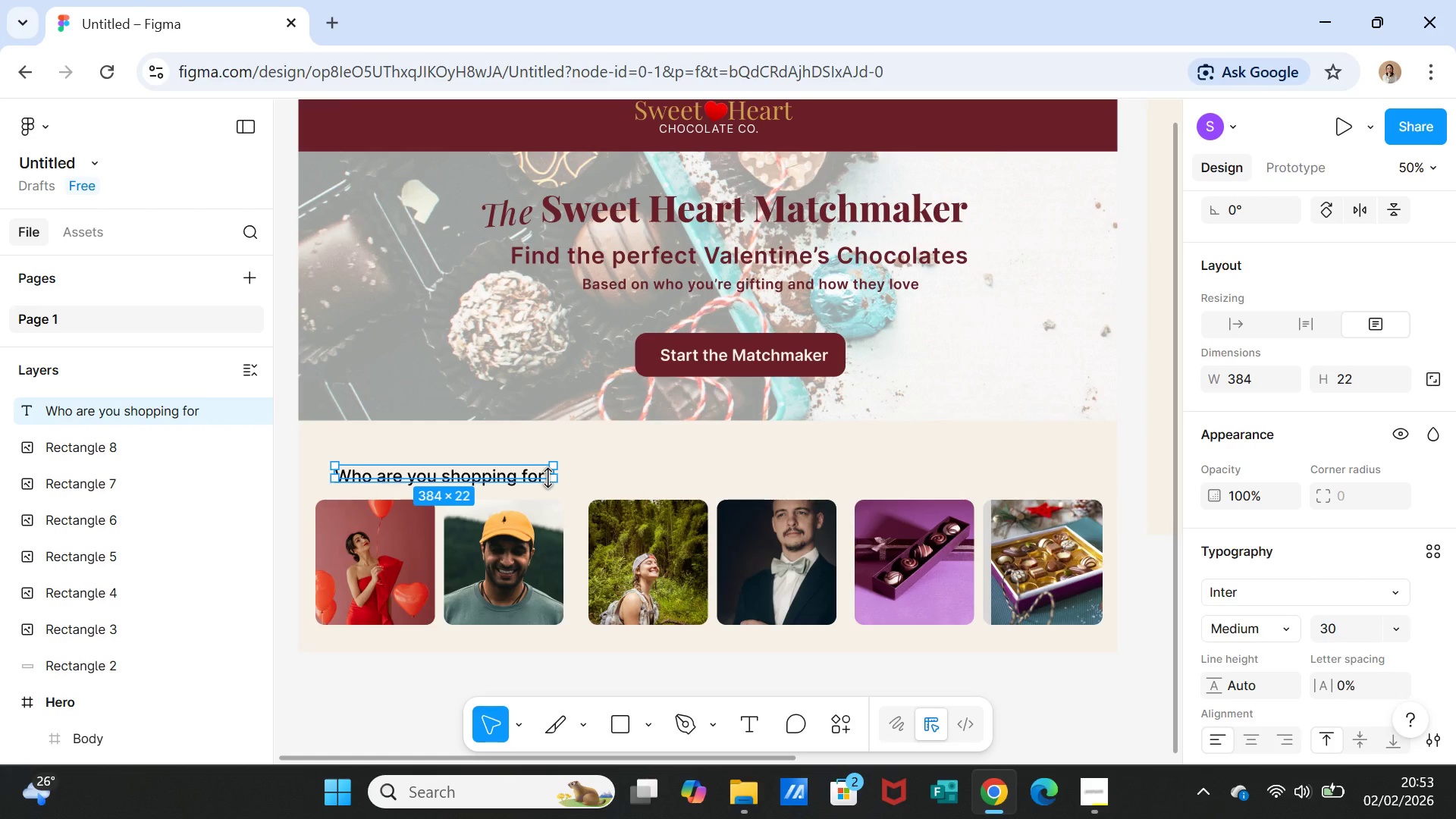 
left_click([548, 478])
 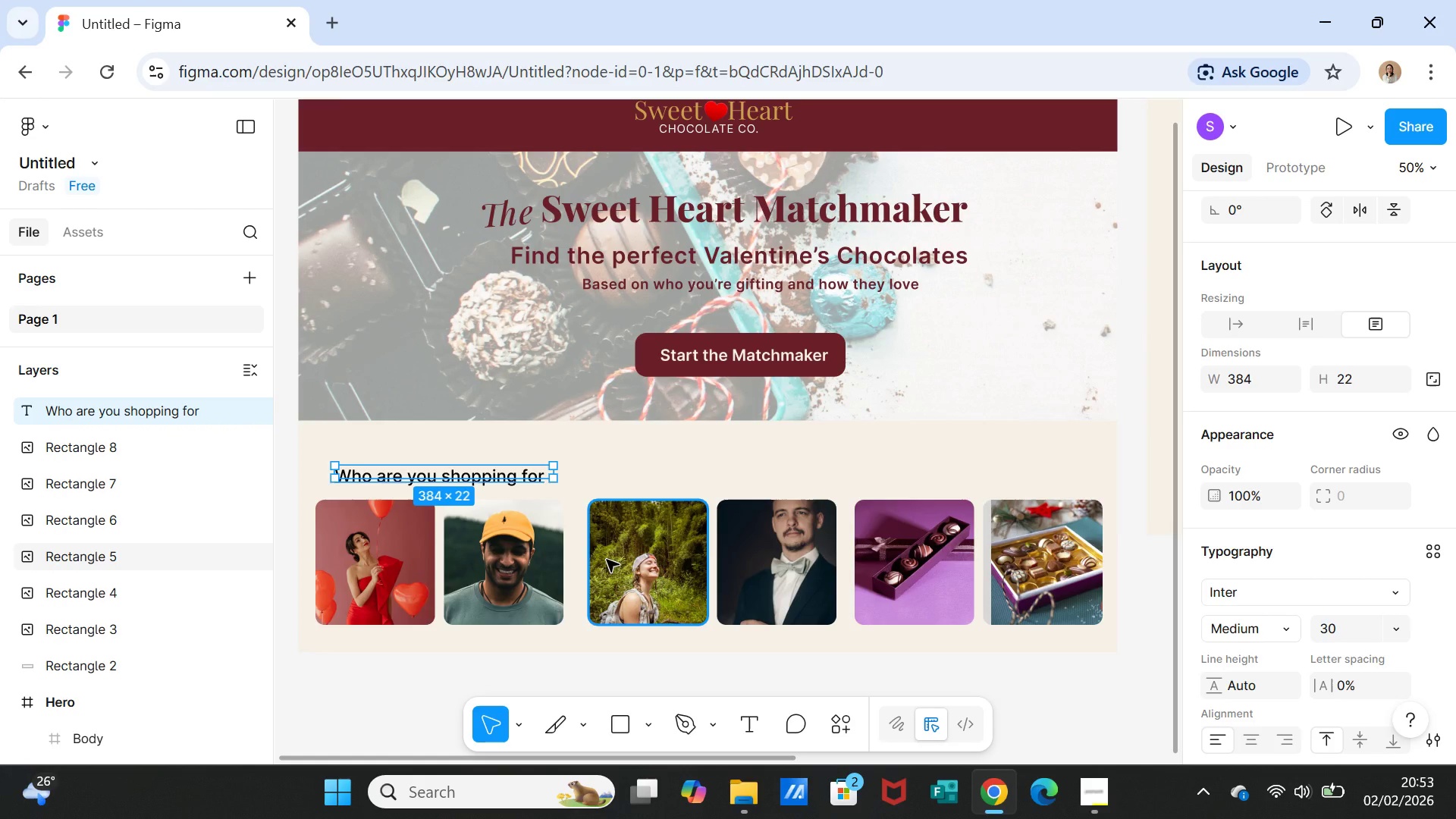 
key(Space)
 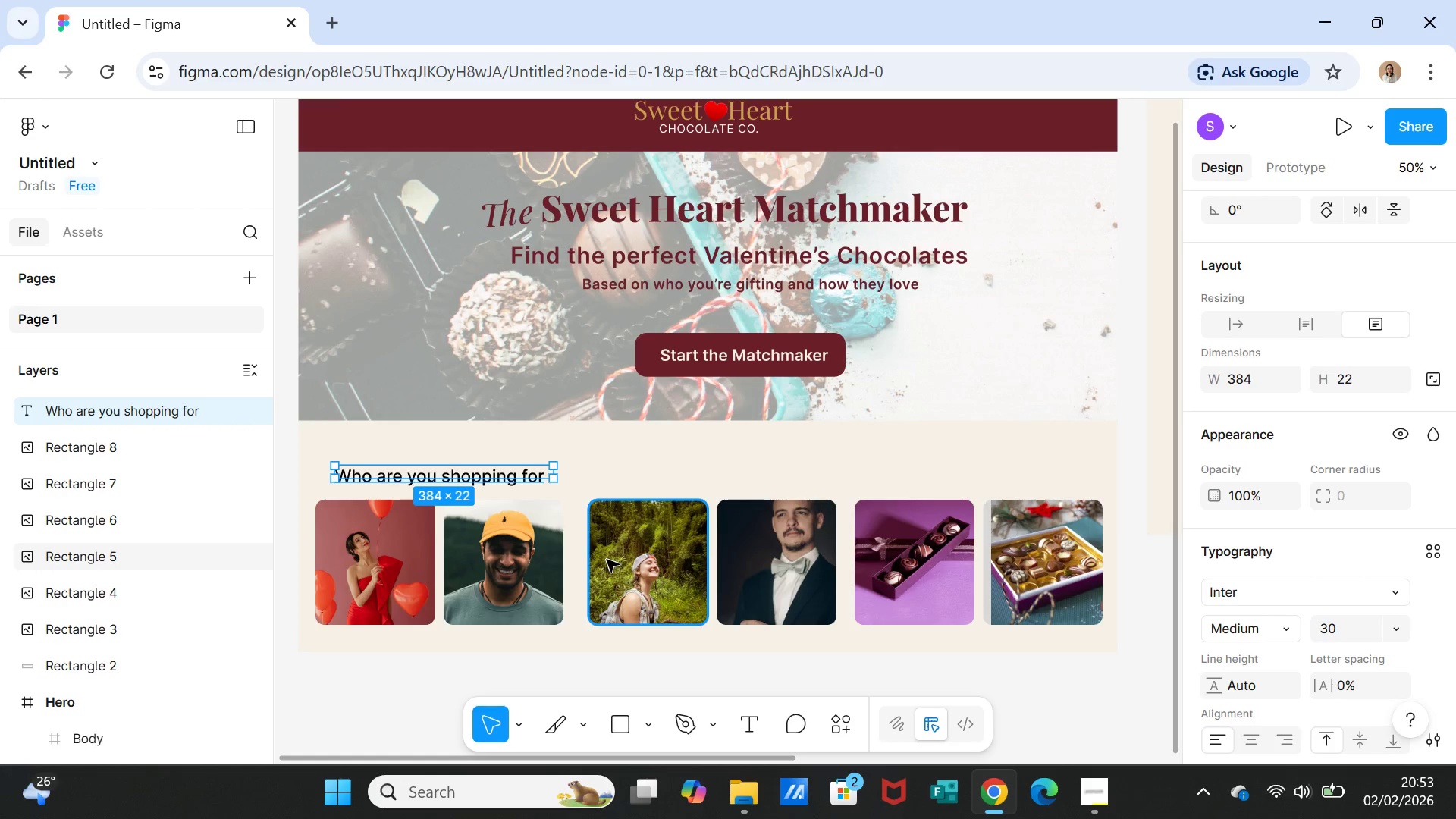 
hold_key(key=ShiftLeft, duration=5.8)
 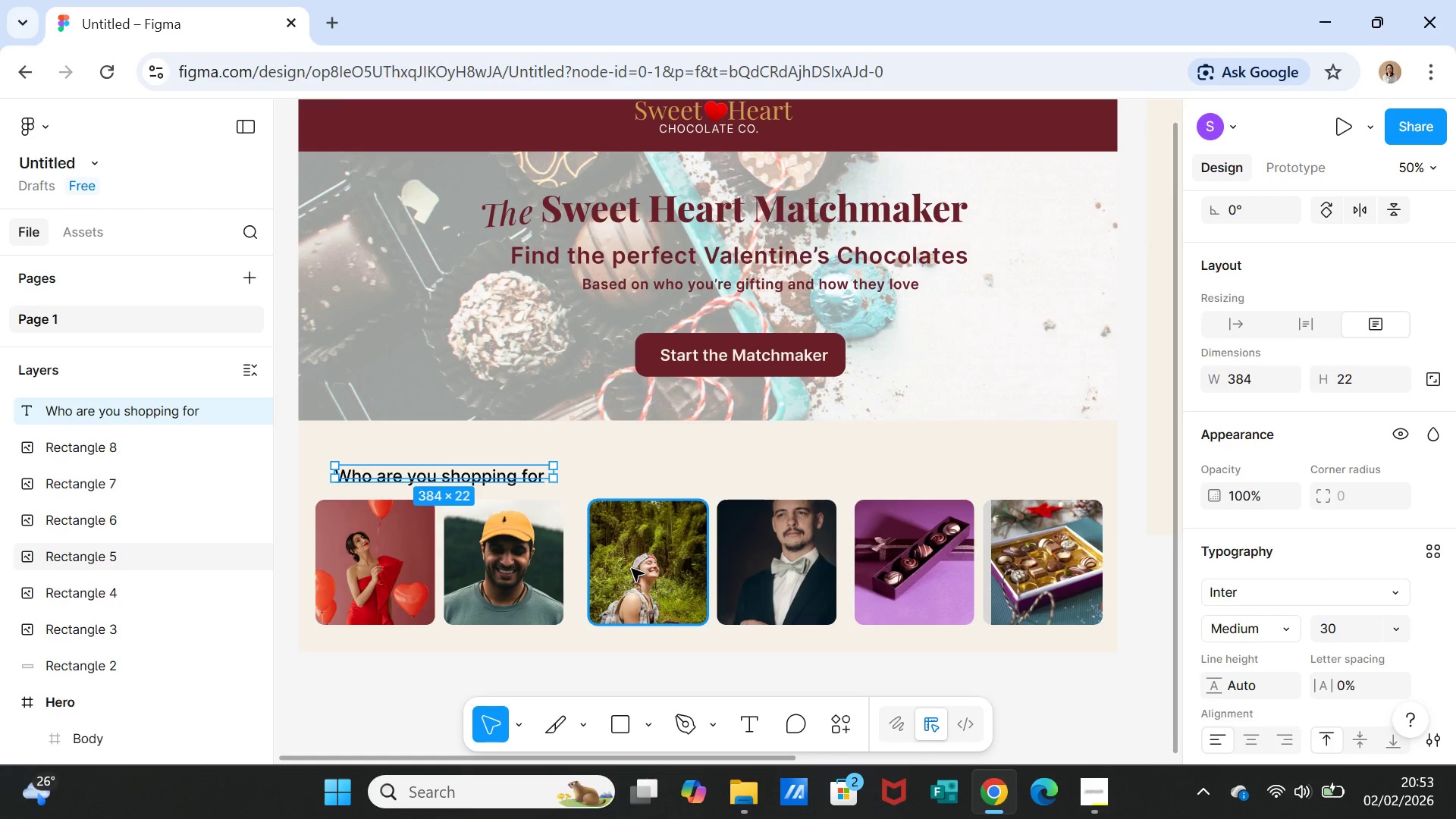 
key(Shift+Slash)
 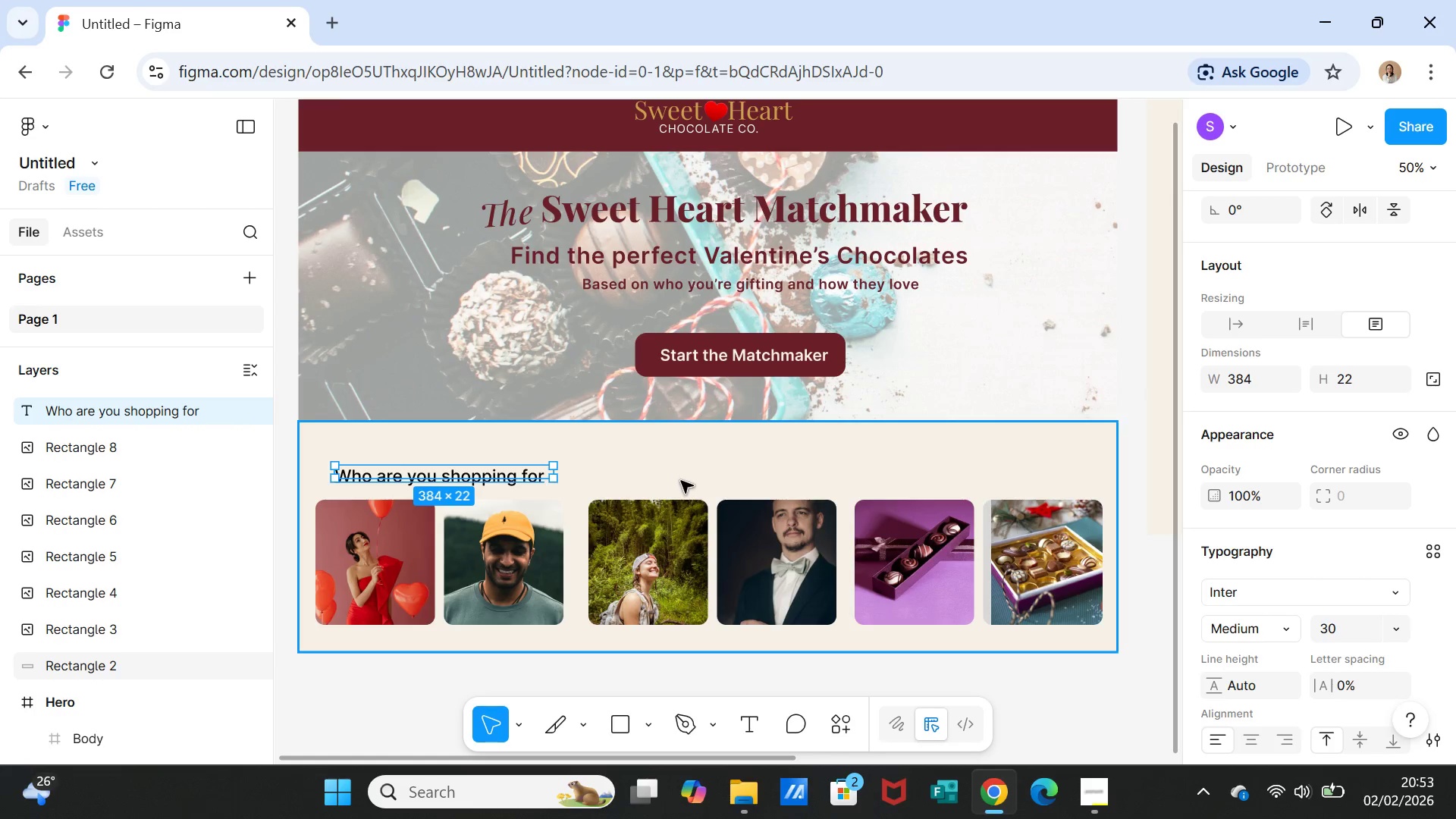 
left_click([673, 475])
 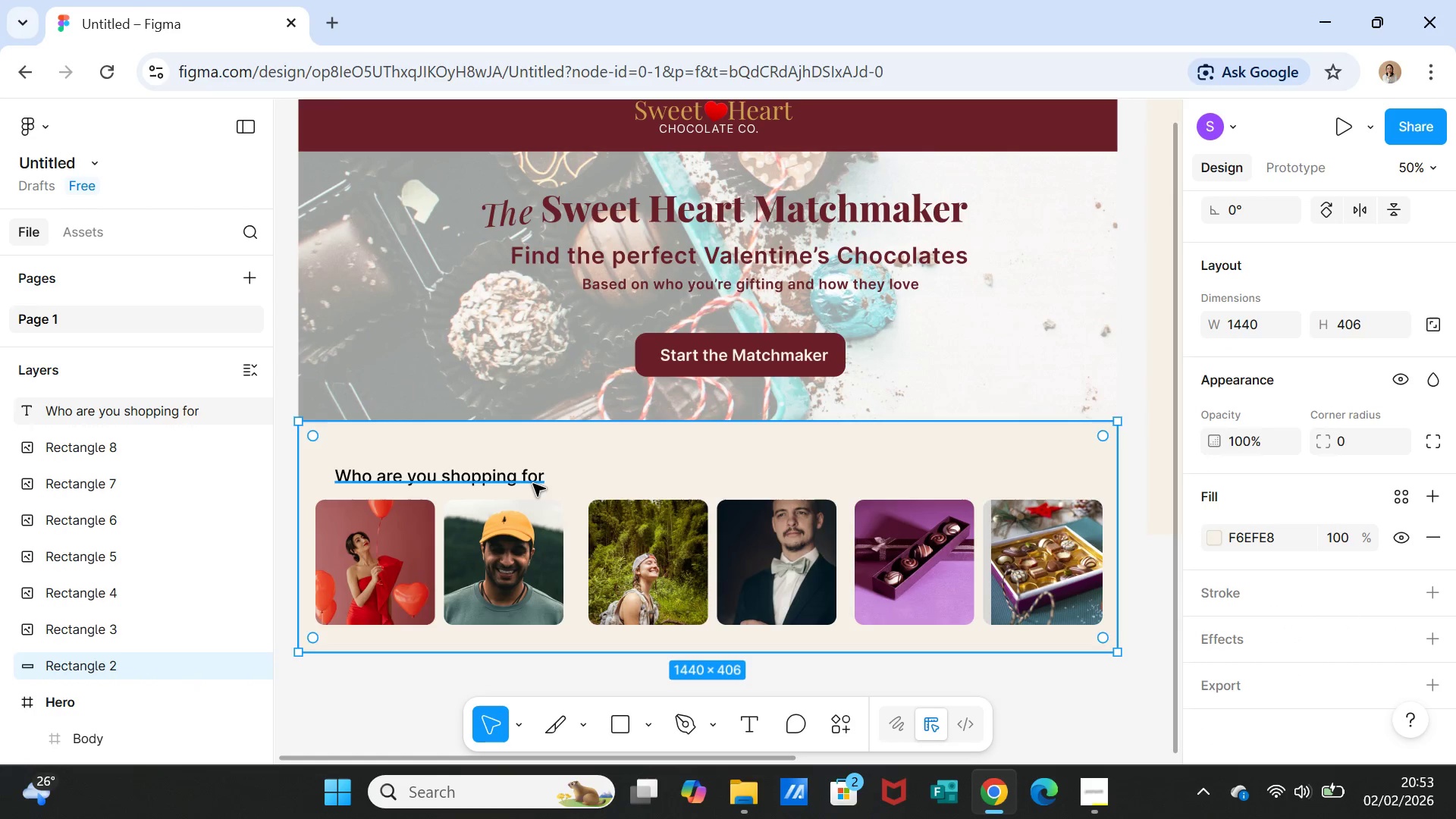 
double_click([533, 484])
 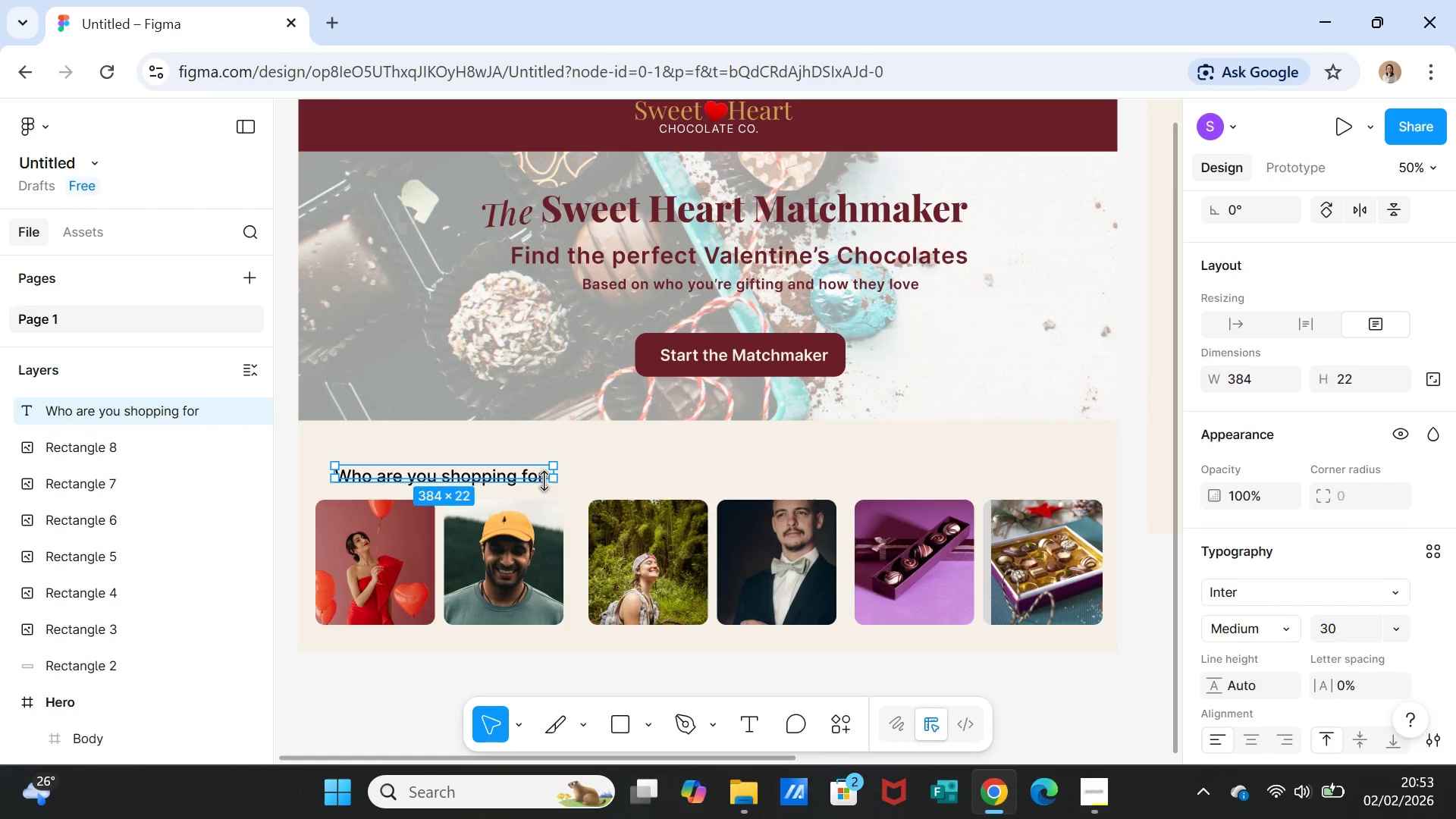 
left_click([546, 480])
 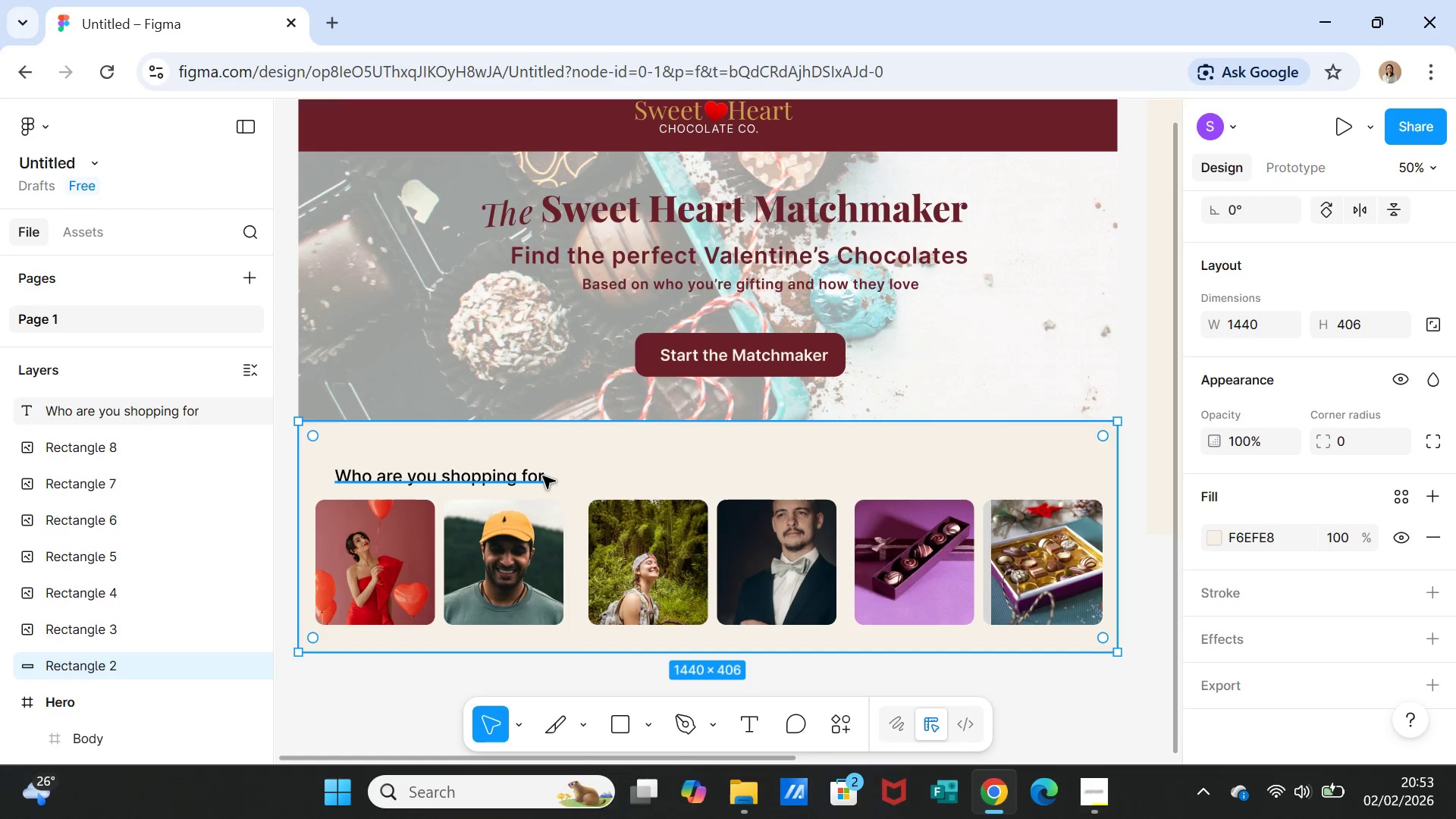 
double_click([541, 475])
 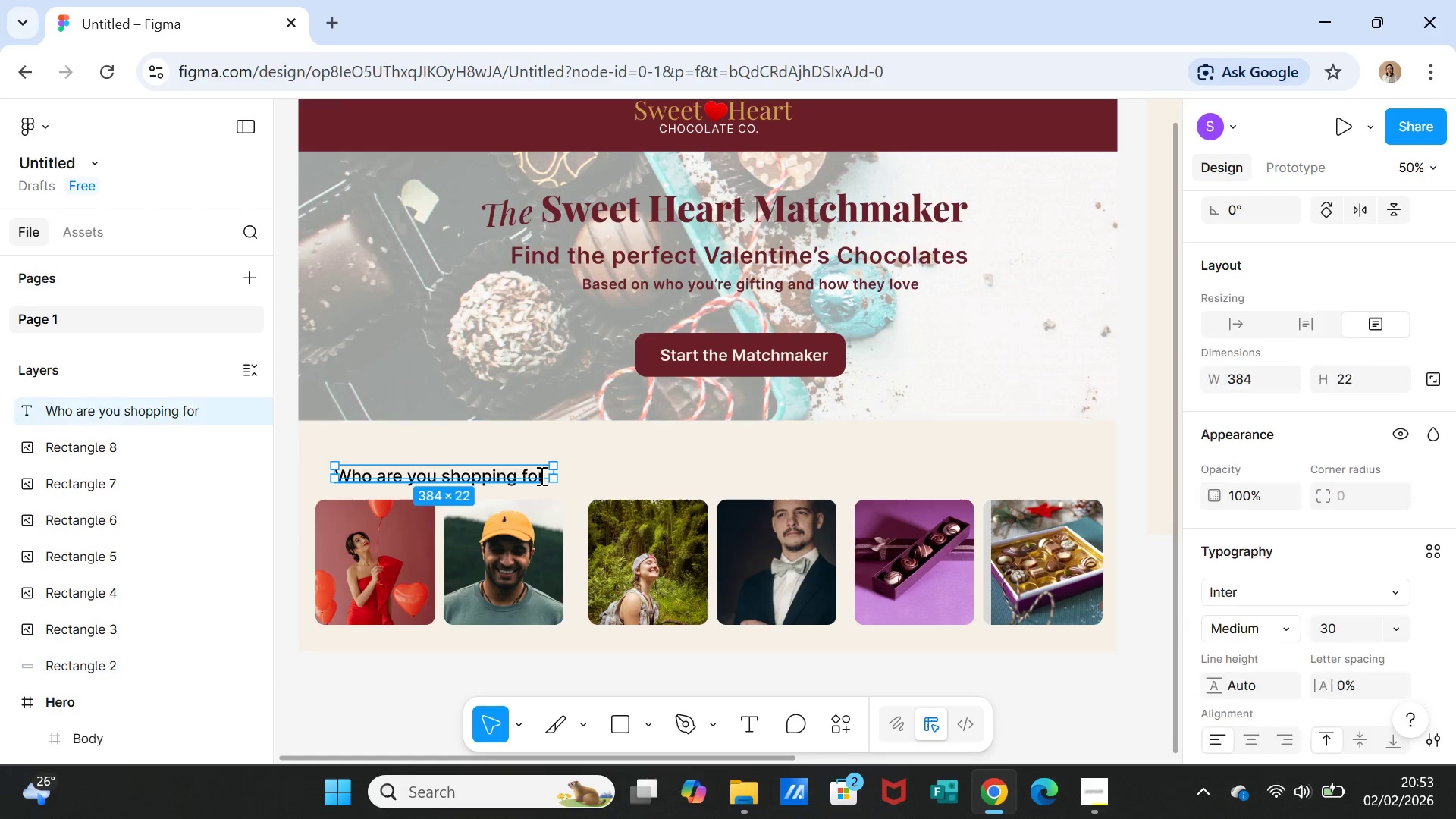 
triple_click([540, 475])
 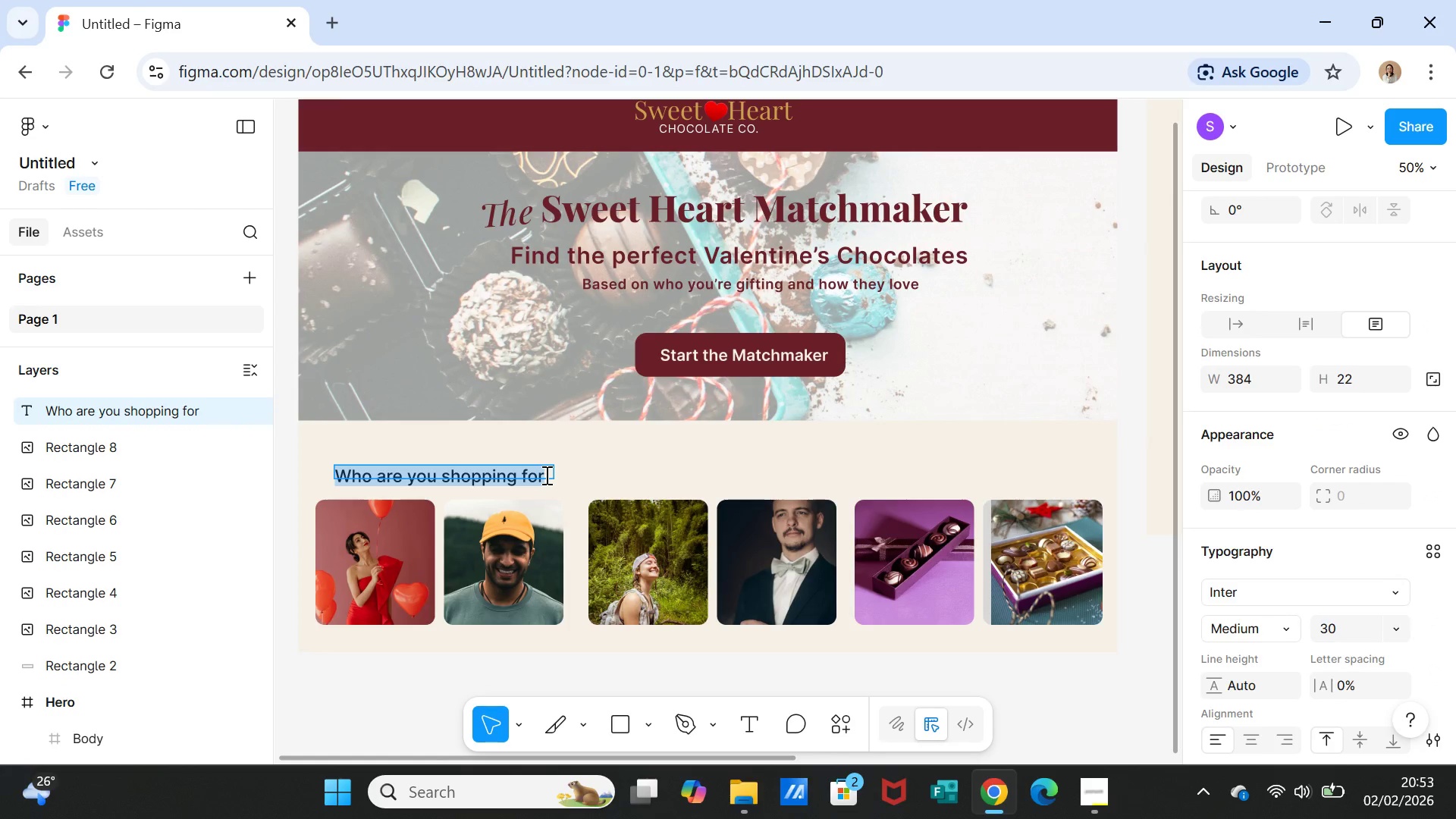 
left_click([545, 475])
 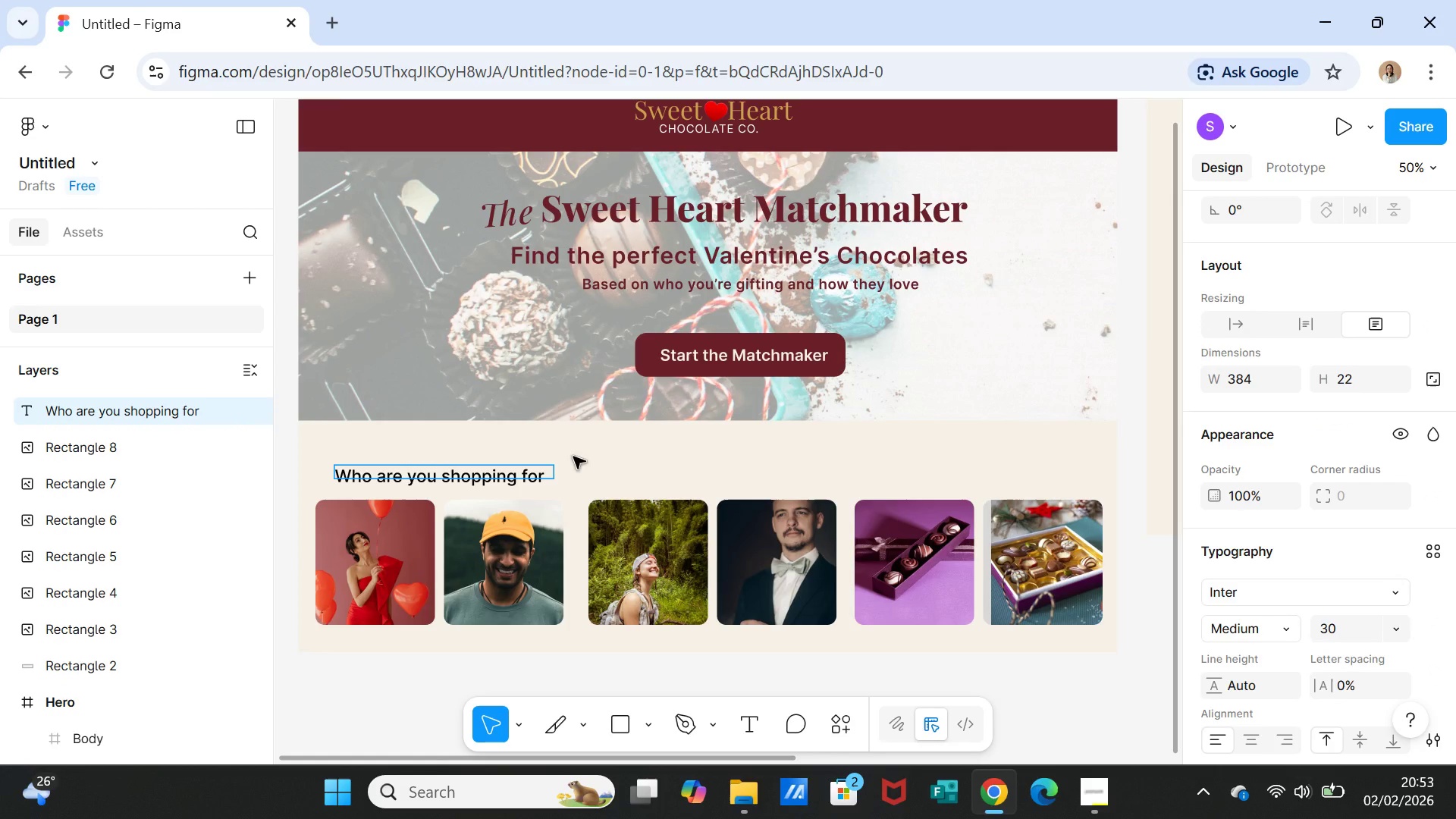 
key(Shift+Slash)
 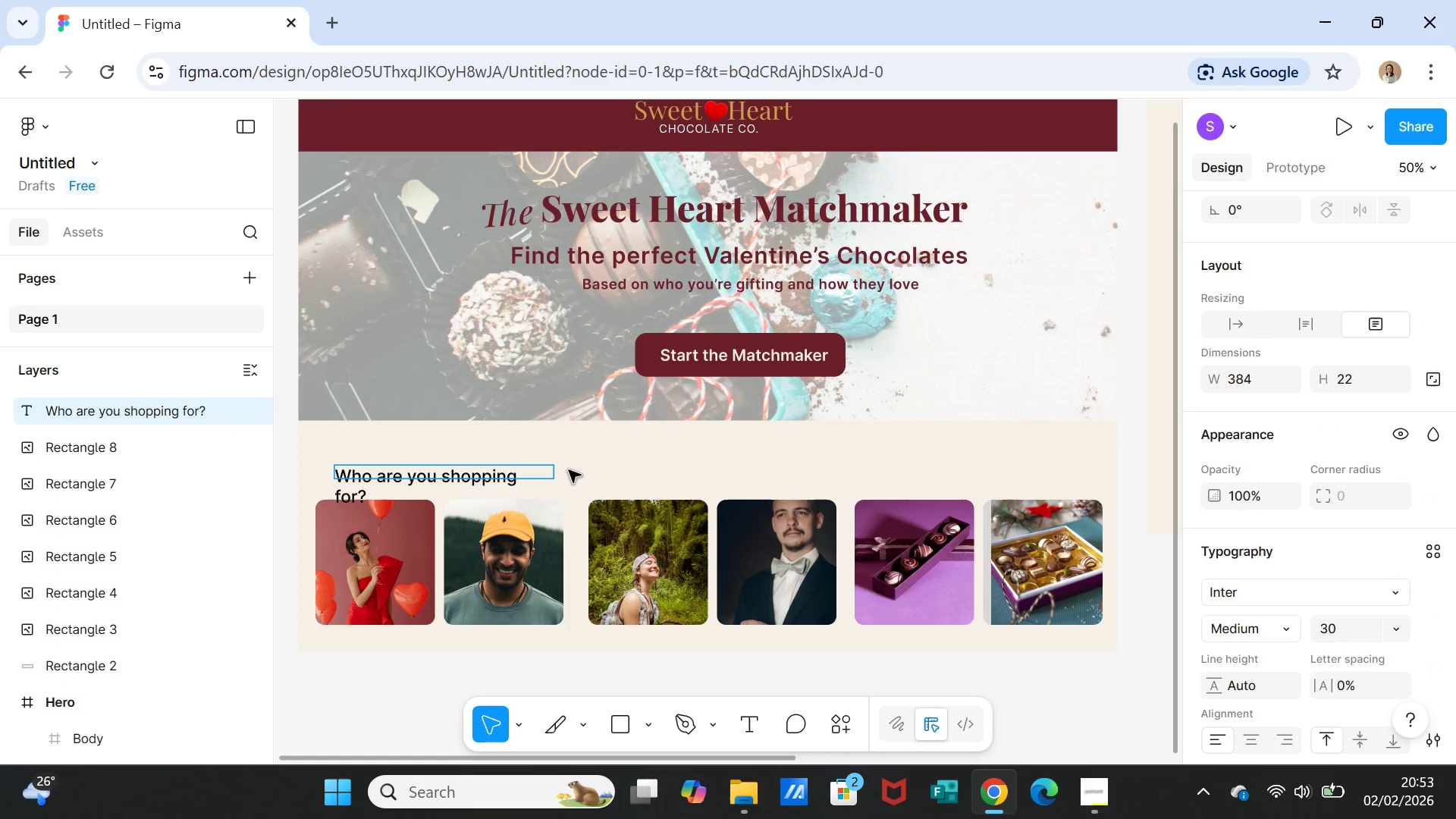 
left_click([570, 466])
 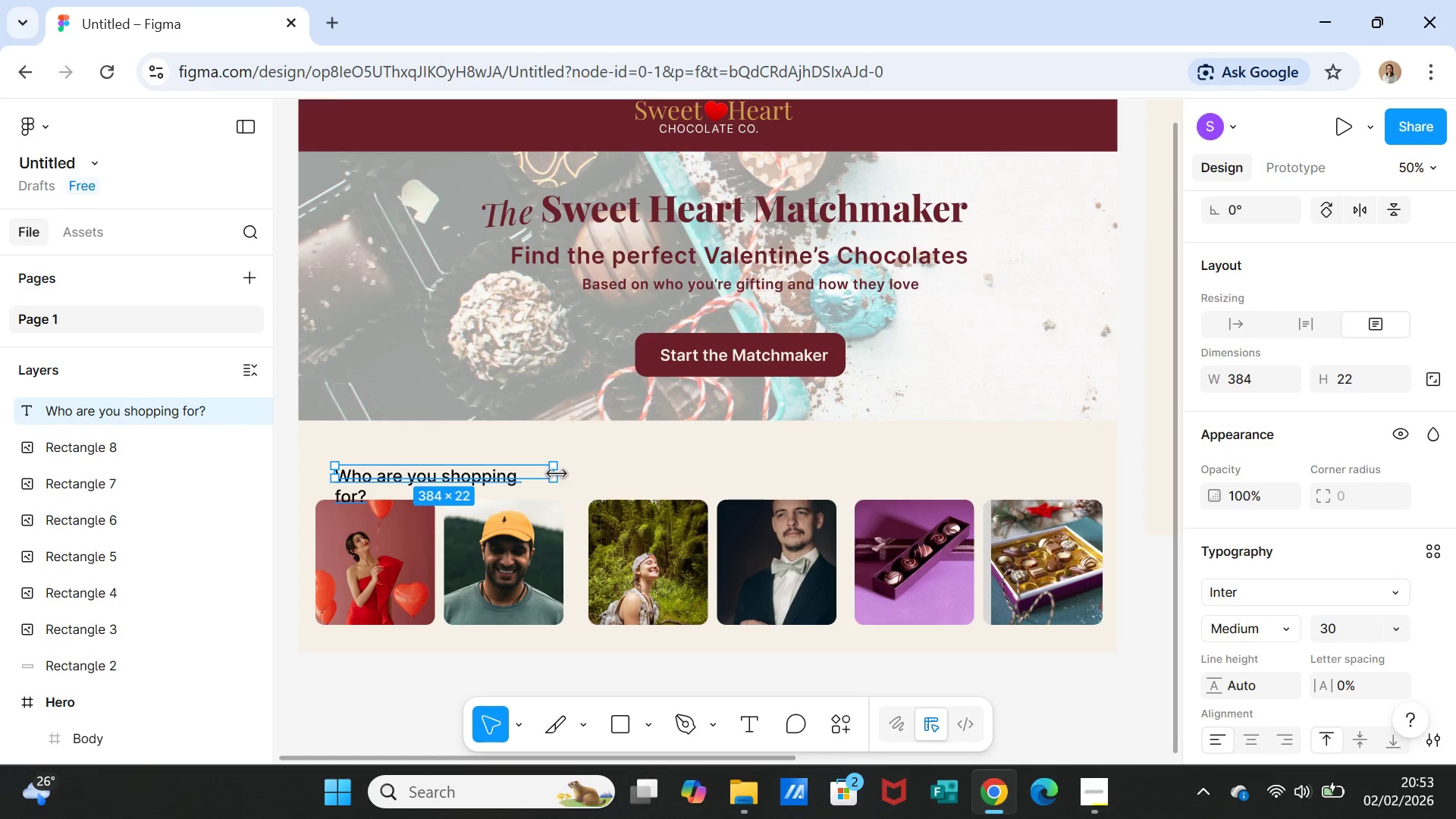 
left_click_drag(start_coordinate=[557, 474], to_coordinate=[569, 472])
 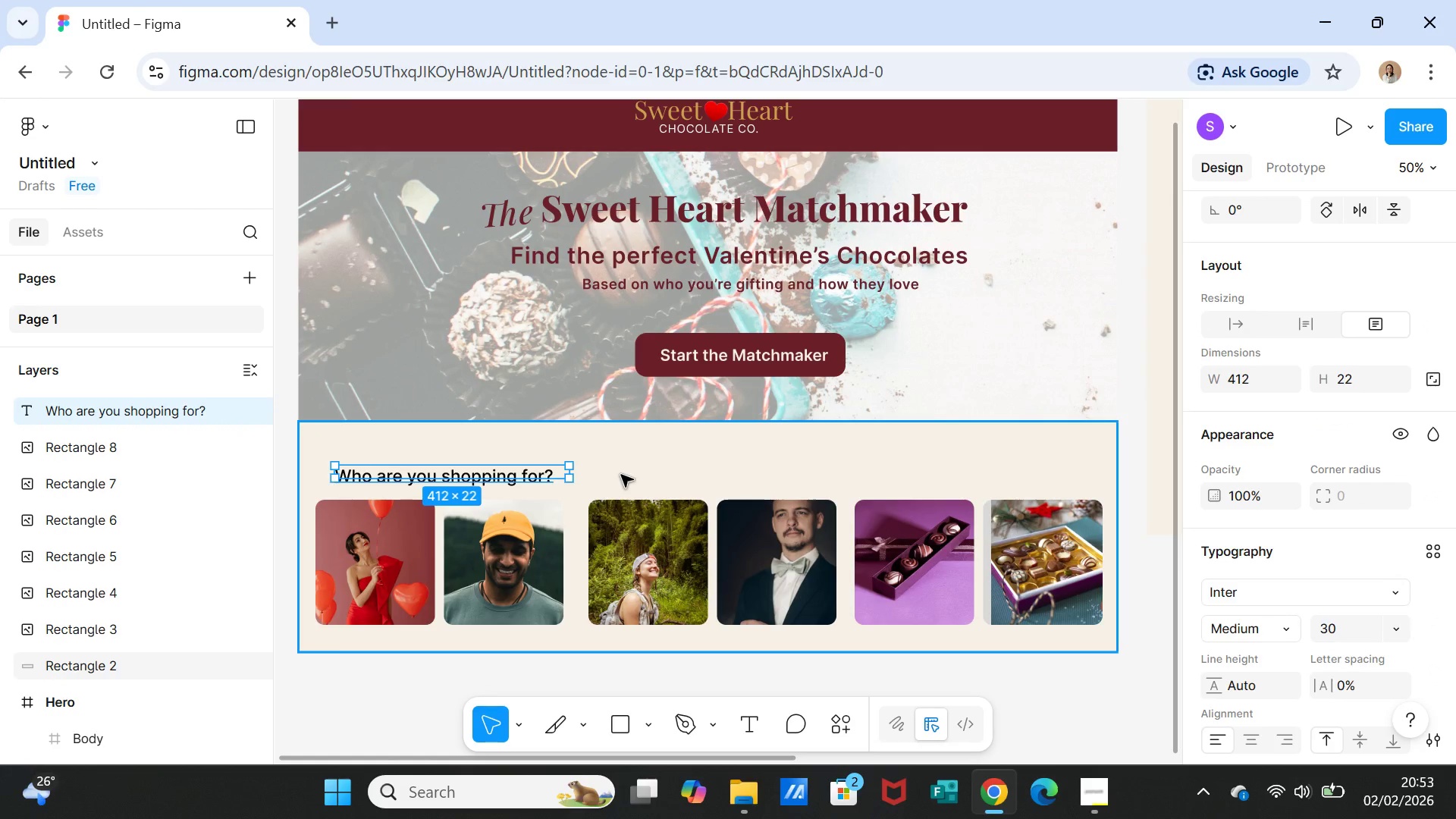 
left_click([621, 475])
 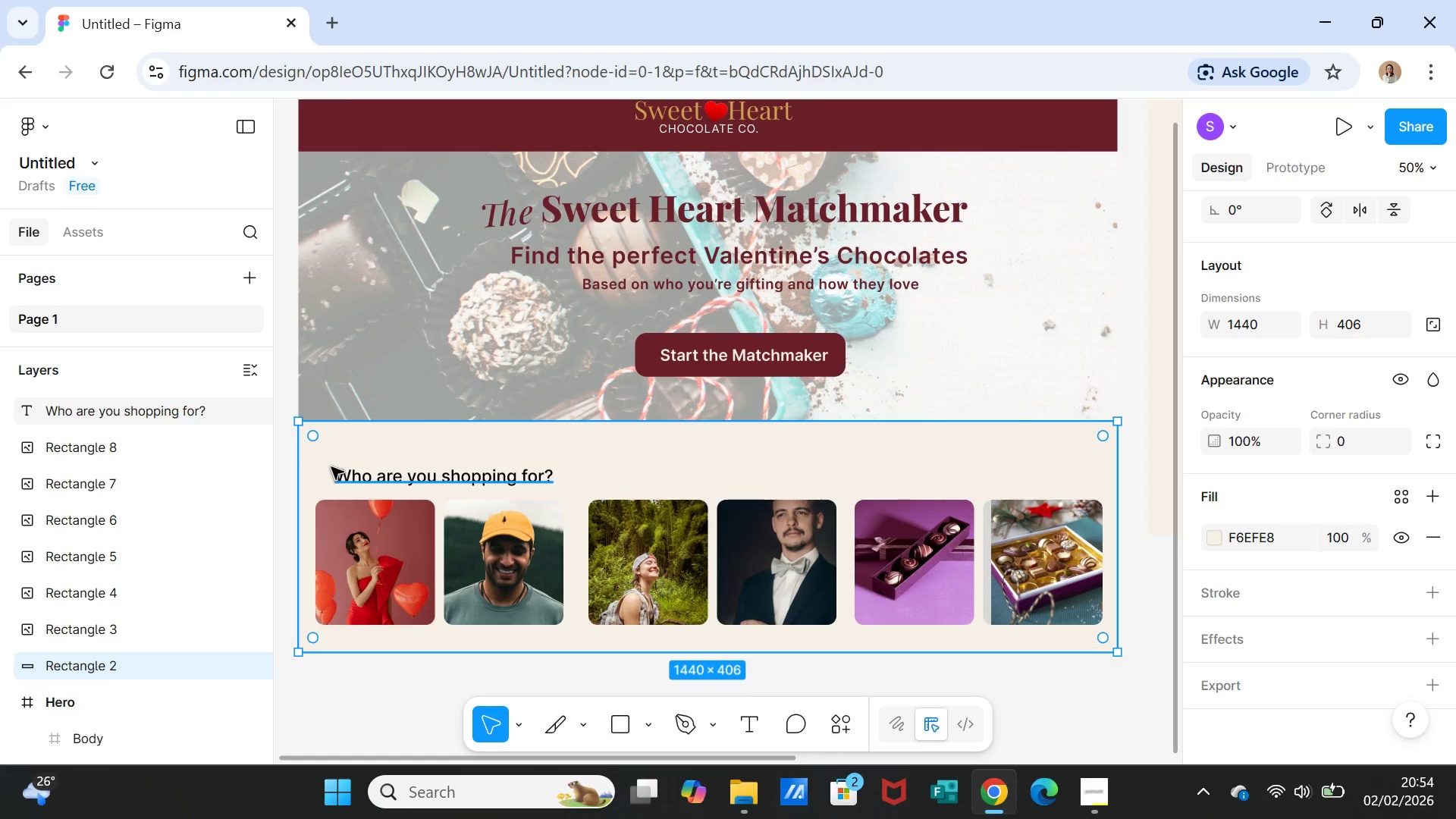 
wait(21.16)
 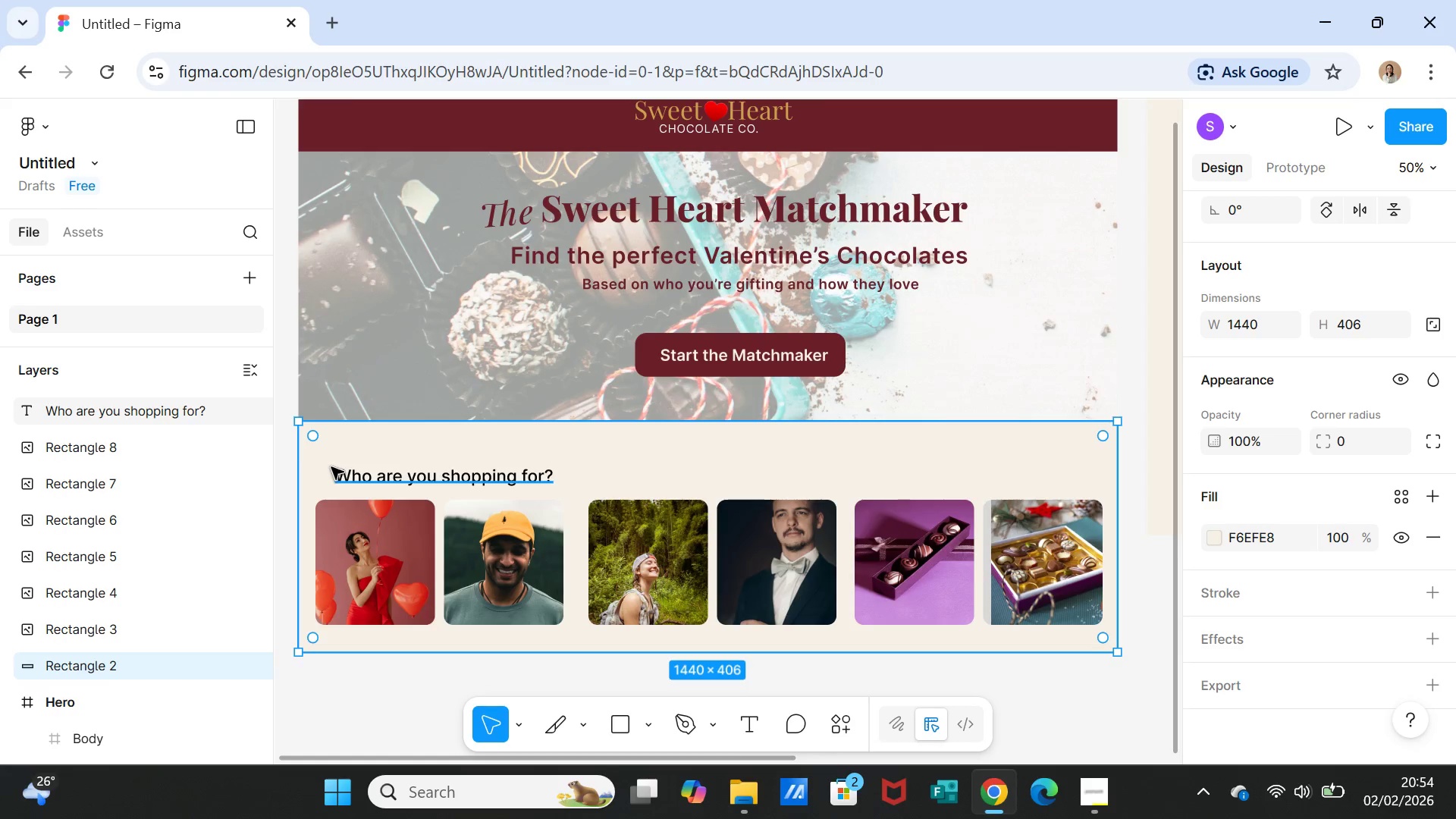 
left_click([411, 476])
 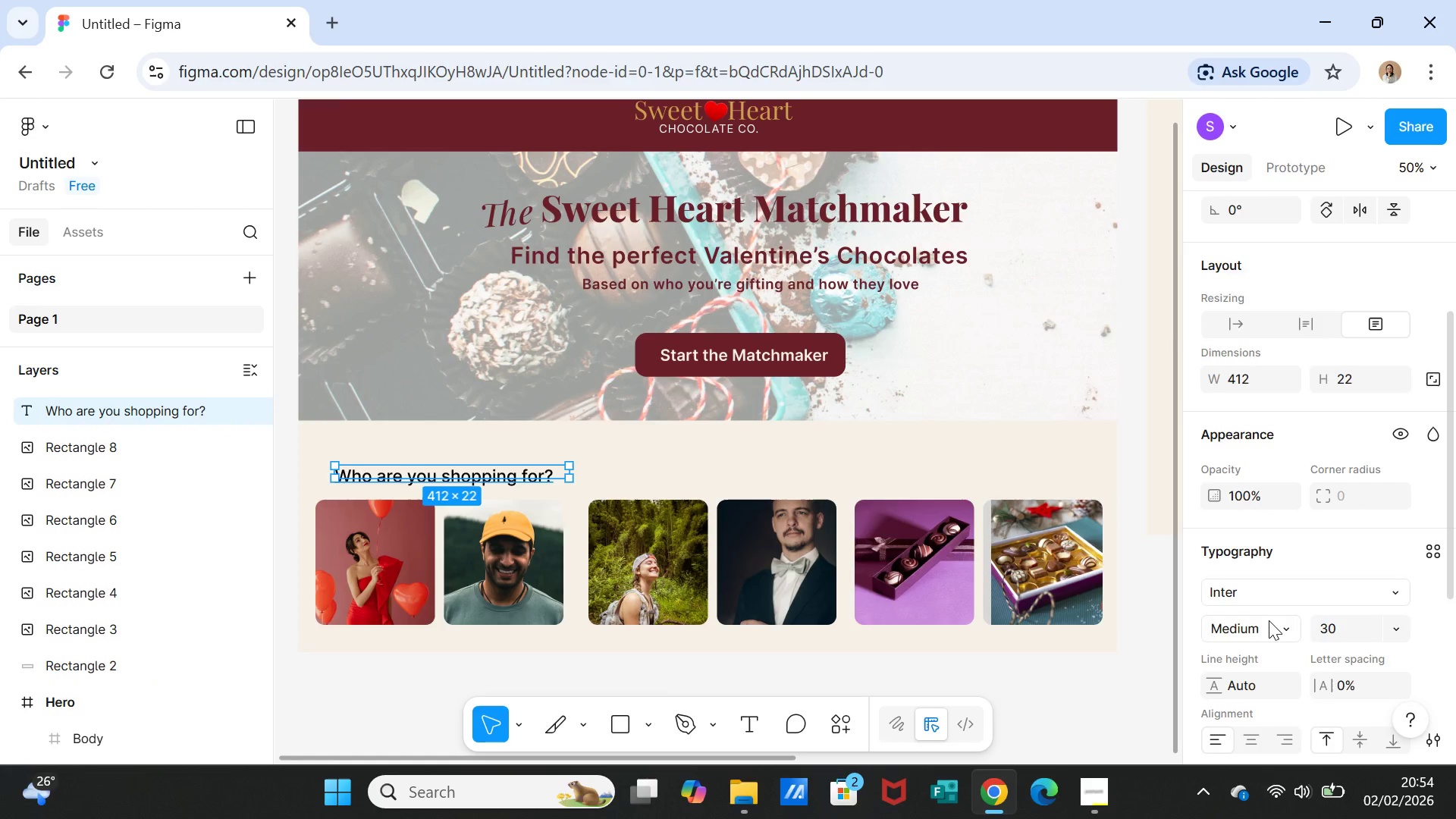 
scroll: coordinate [1270, 621], scroll_direction: down, amount: 2.0
 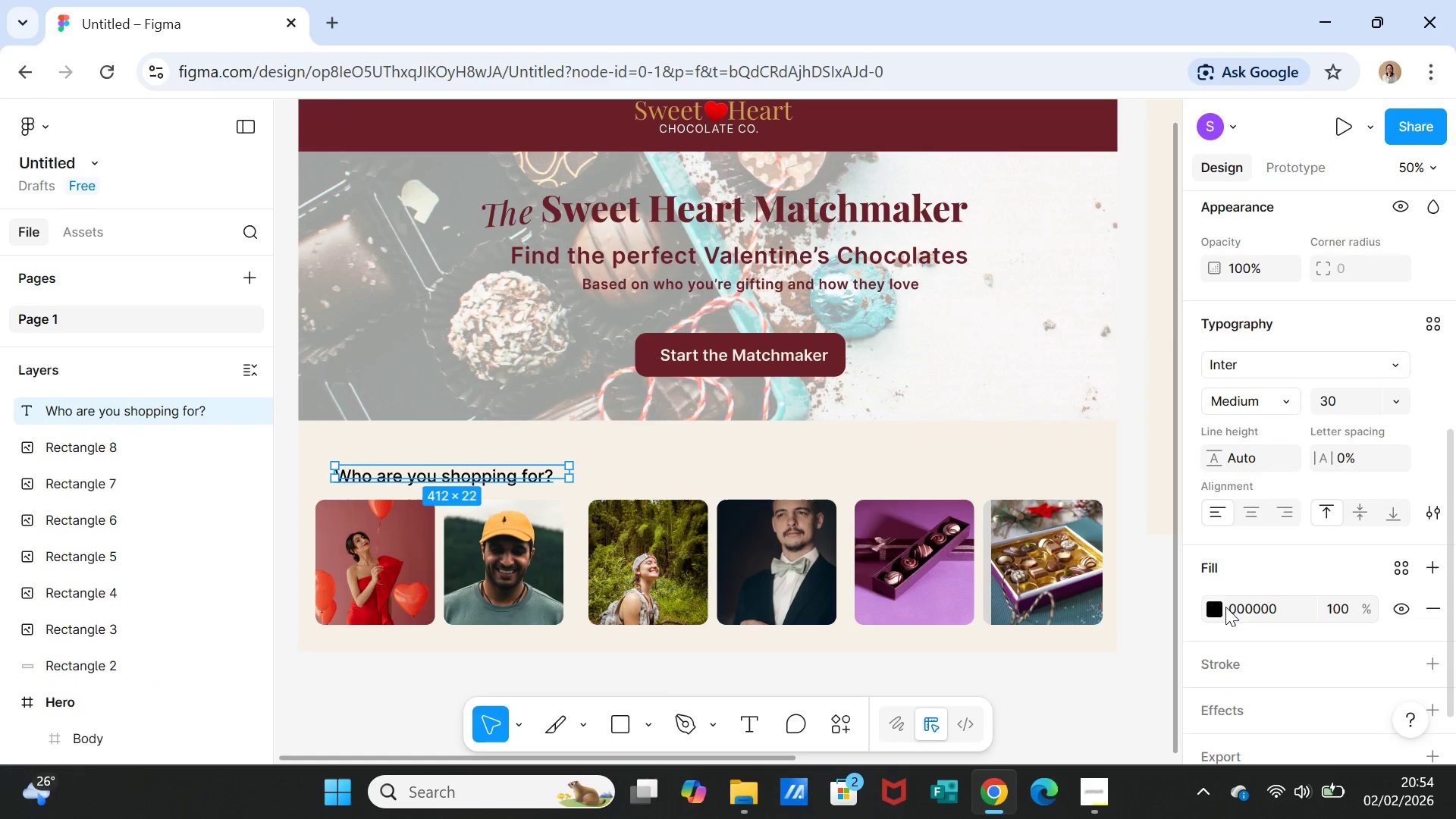 
left_click([1218, 610])
 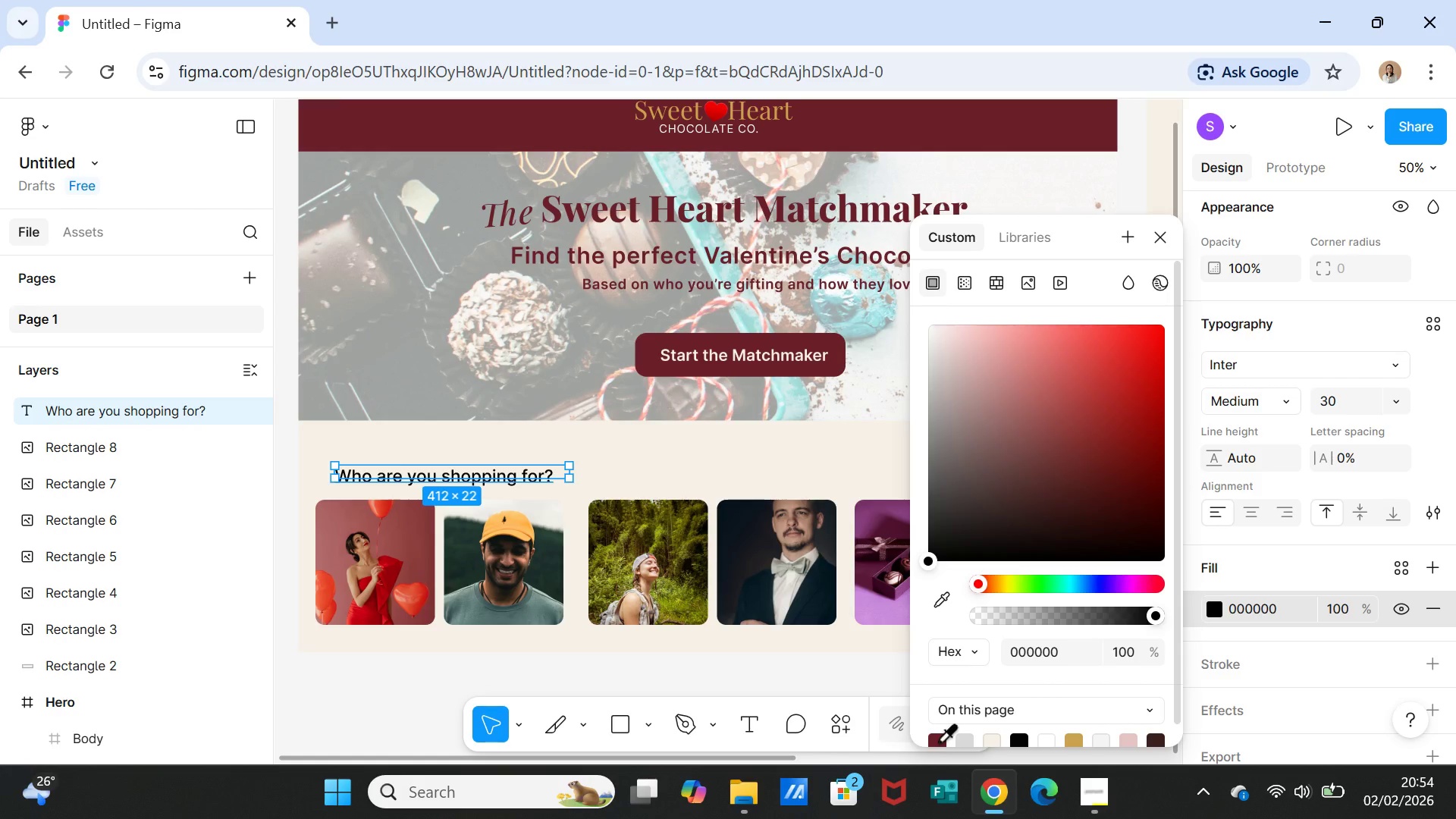 
left_click([934, 743])
 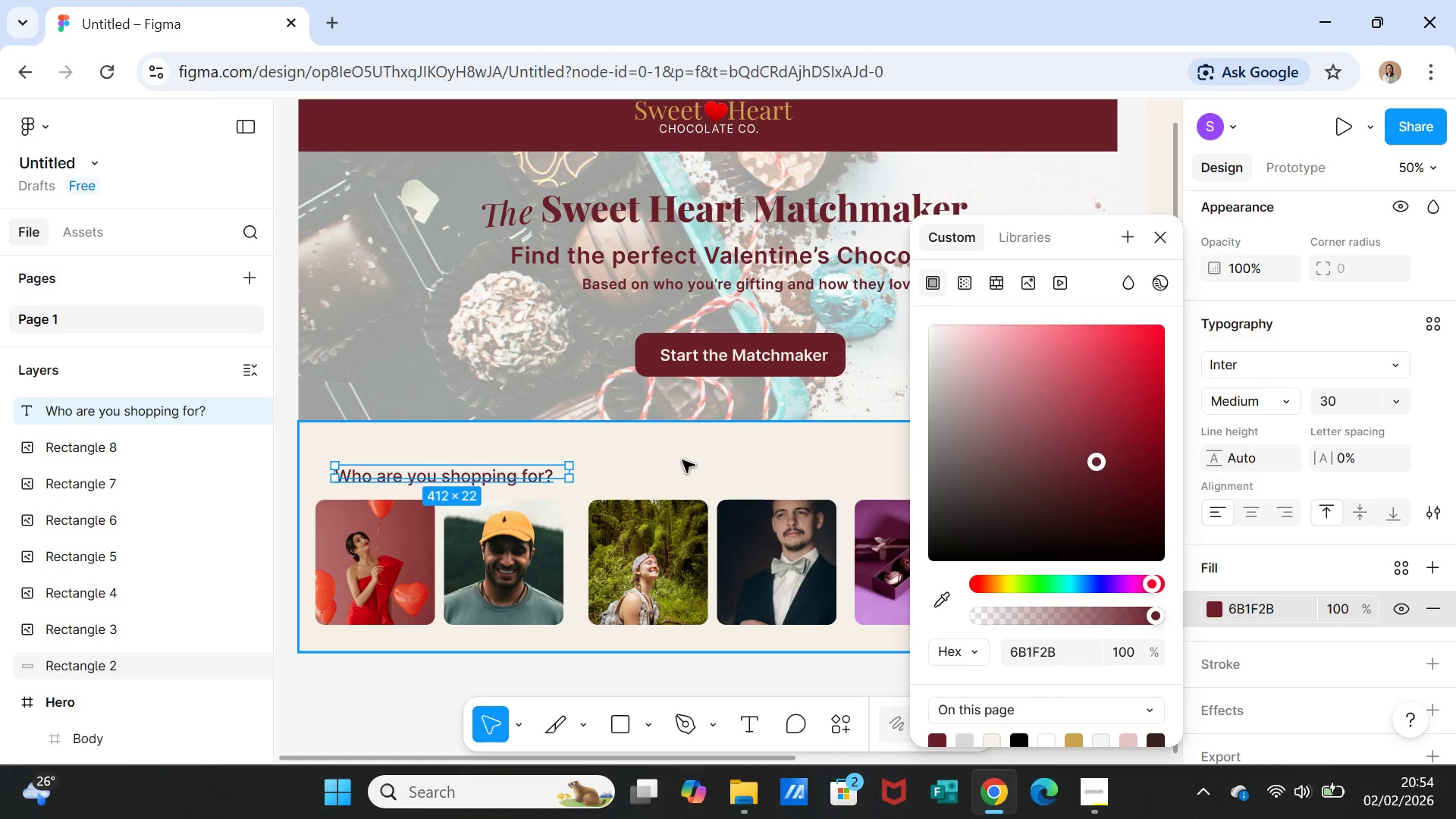 
left_click([682, 460])
 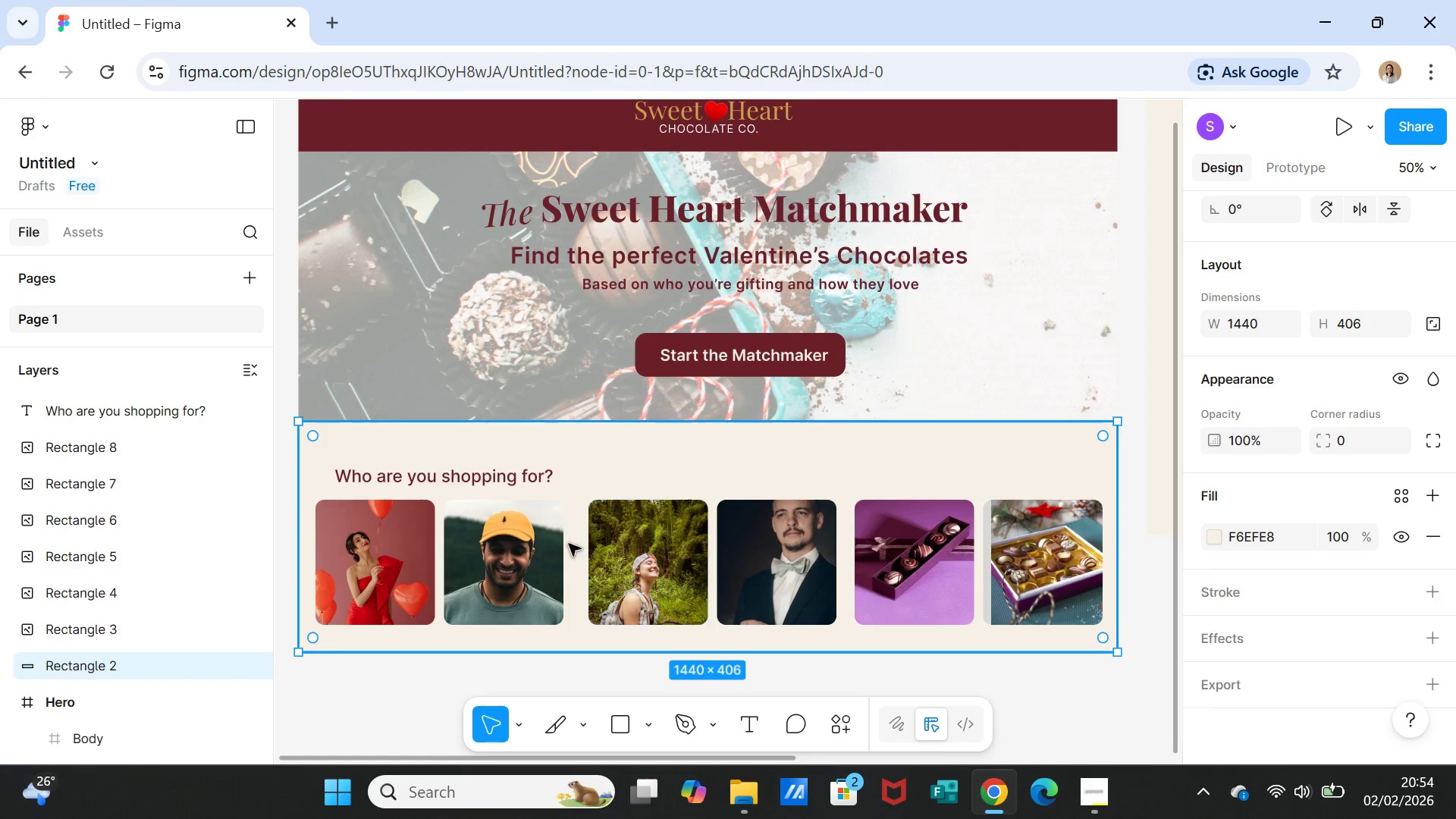 
wait(7.06)
 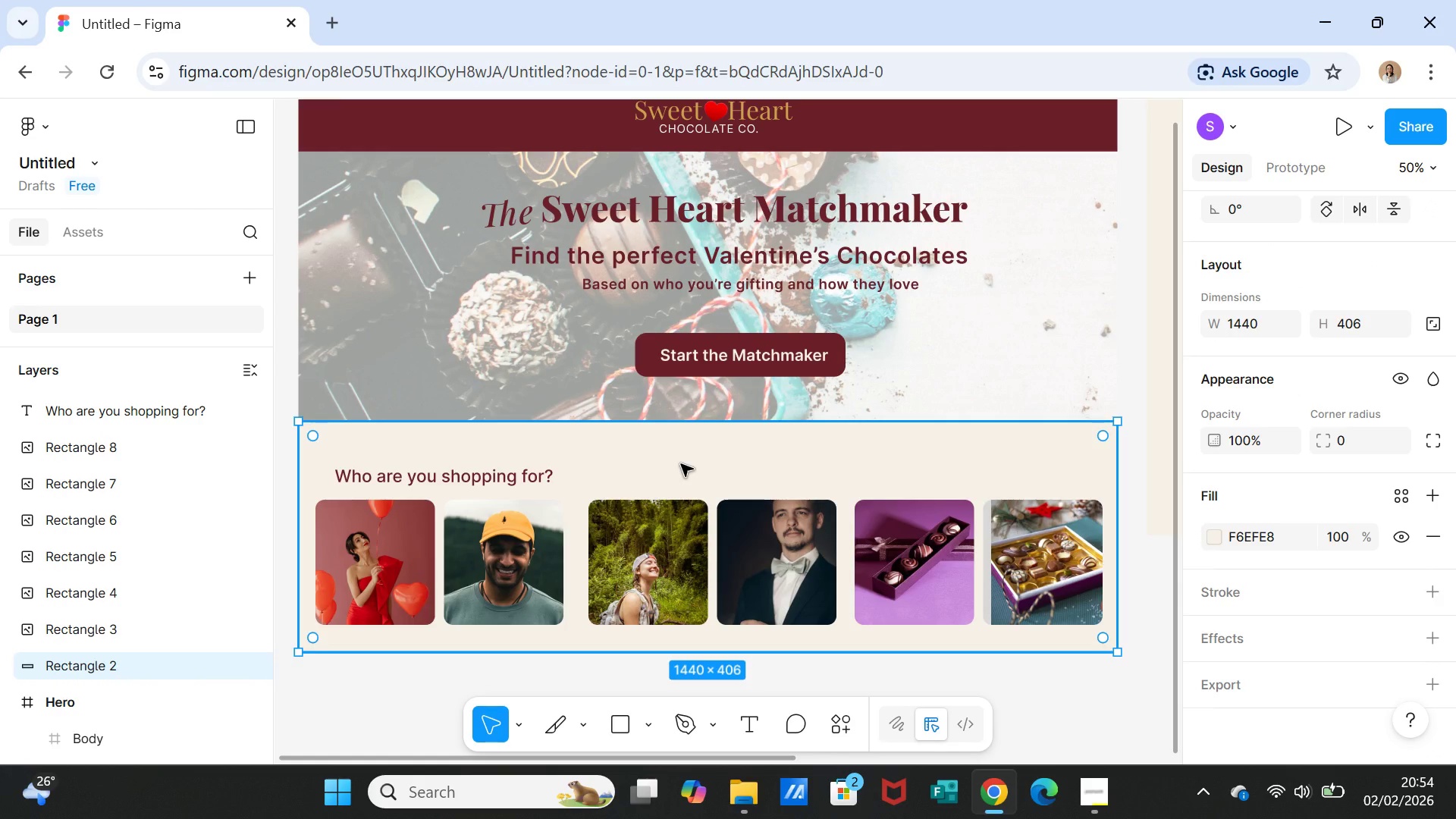 
left_click([848, 723])
 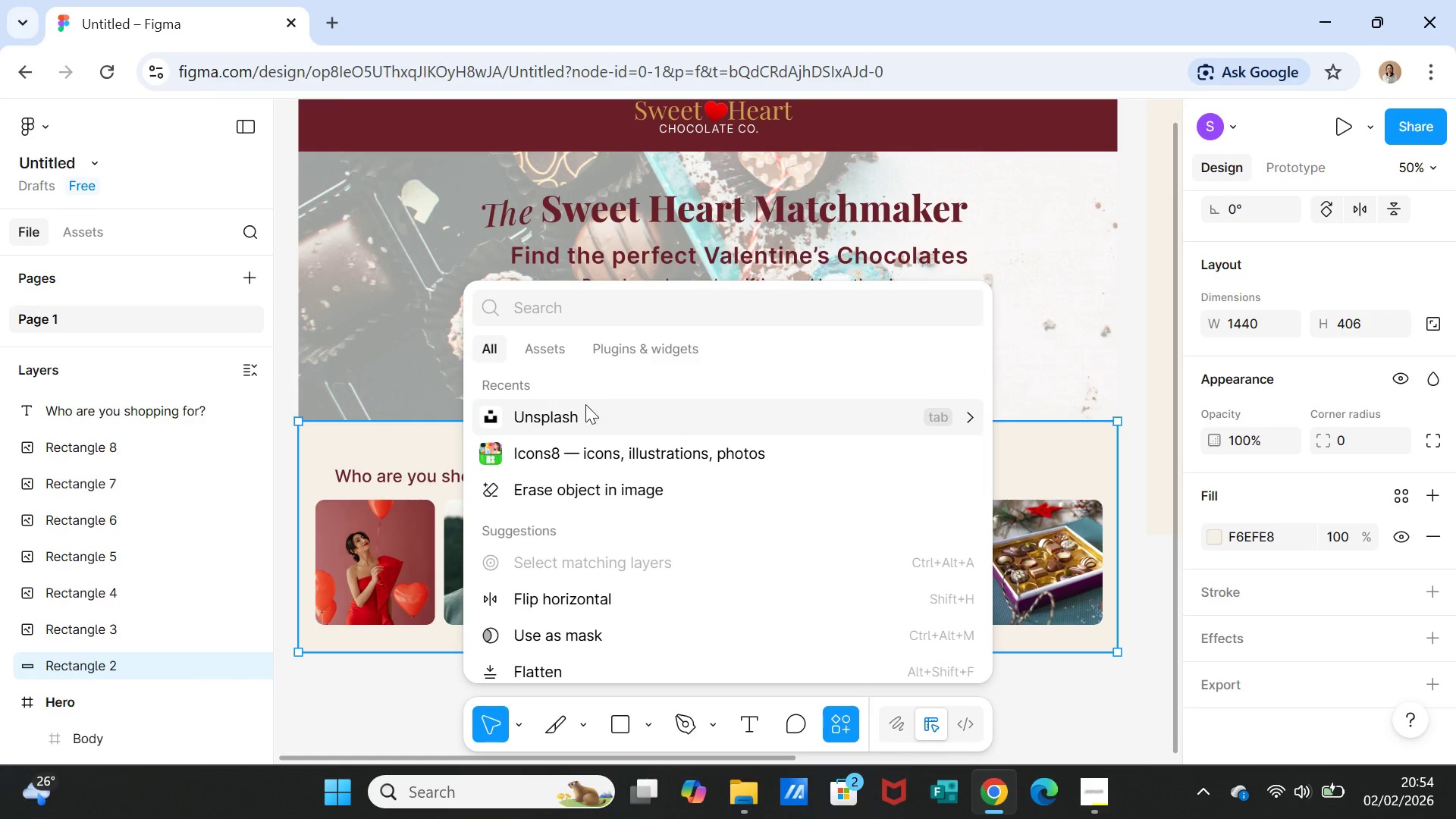 
left_click([584, 442])
 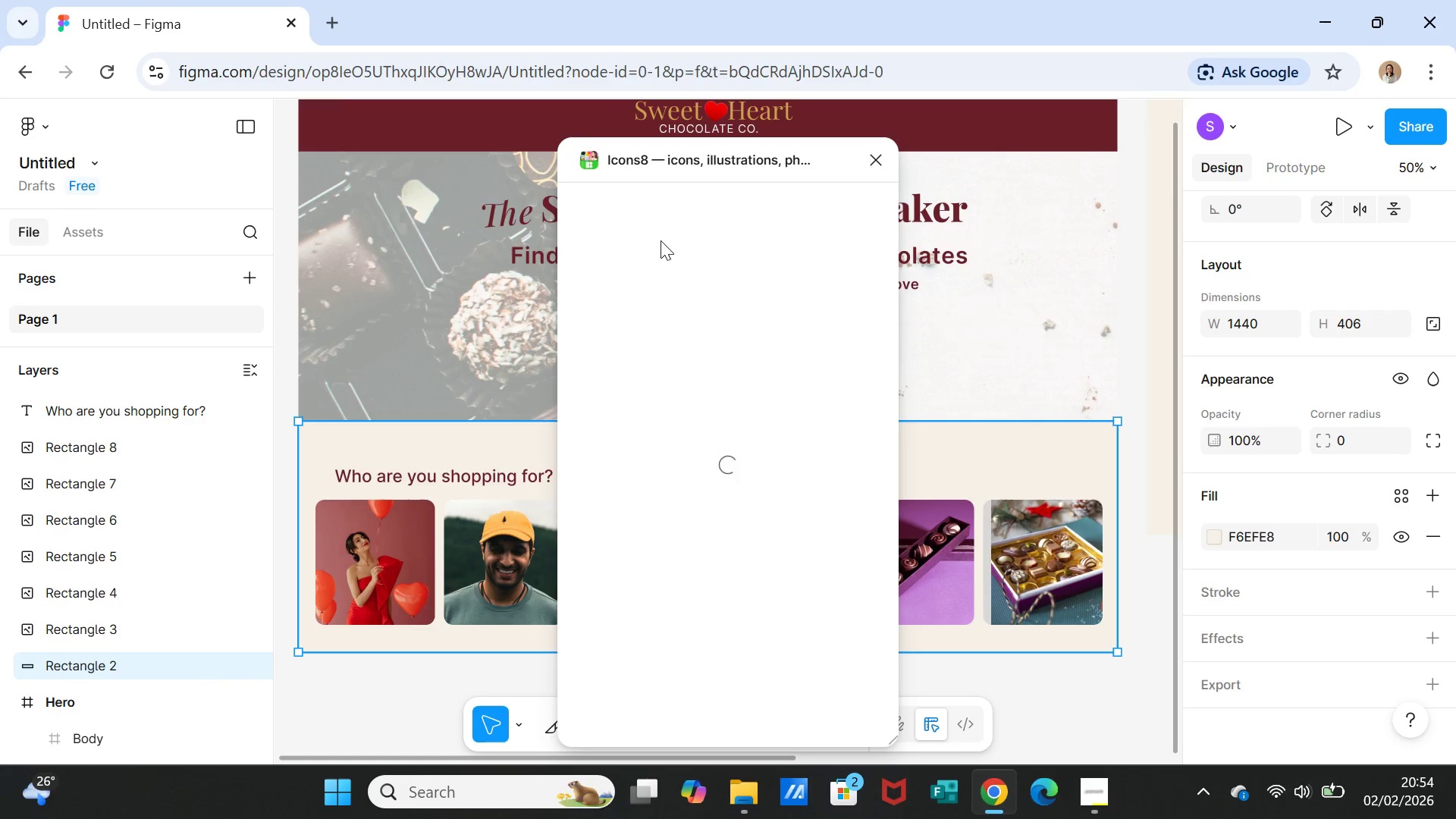 
wait(5.68)
 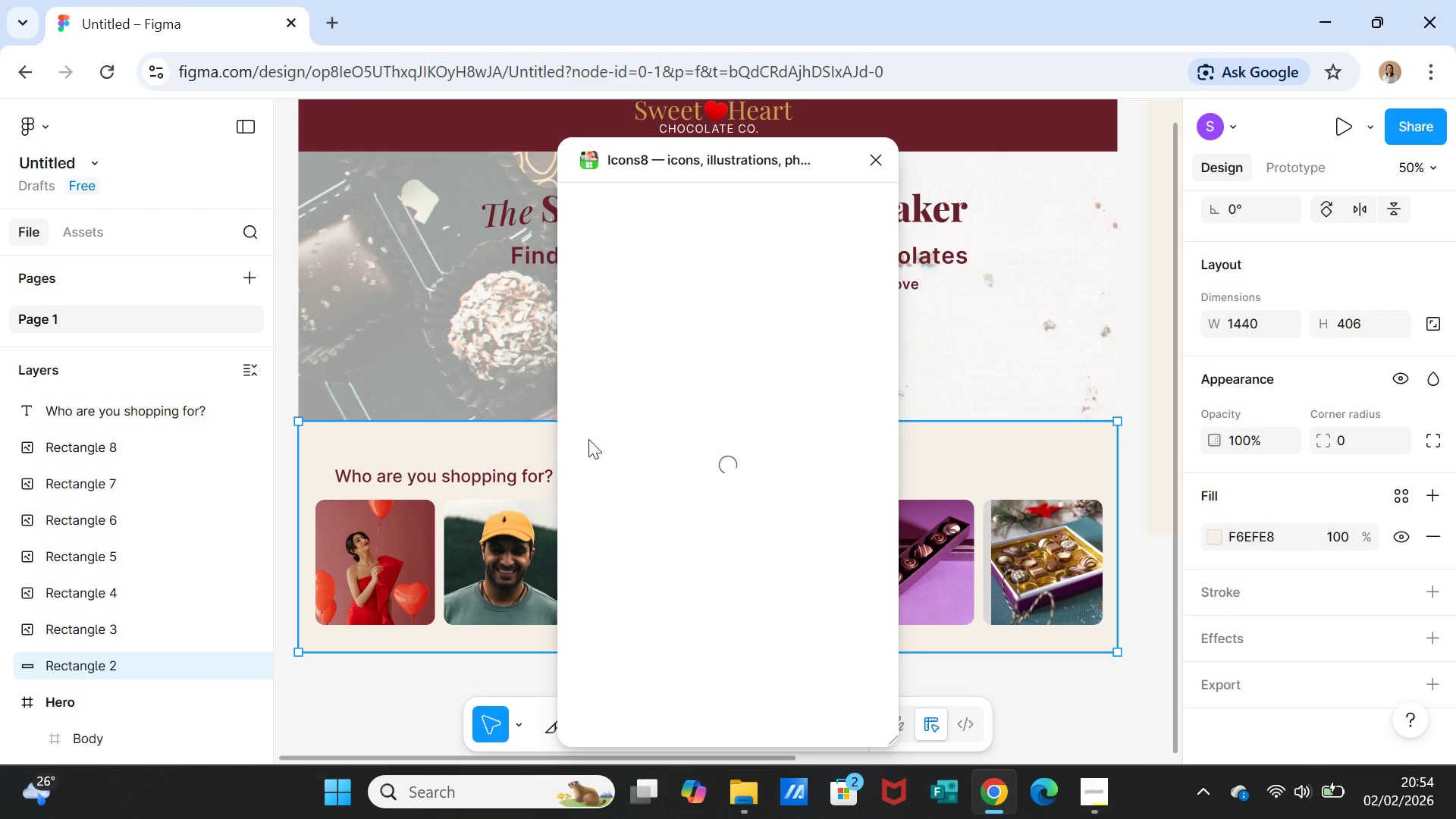 
mouse_move([673, 305])
 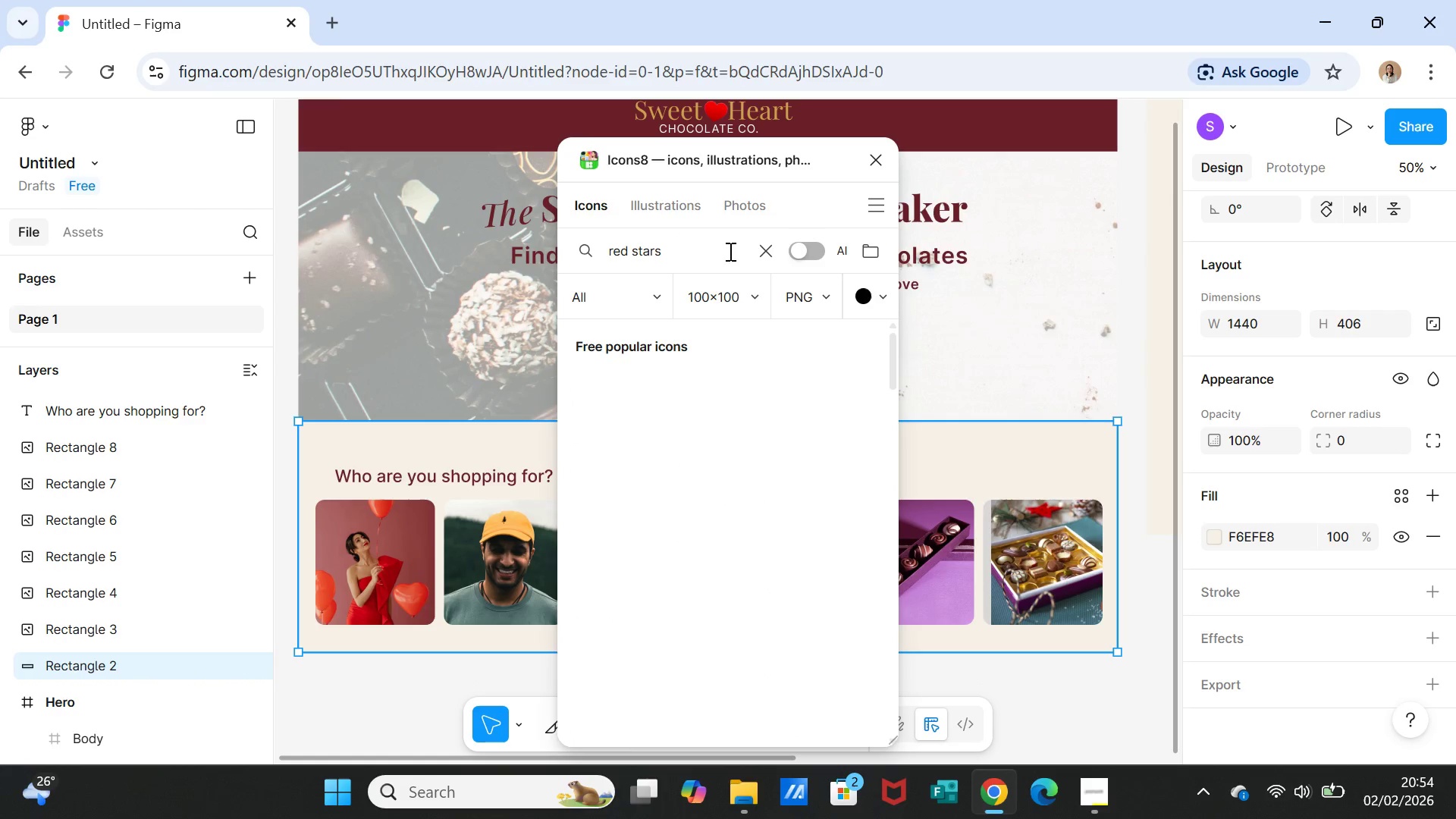 
left_click([770, 253])
 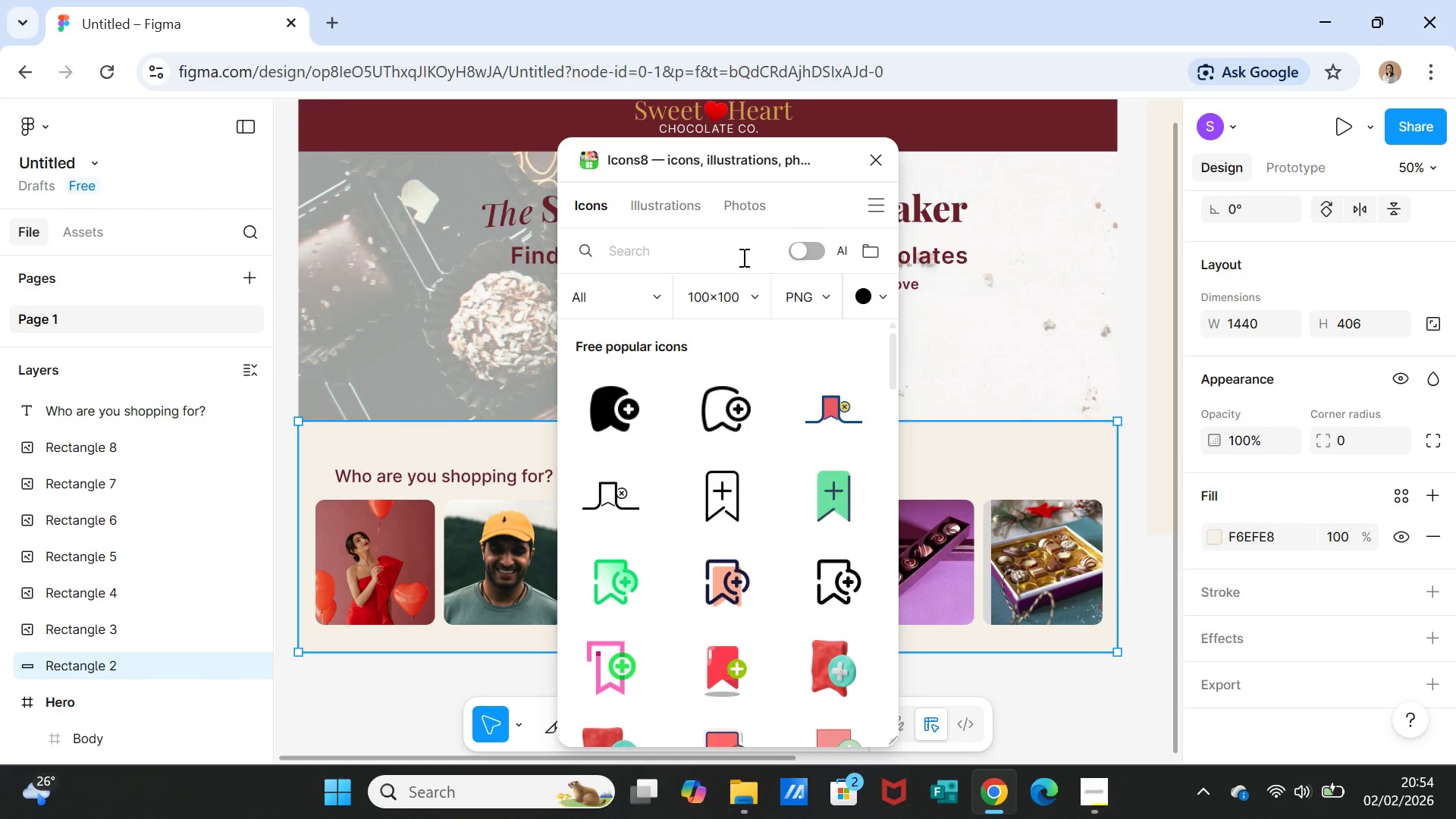 
type(arrows)
 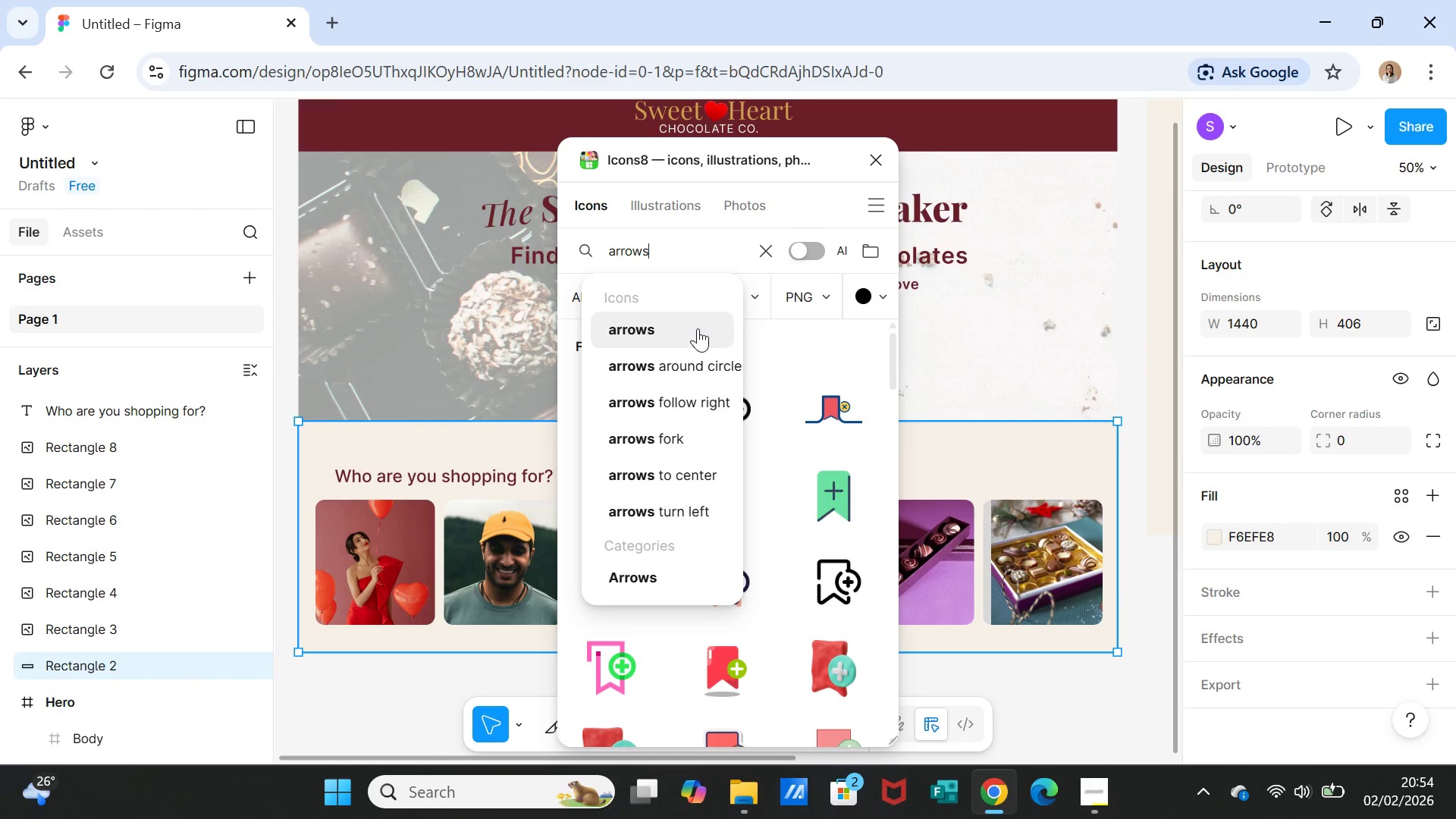 
wait(8.06)
 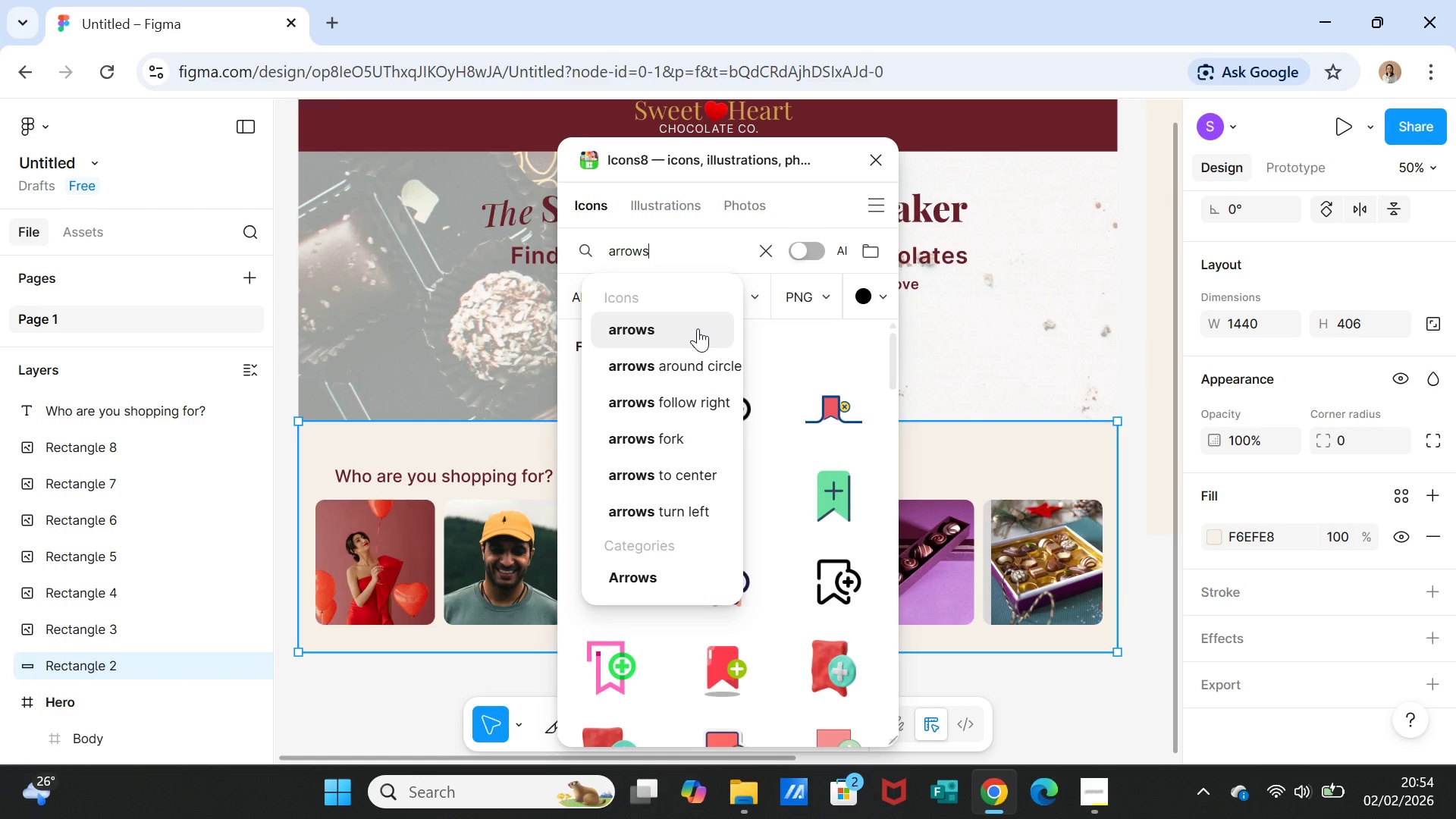 
key(Space)
 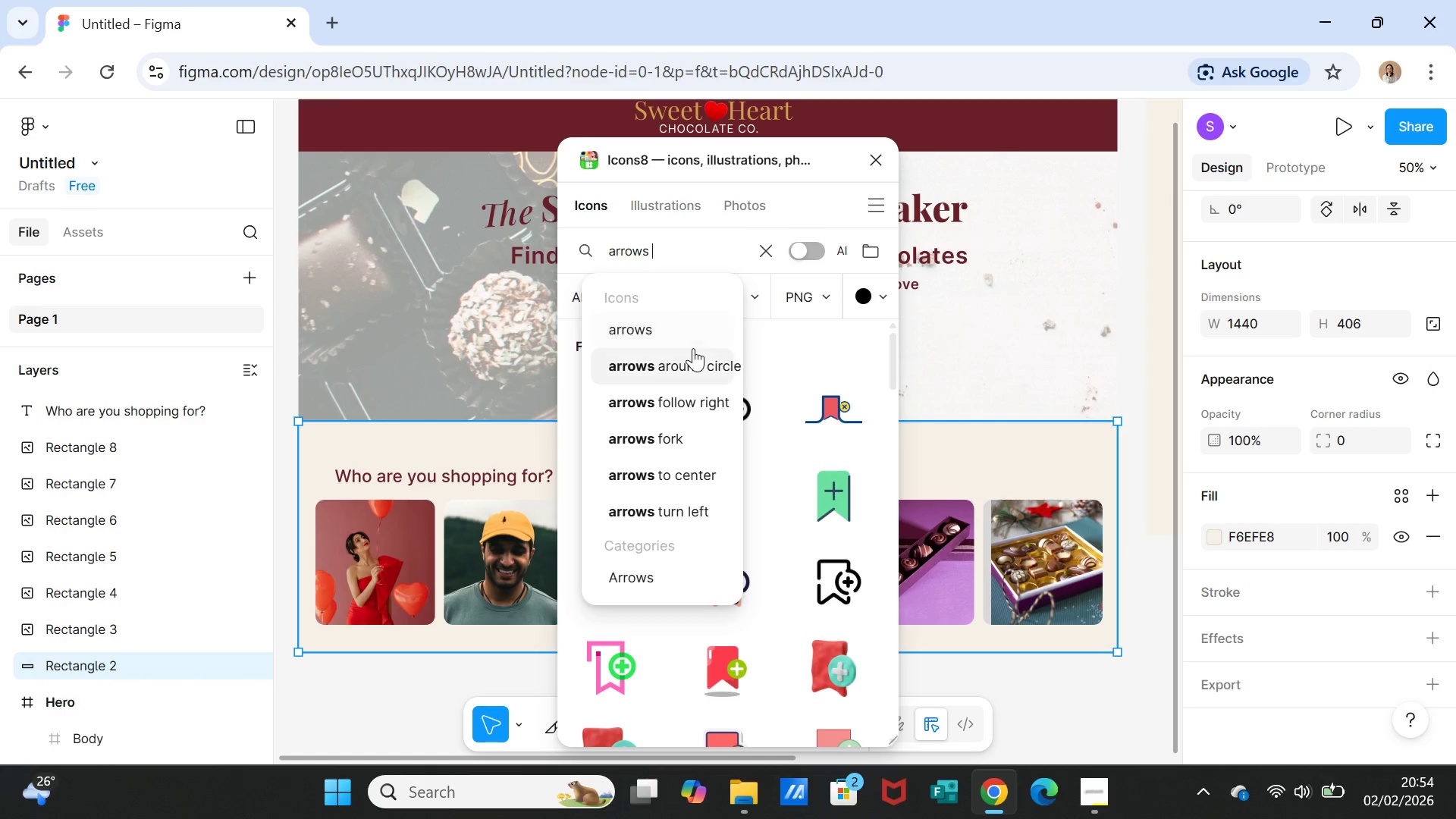 
key(D)
 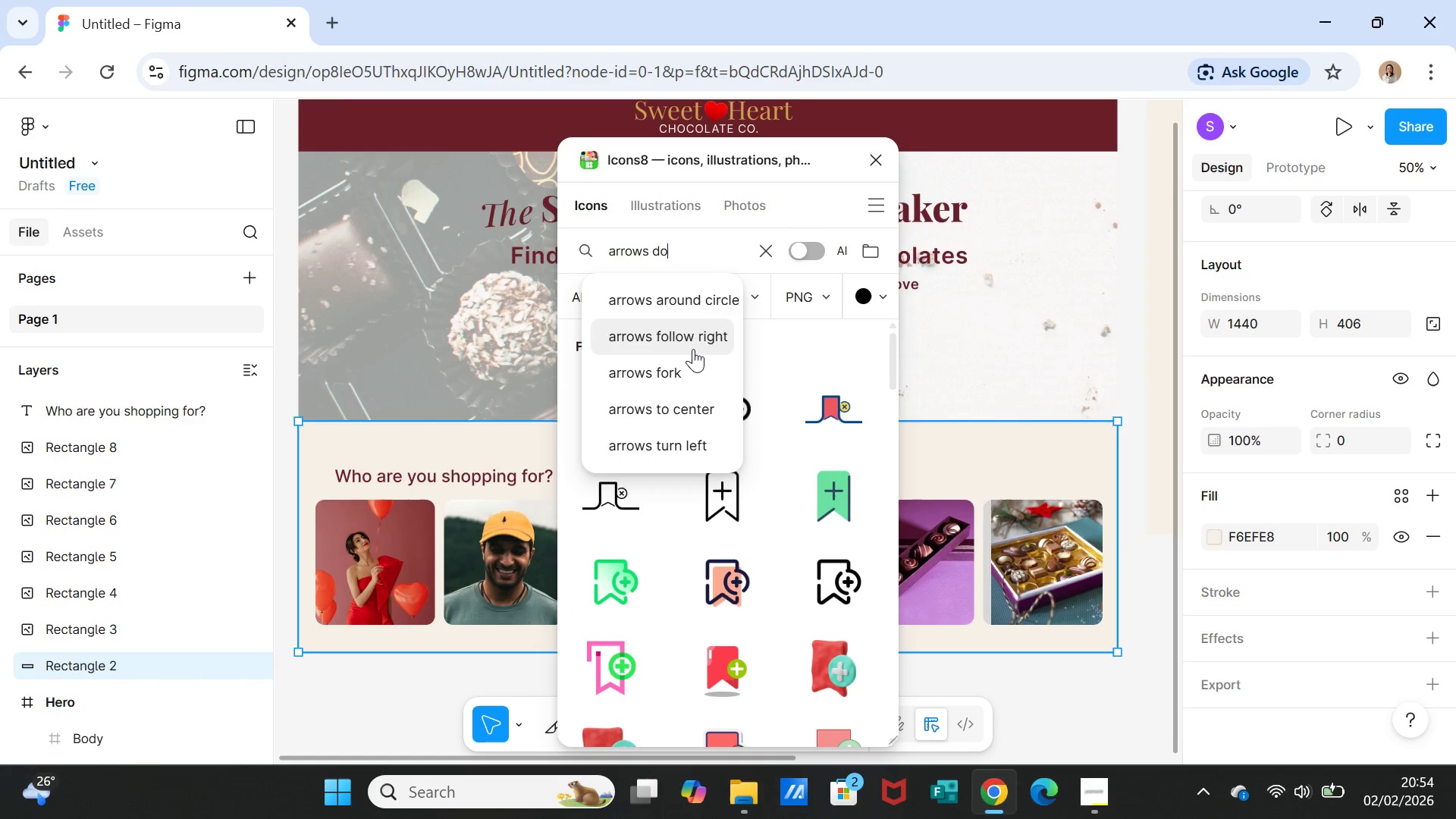 
type(own)
 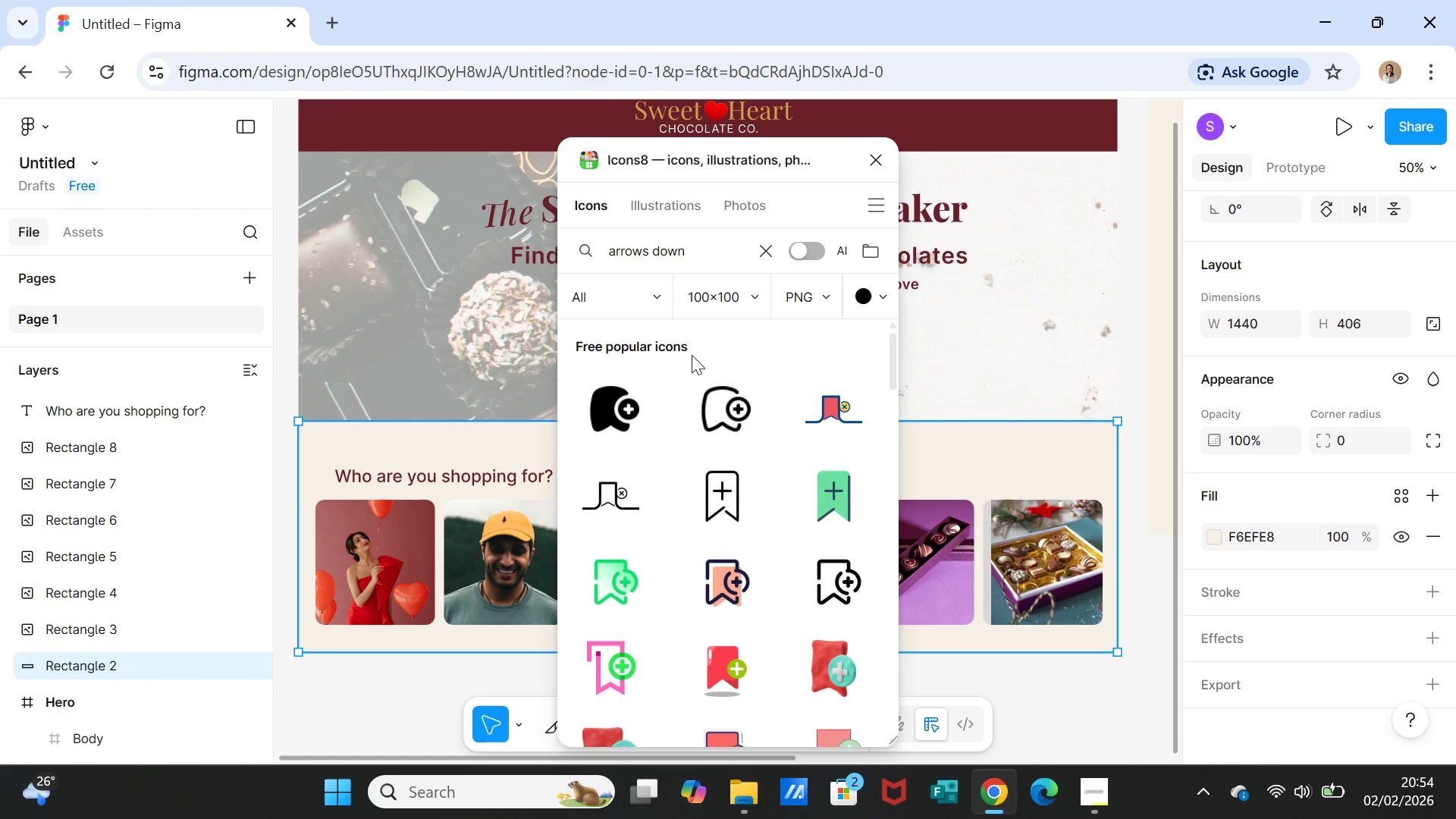 
key(Enter)
 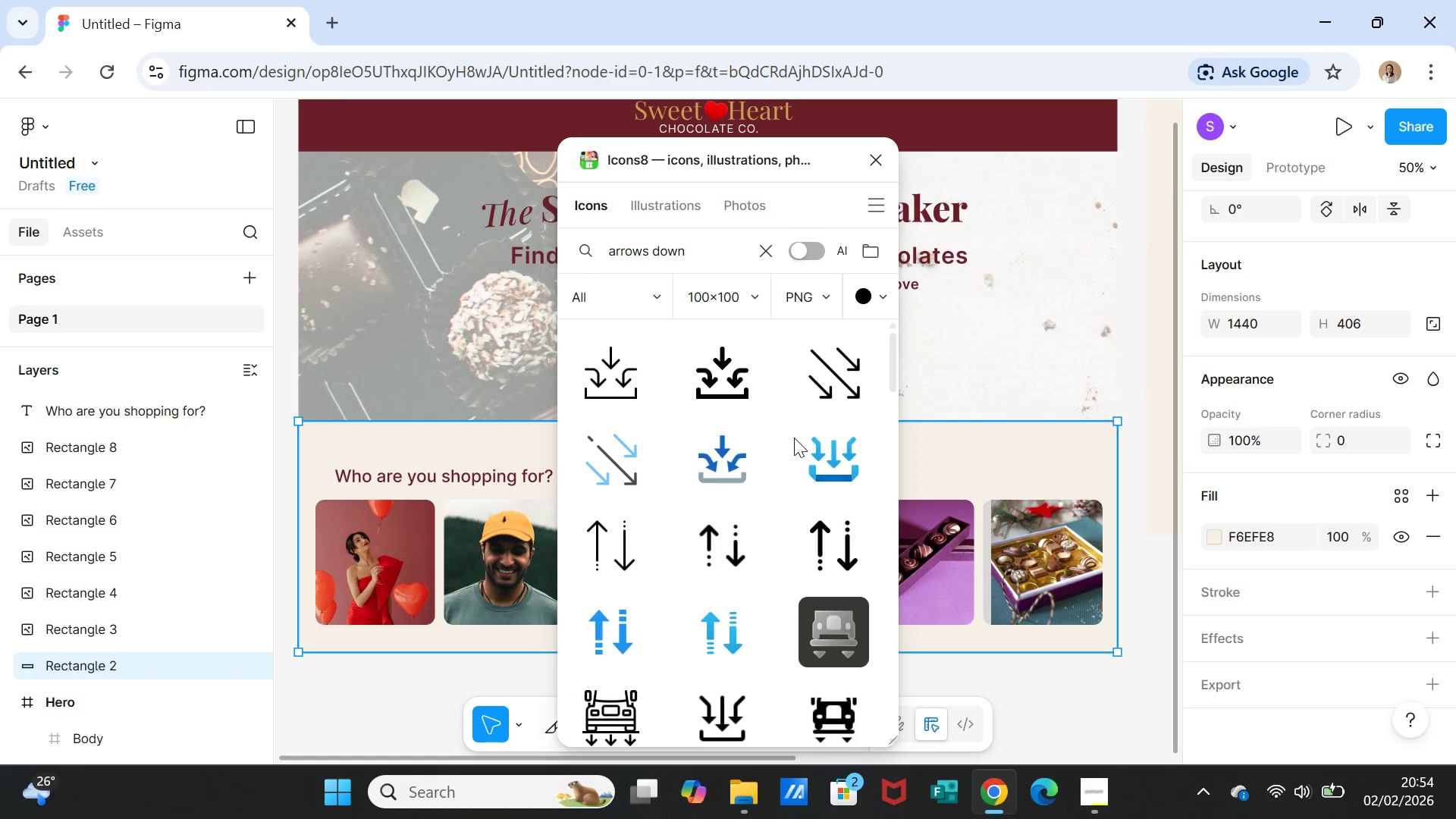 
scroll: coordinate [780, 543], scroll_direction: down, amount: 4.0
 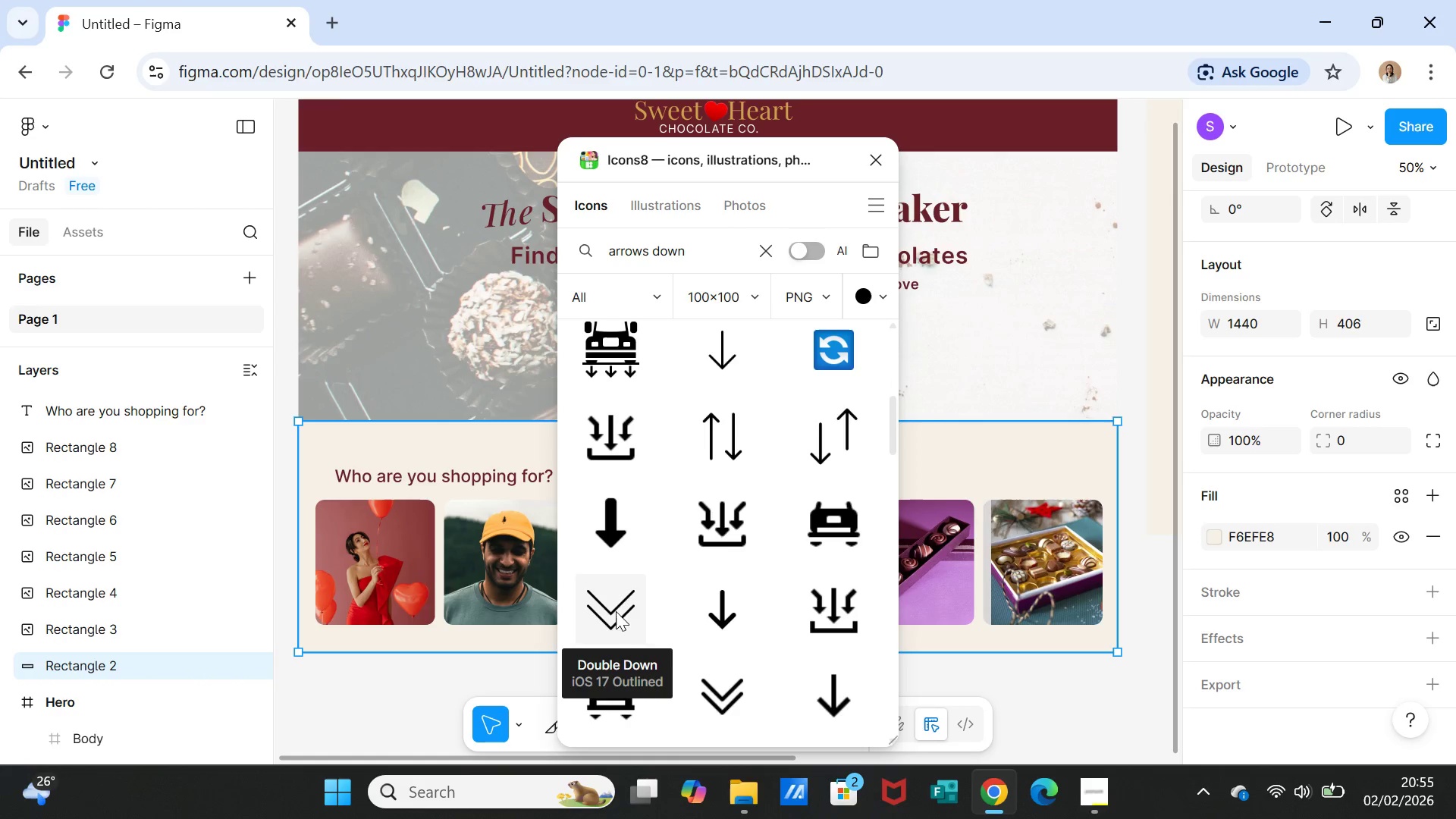 
left_click([716, 689])
 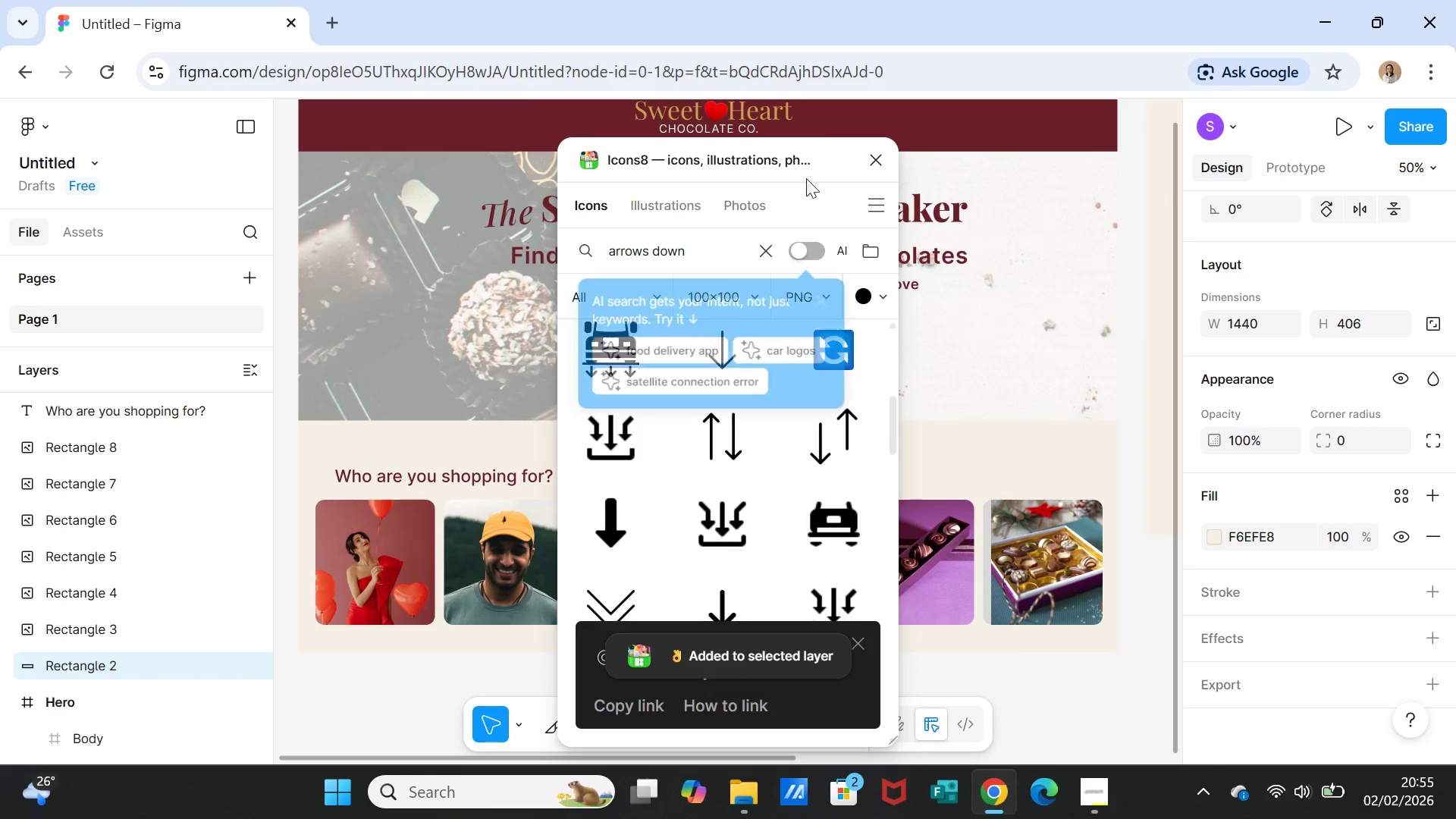 
left_click([881, 158])
 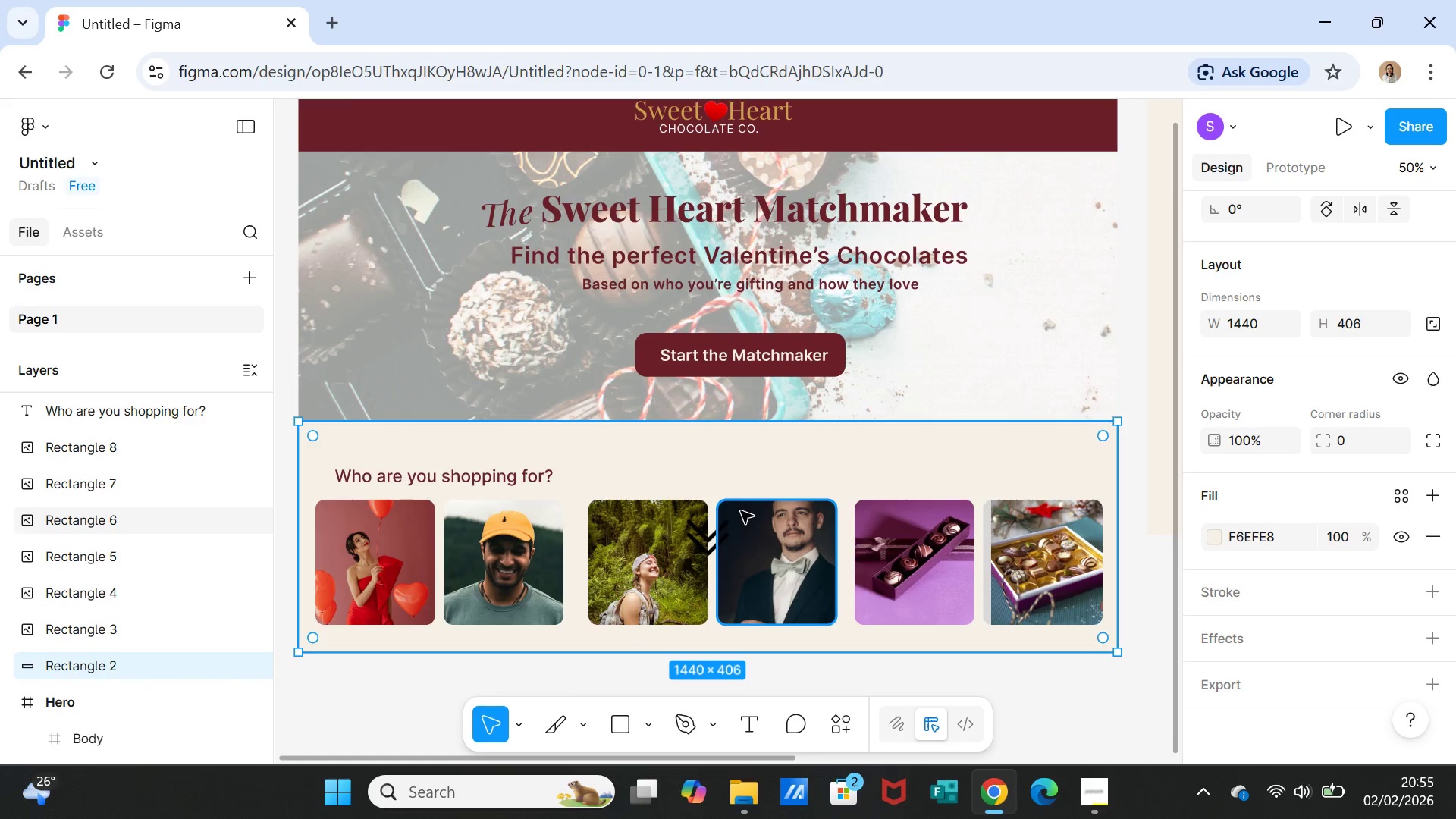 
left_click([721, 524])
 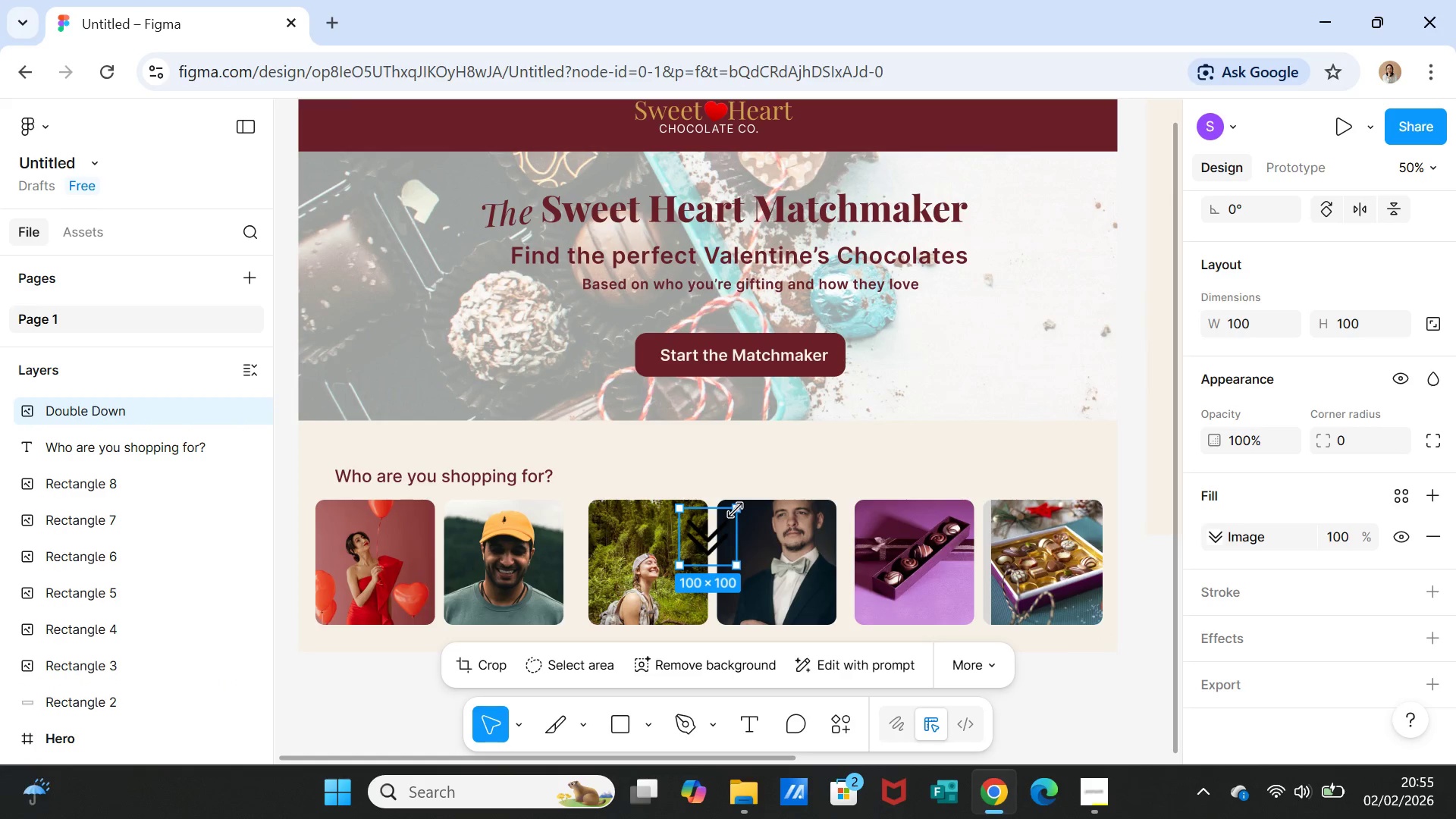 
left_click_drag(start_coordinate=[736, 510], to_coordinate=[711, 536])
 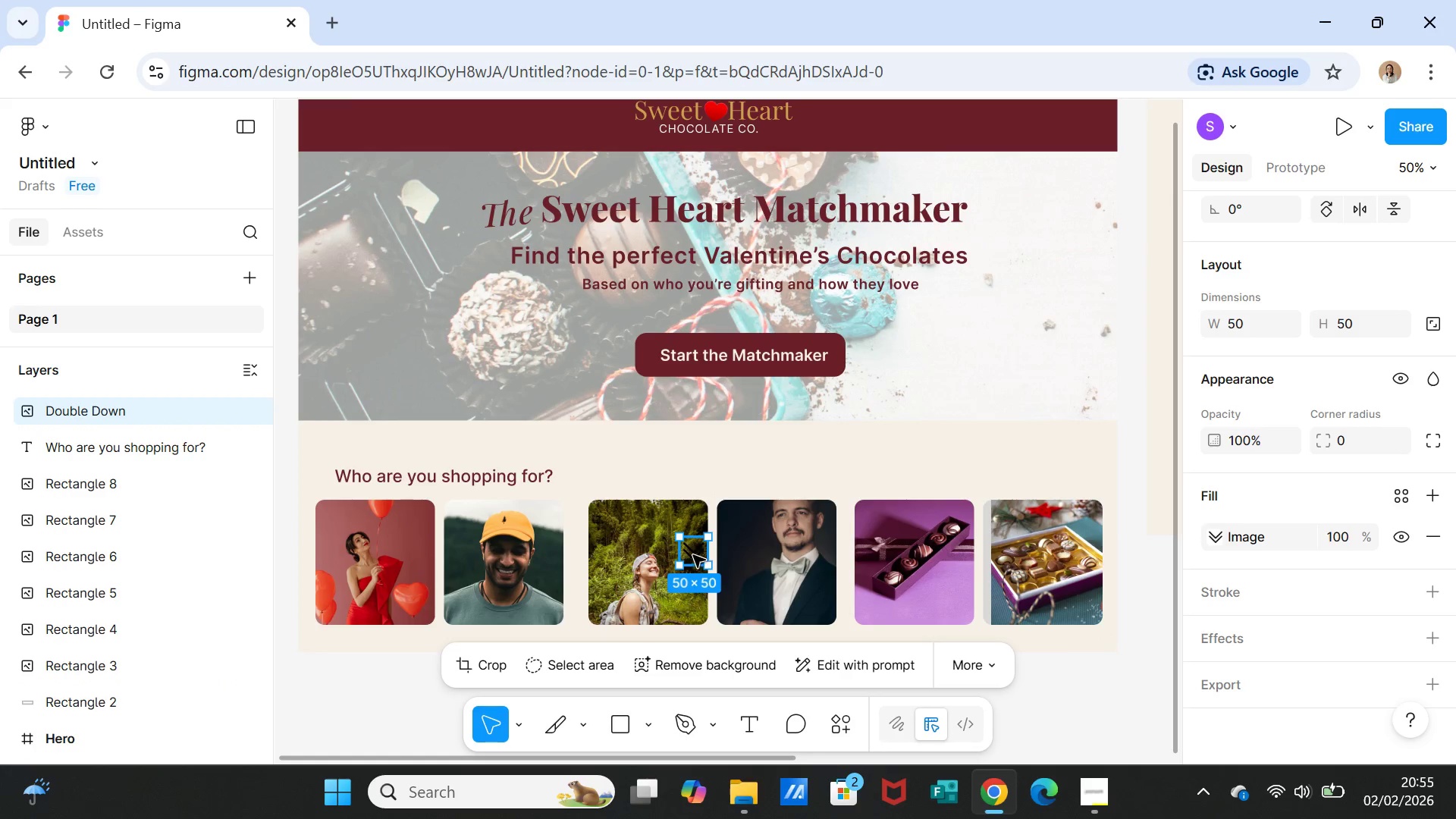 
left_click_drag(start_coordinate=[694, 554], to_coordinate=[325, 481])
 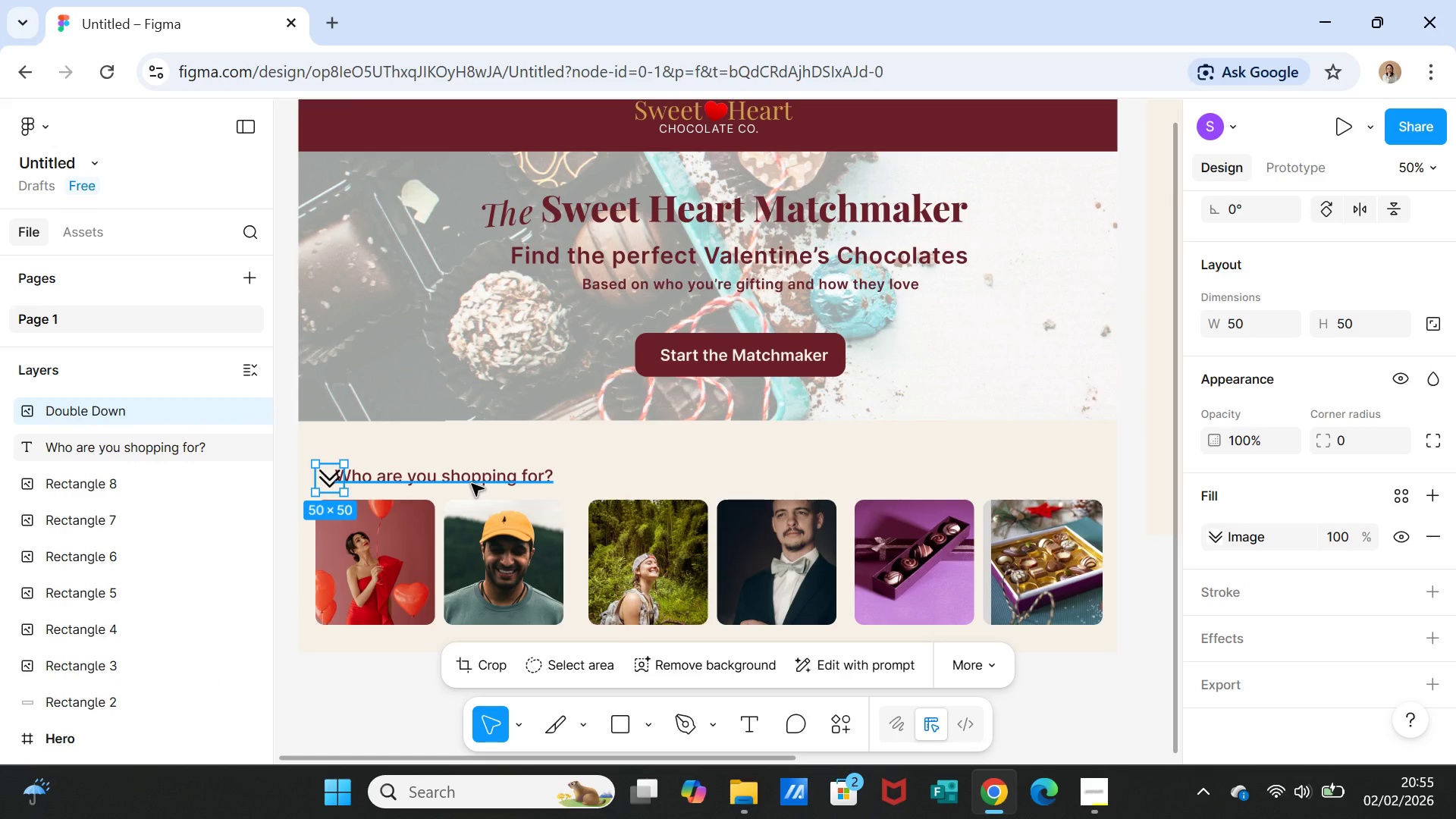 
left_click([472, 484])
 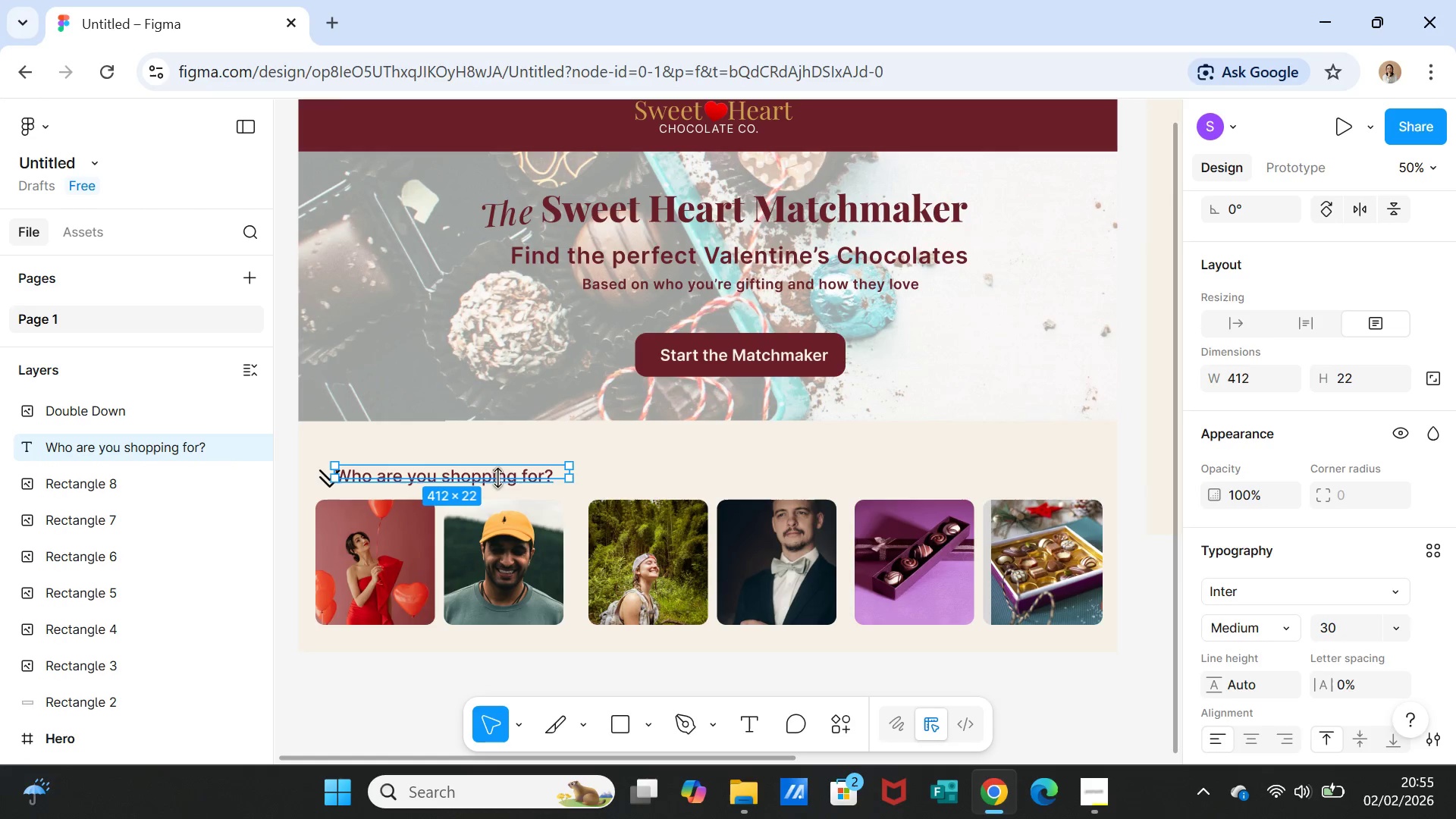 
left_click([513, 478])
 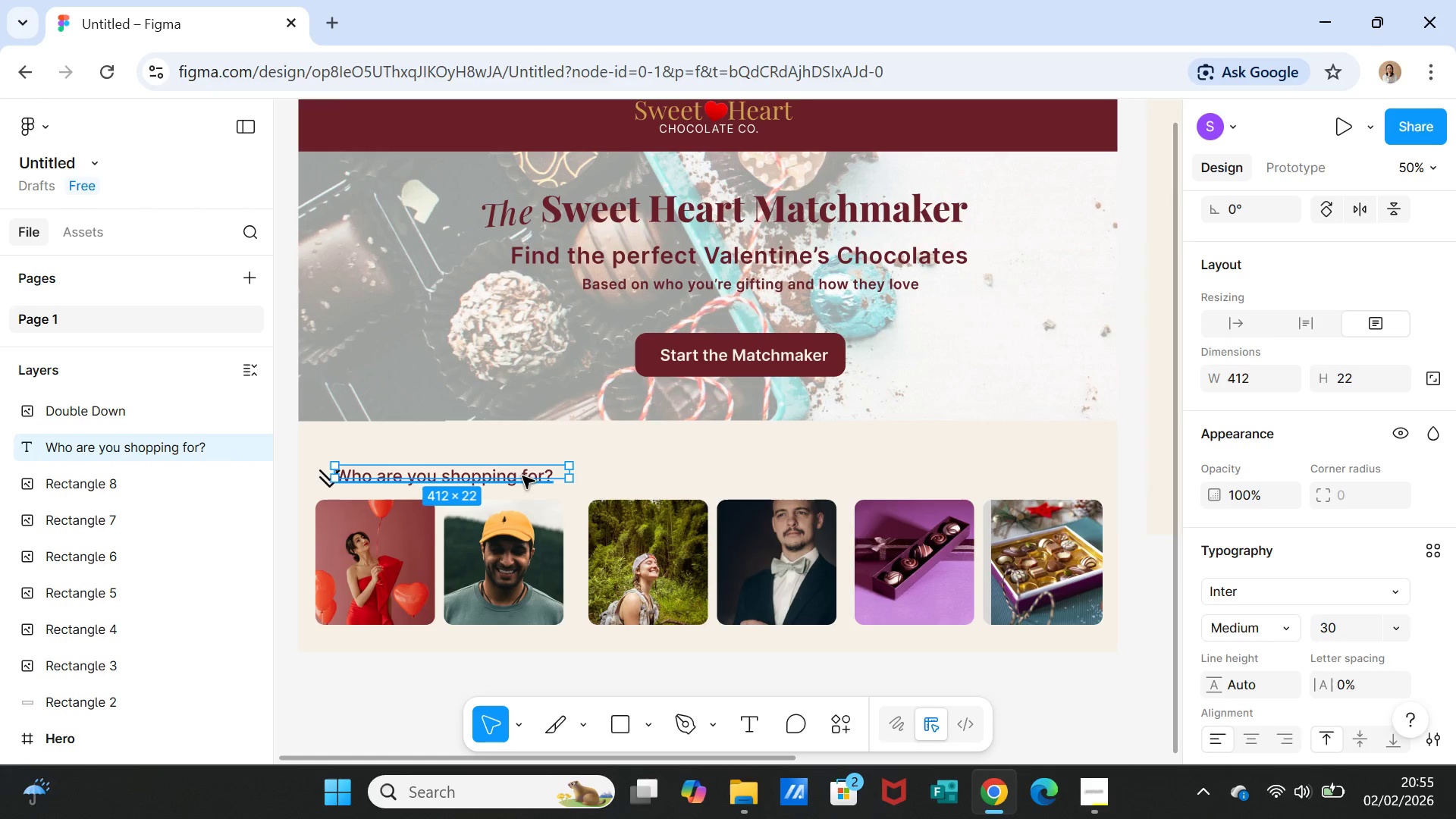 
left_click_drag(start_coordinate=[522, 476], to_coordinate=[535, 478])
 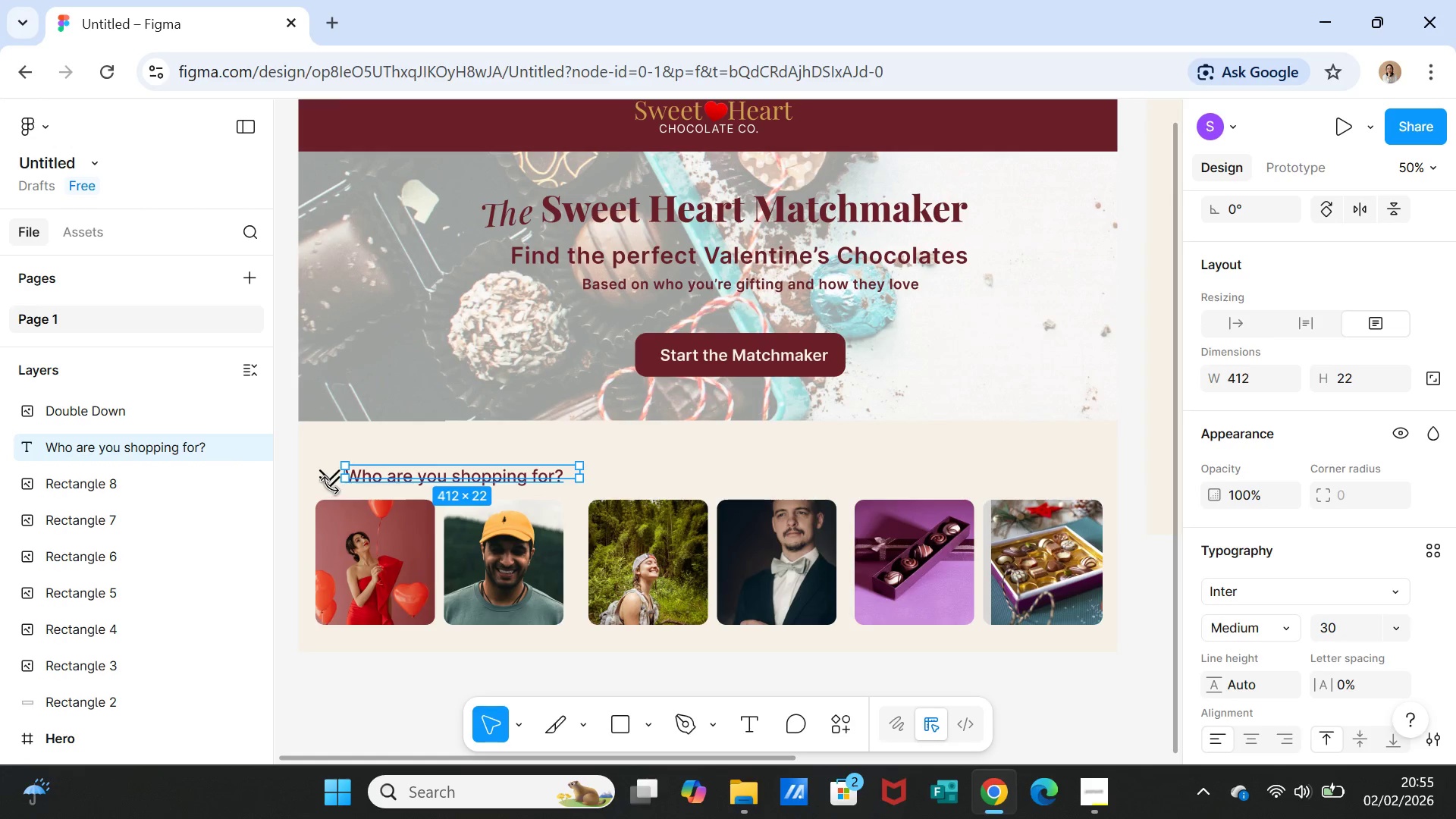 
left_click([330, 485])
 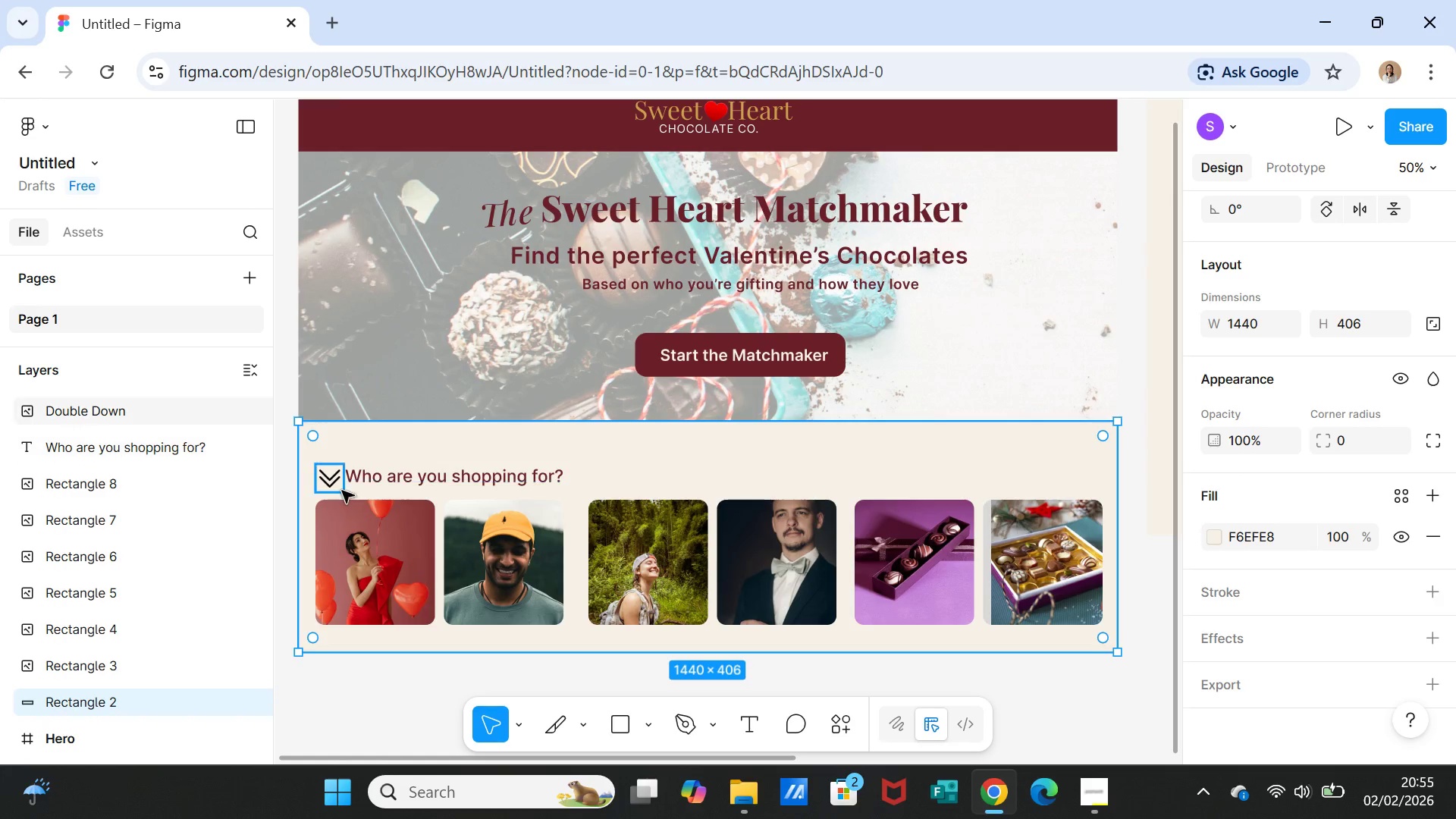 
left_click([335, 485])
 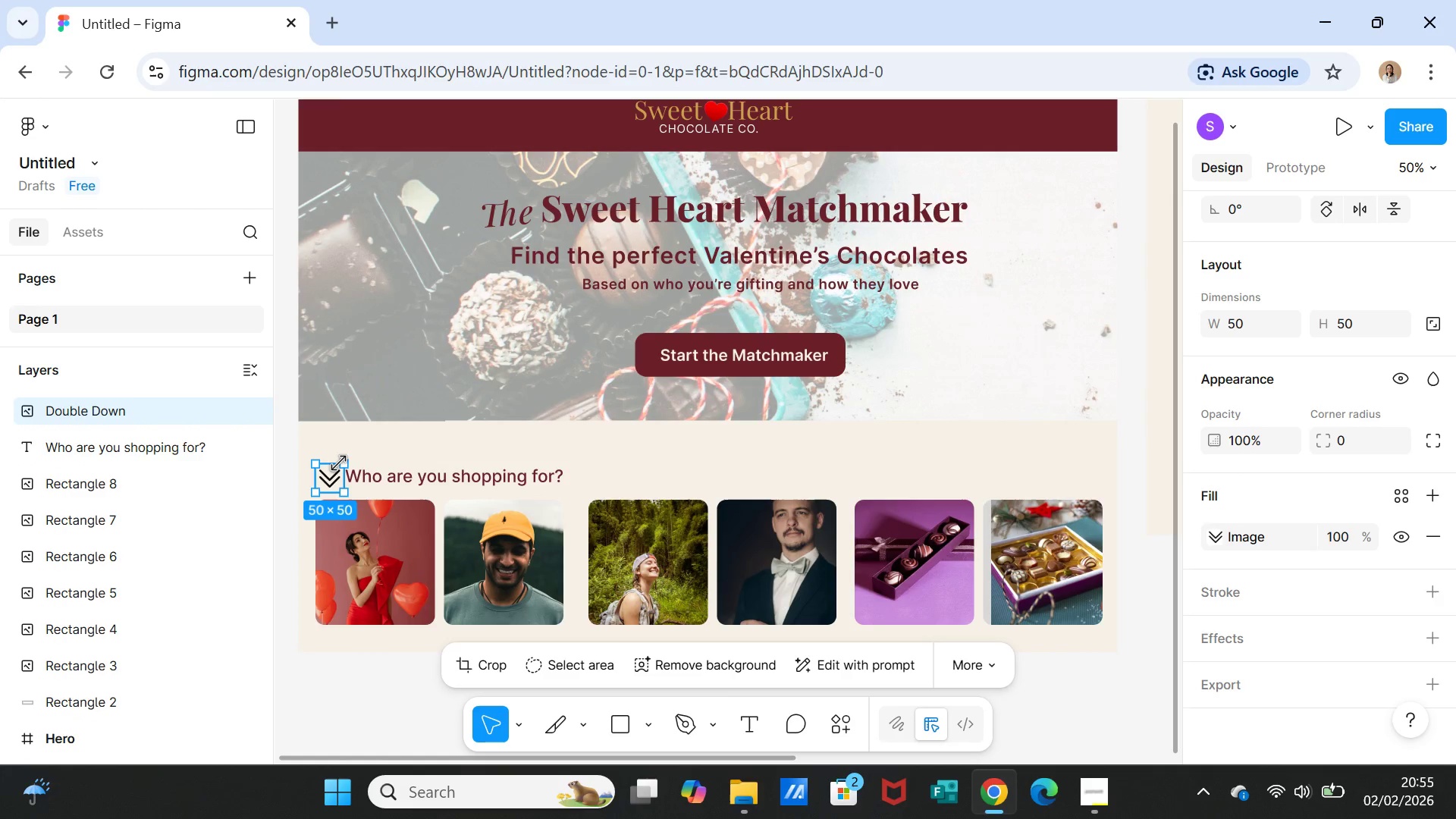 
left_click_drag(start_coordinate=[341, 463], to_coordinate=[339, 470])
 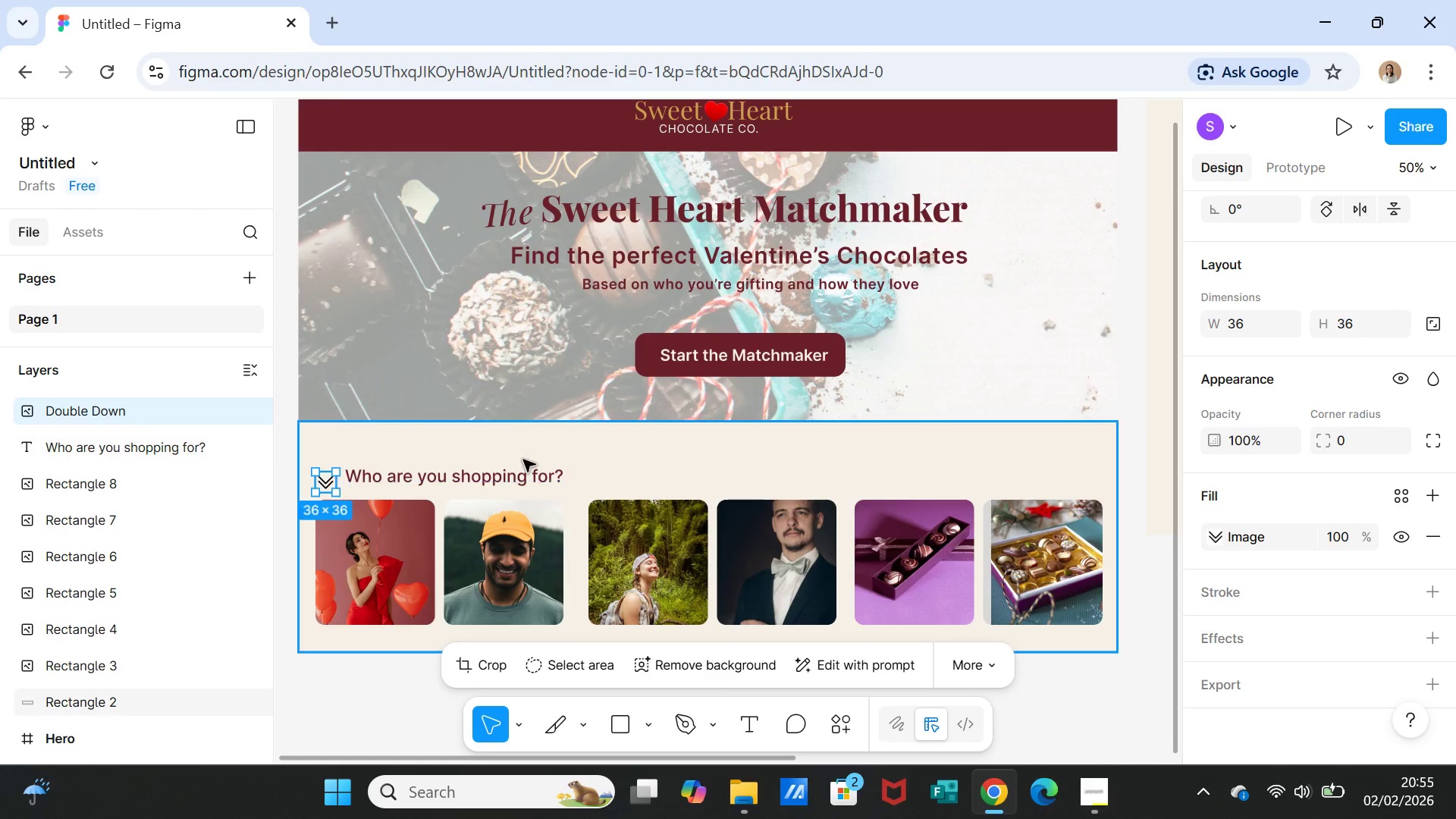 
left_click([554, 453])
 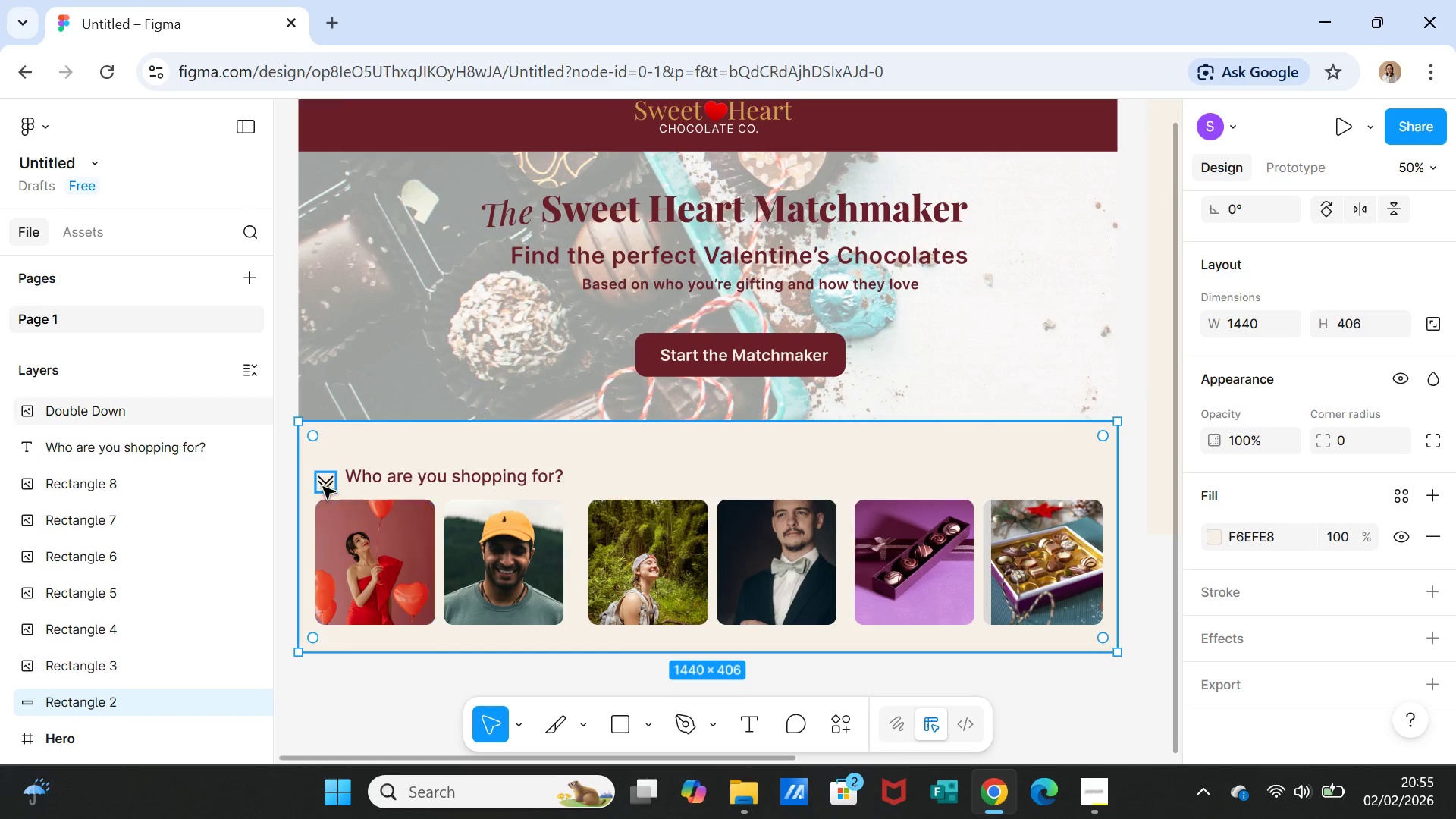 
left_click([323, 485])
 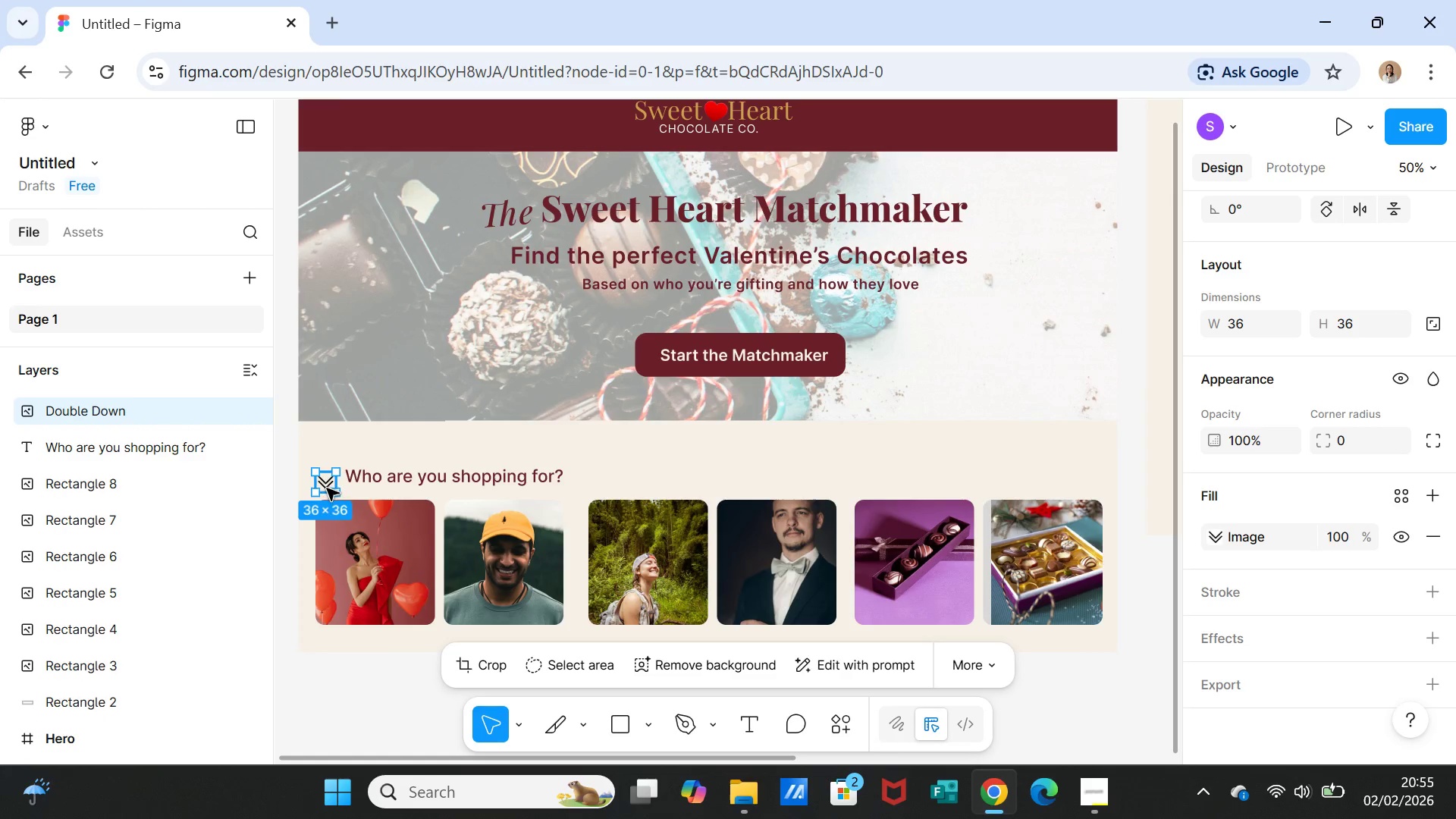 
left_click_drag(start_coordinate=[326, 486], to_coordinate=[331, 480])
 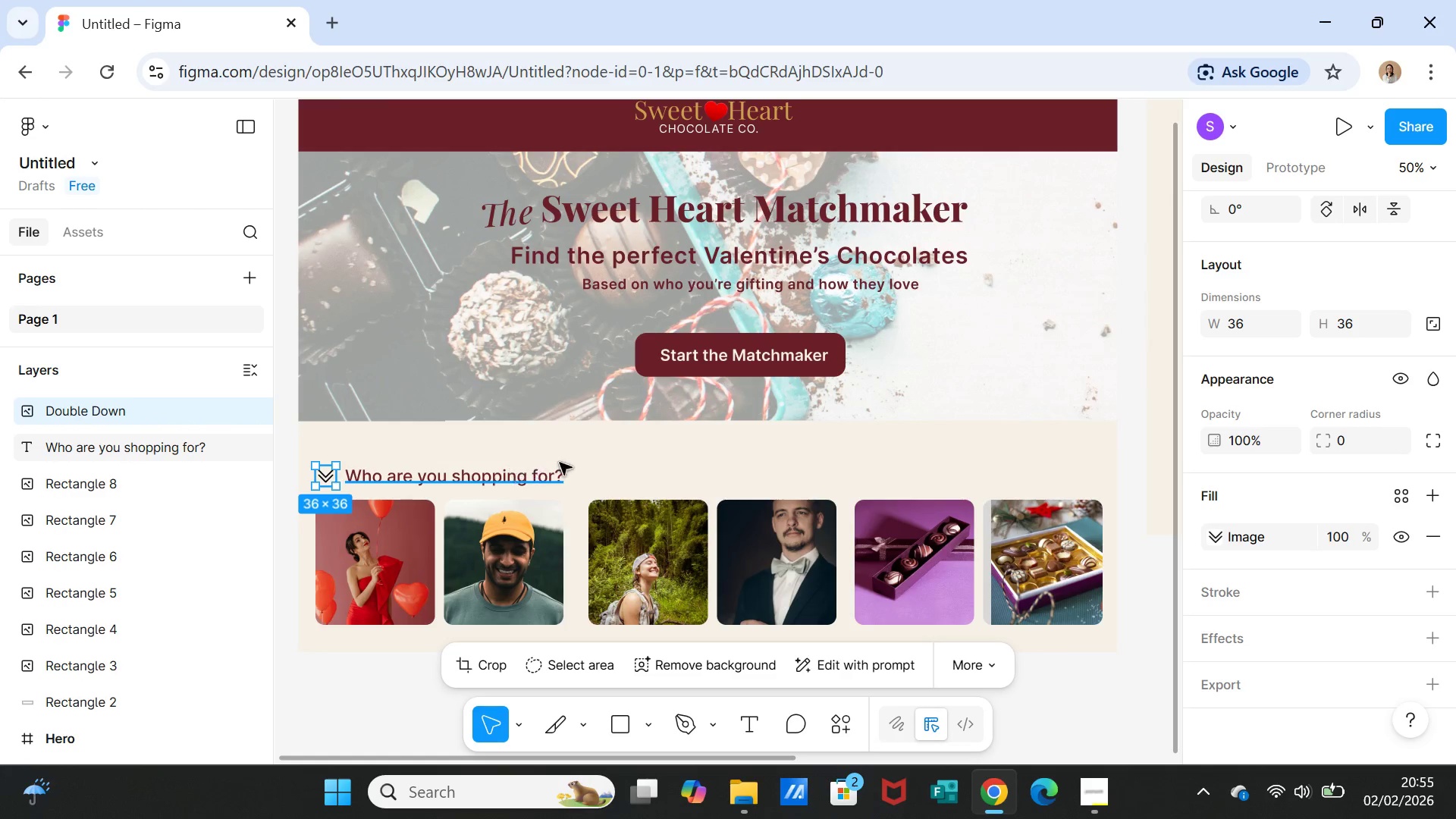 
left_click([636, 450])
 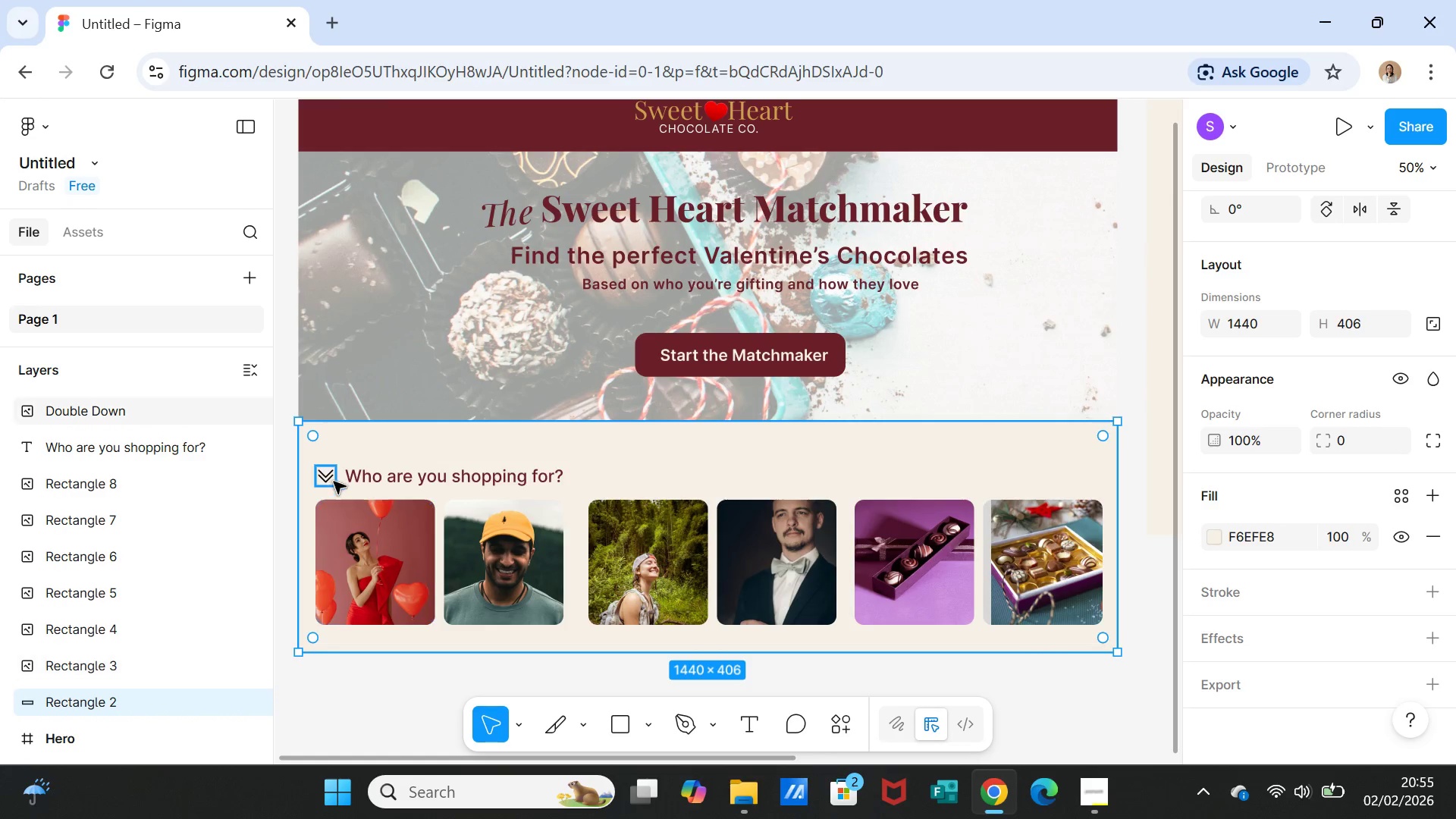 
left_click([330, 481])
 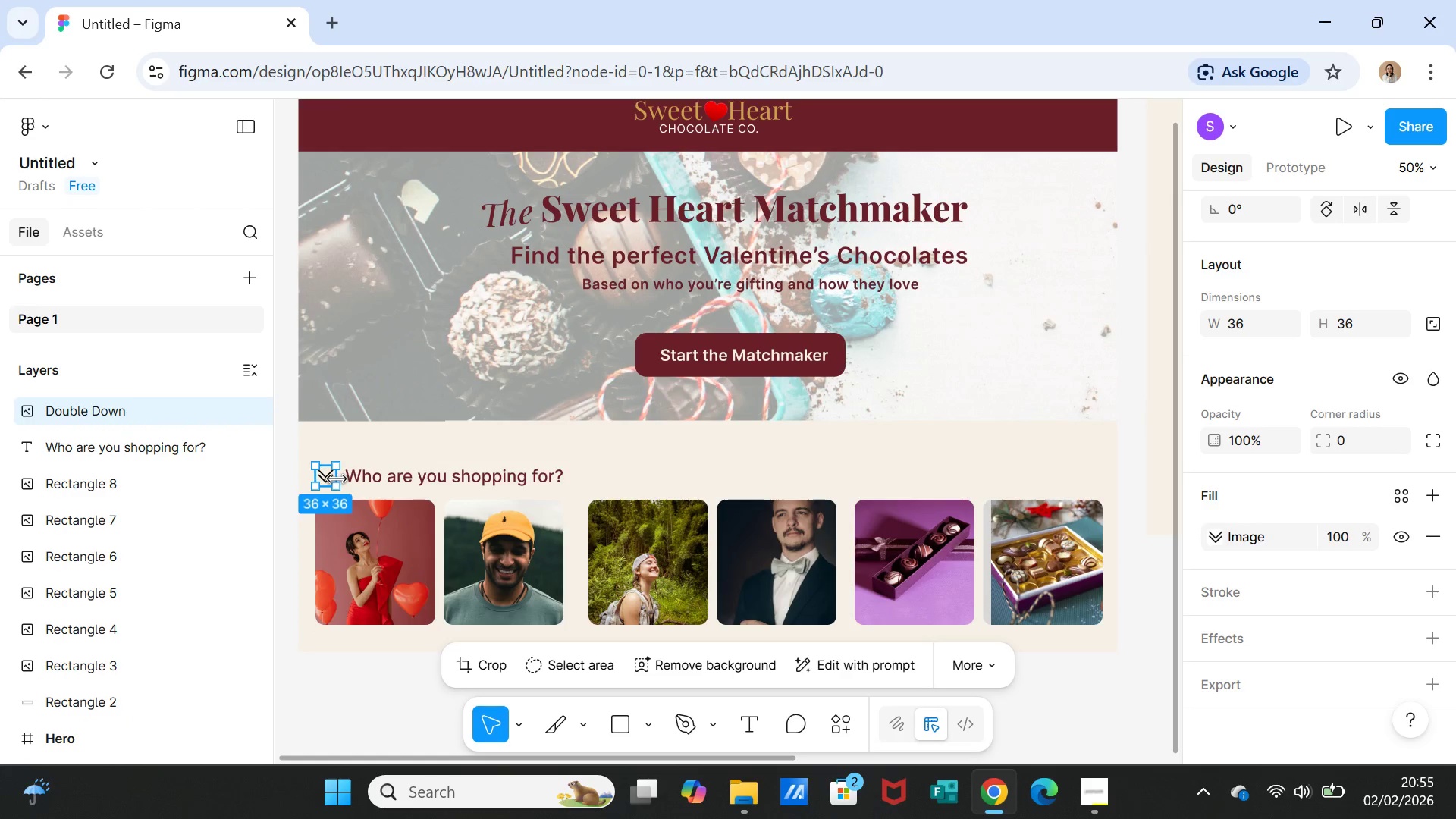 
key(Delete)
 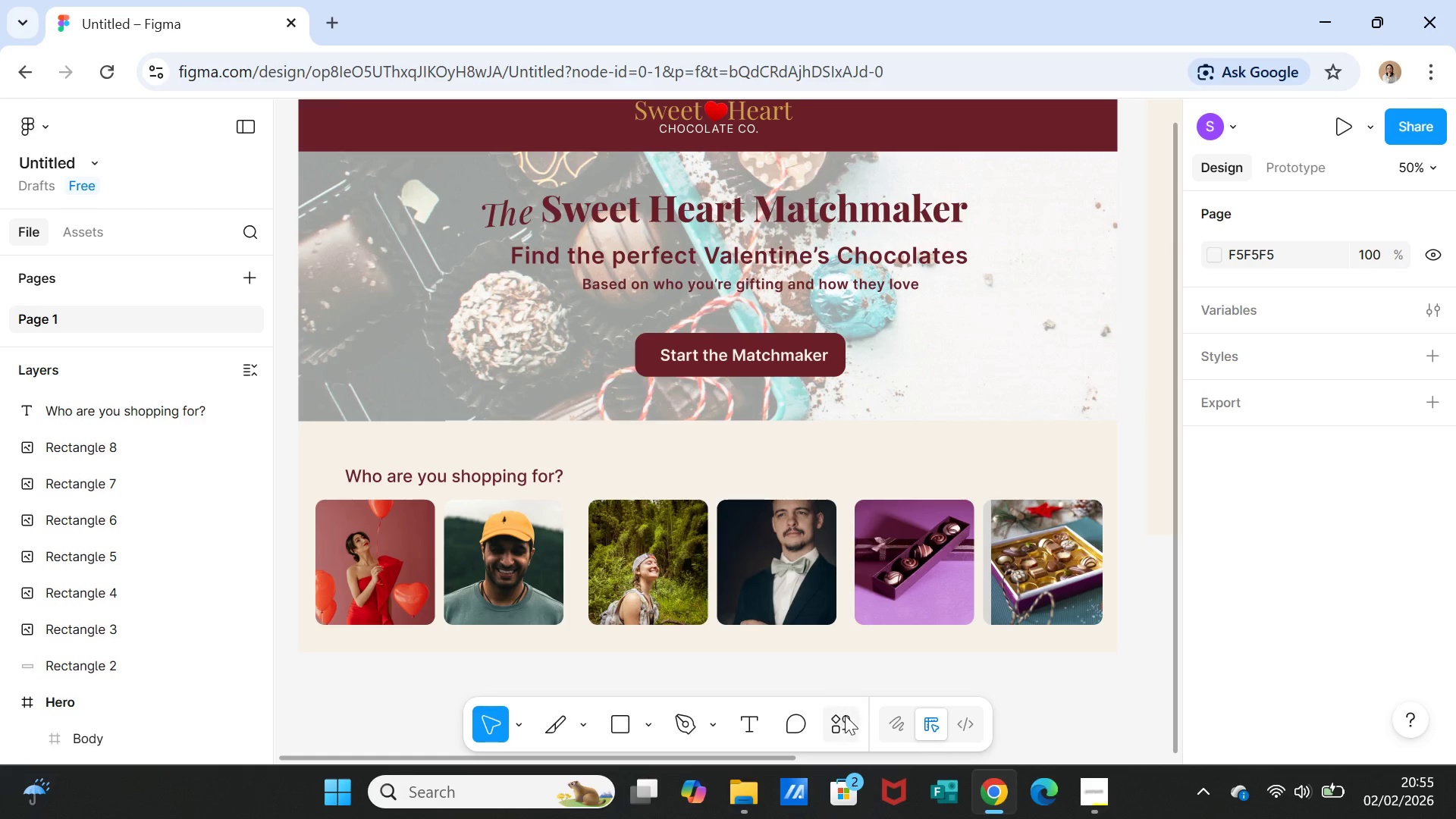 
left_click([839, 726])
 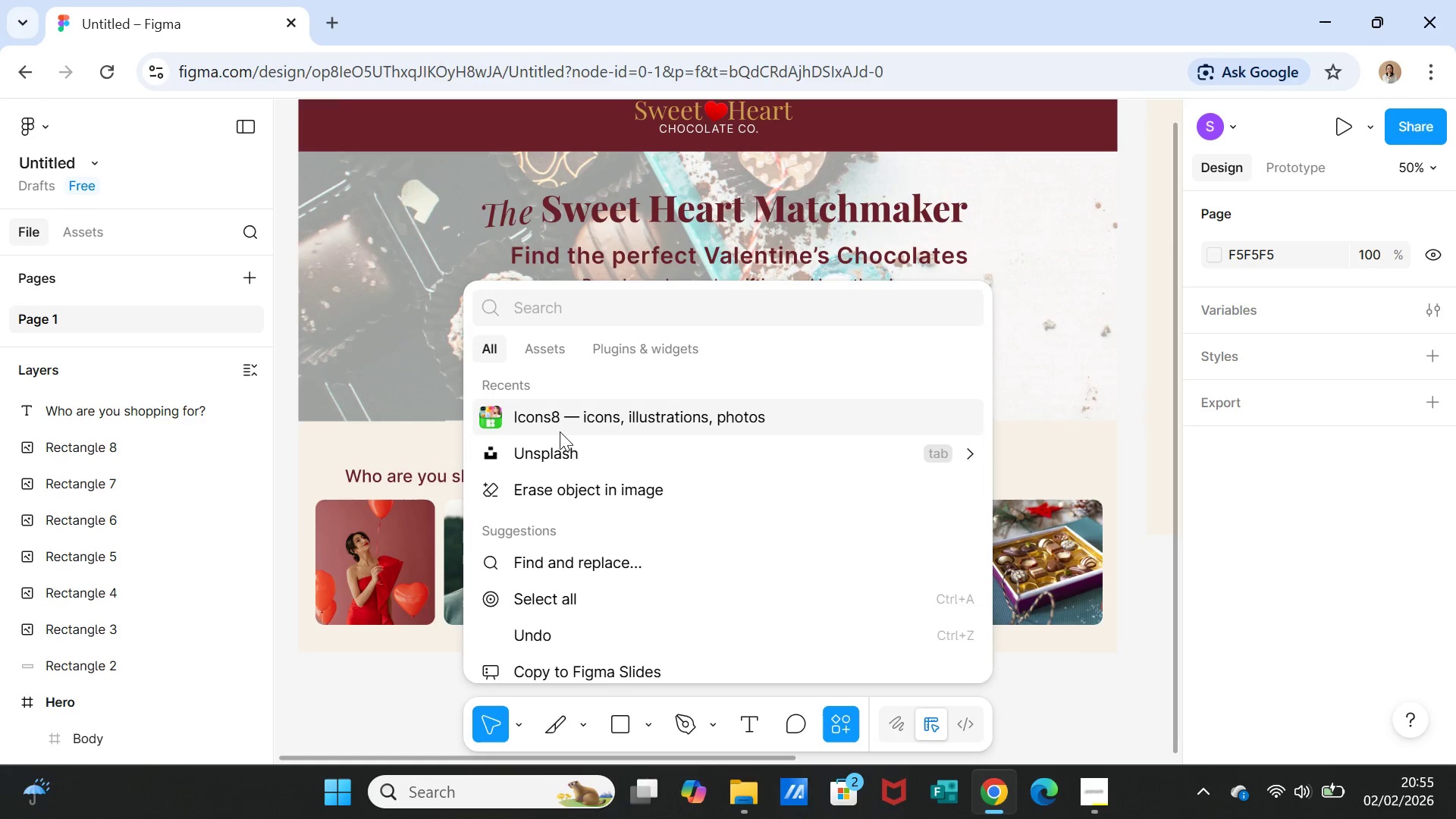 
left_click([561, 413])
 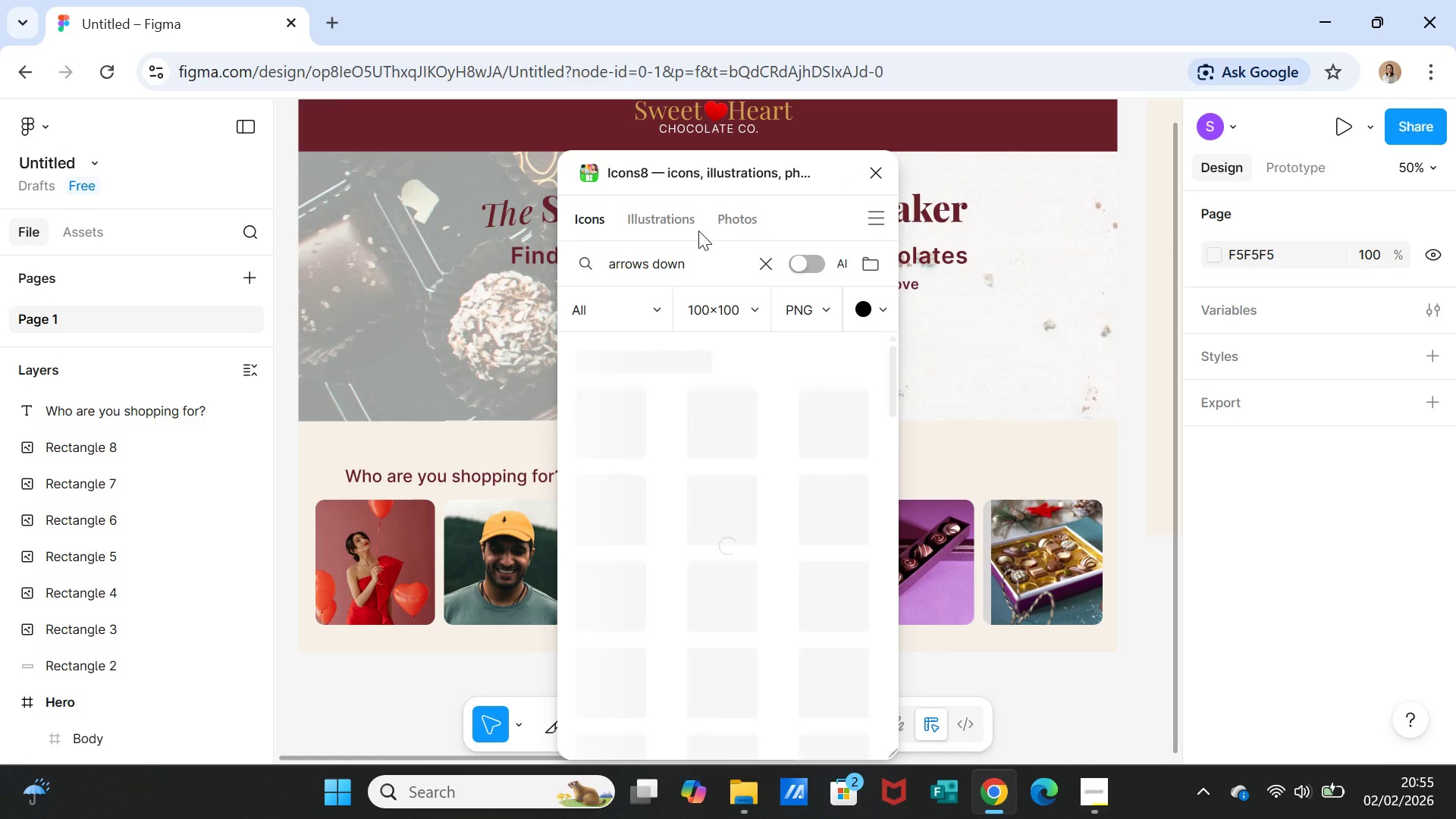 
wait(5.47)
 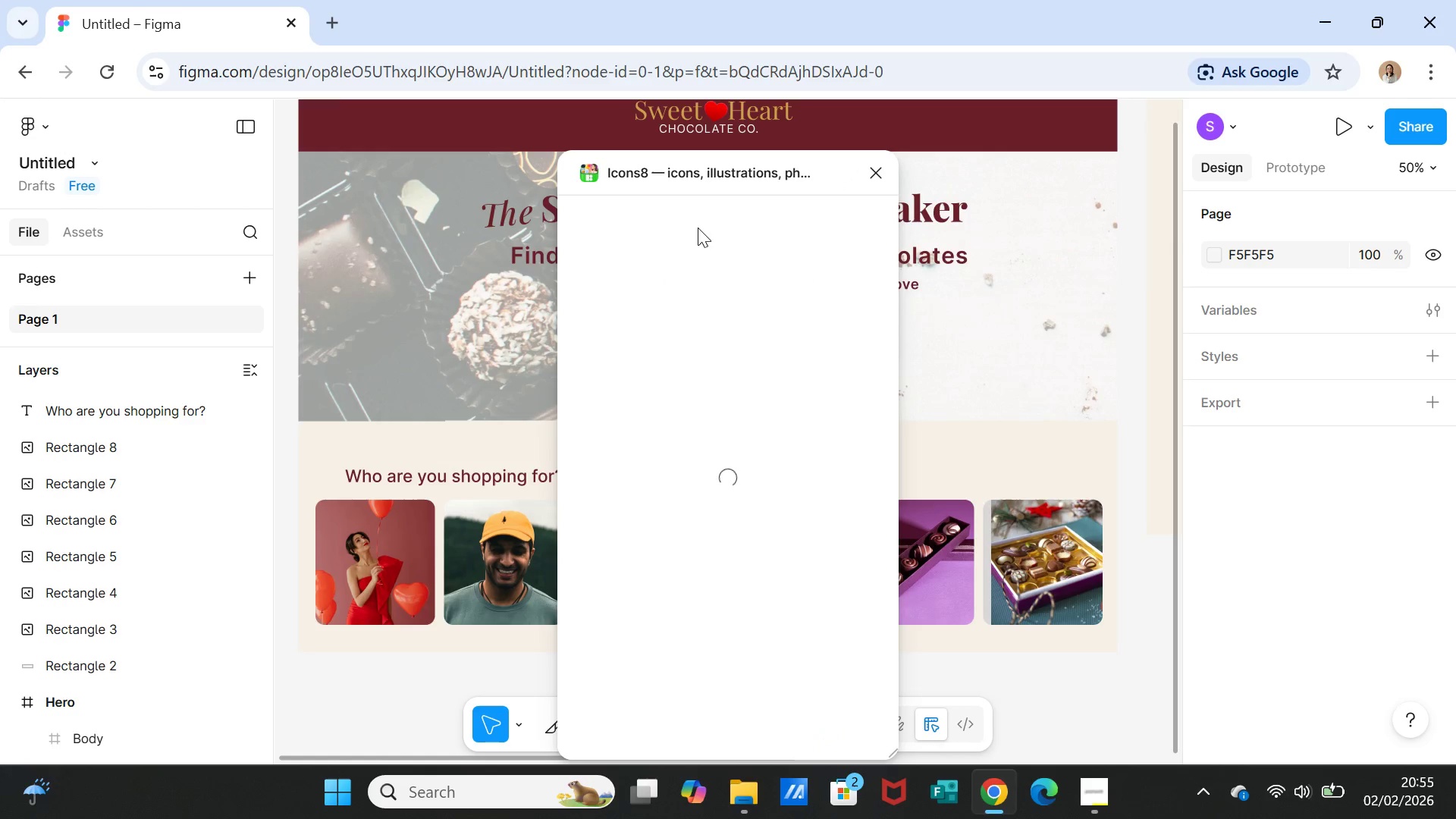 
left_click([687, 268])
 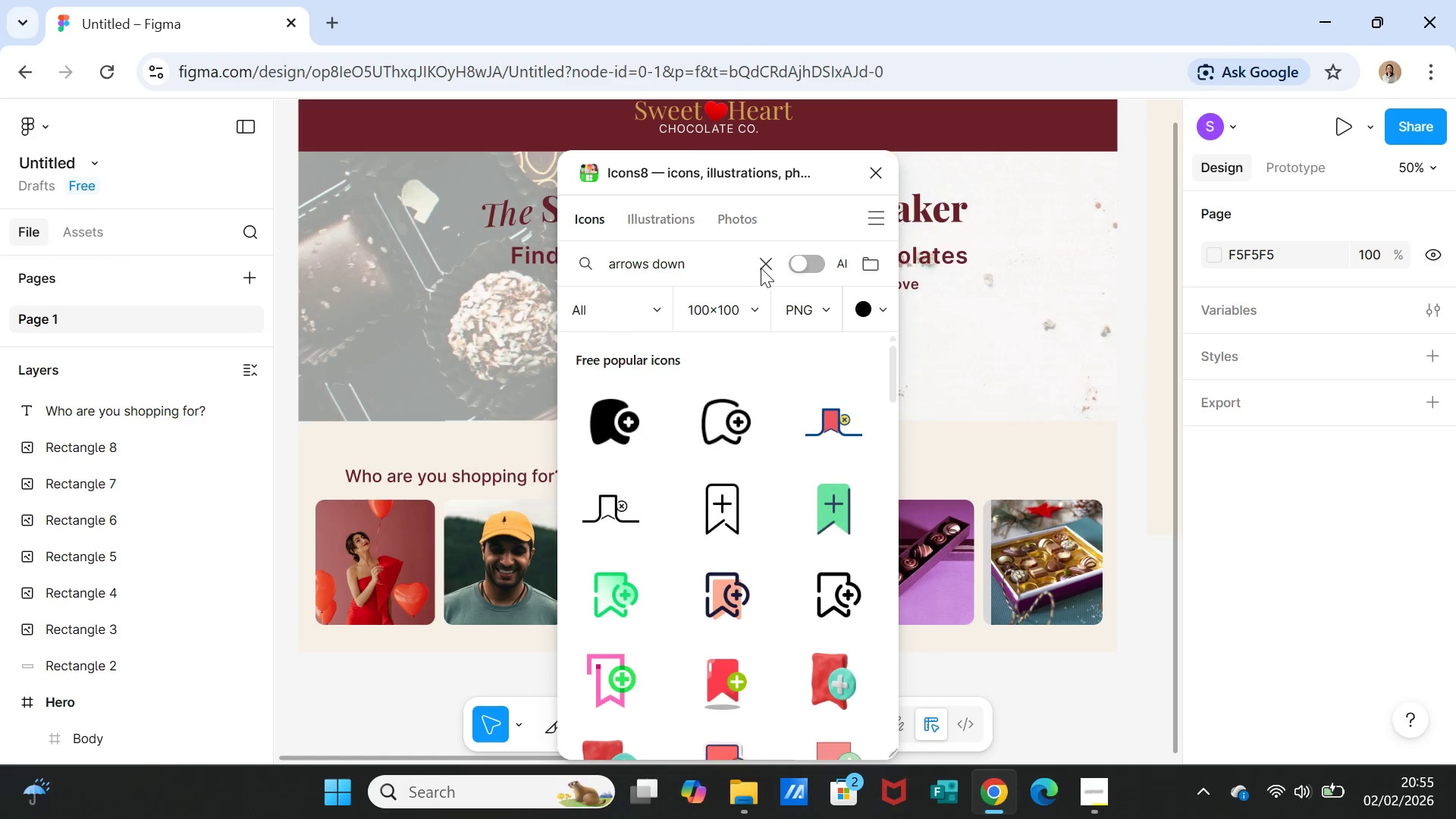 
left_click([761, 267])
 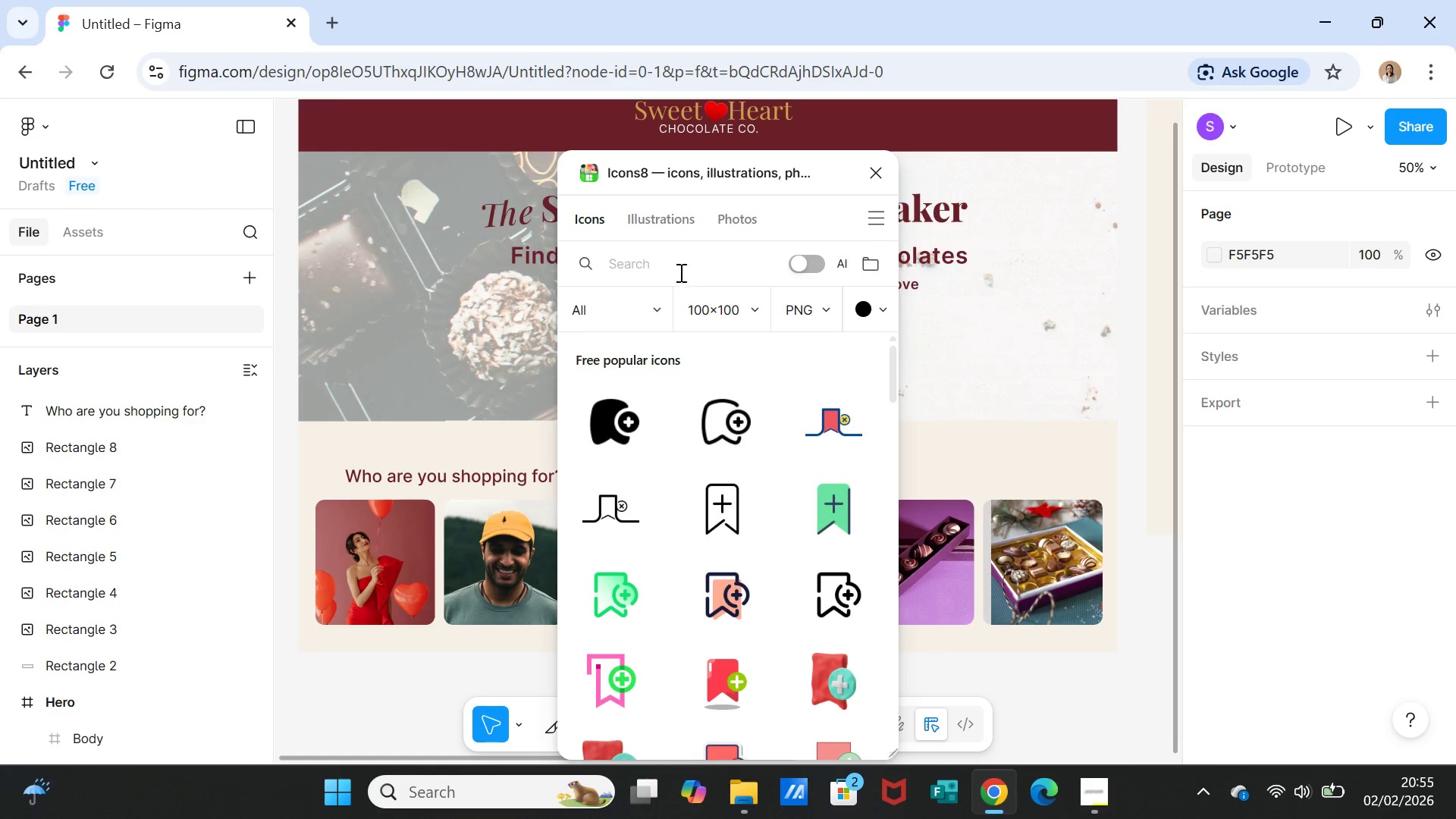 
left_click([679, 268])
 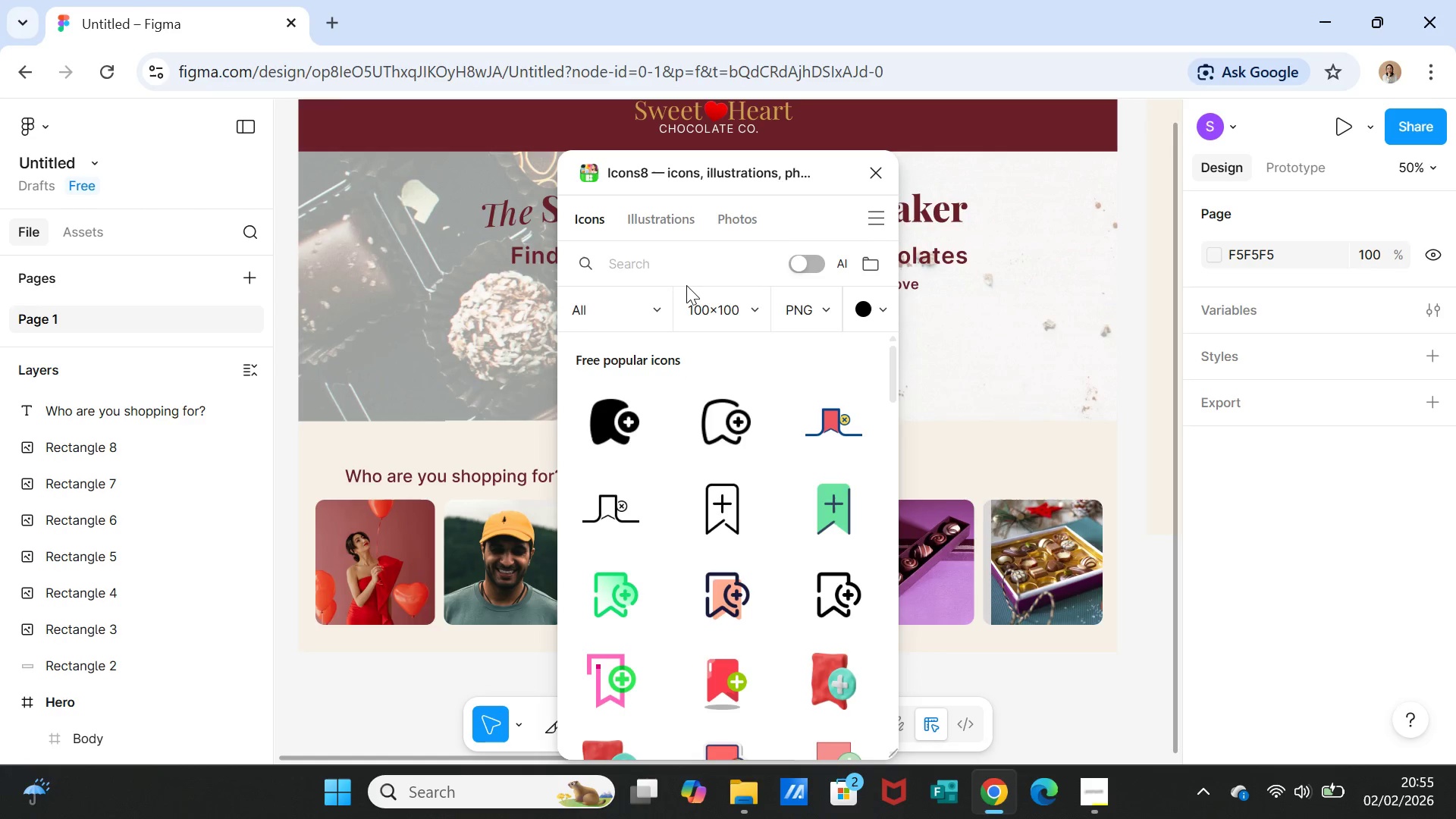 
type(traingle)
 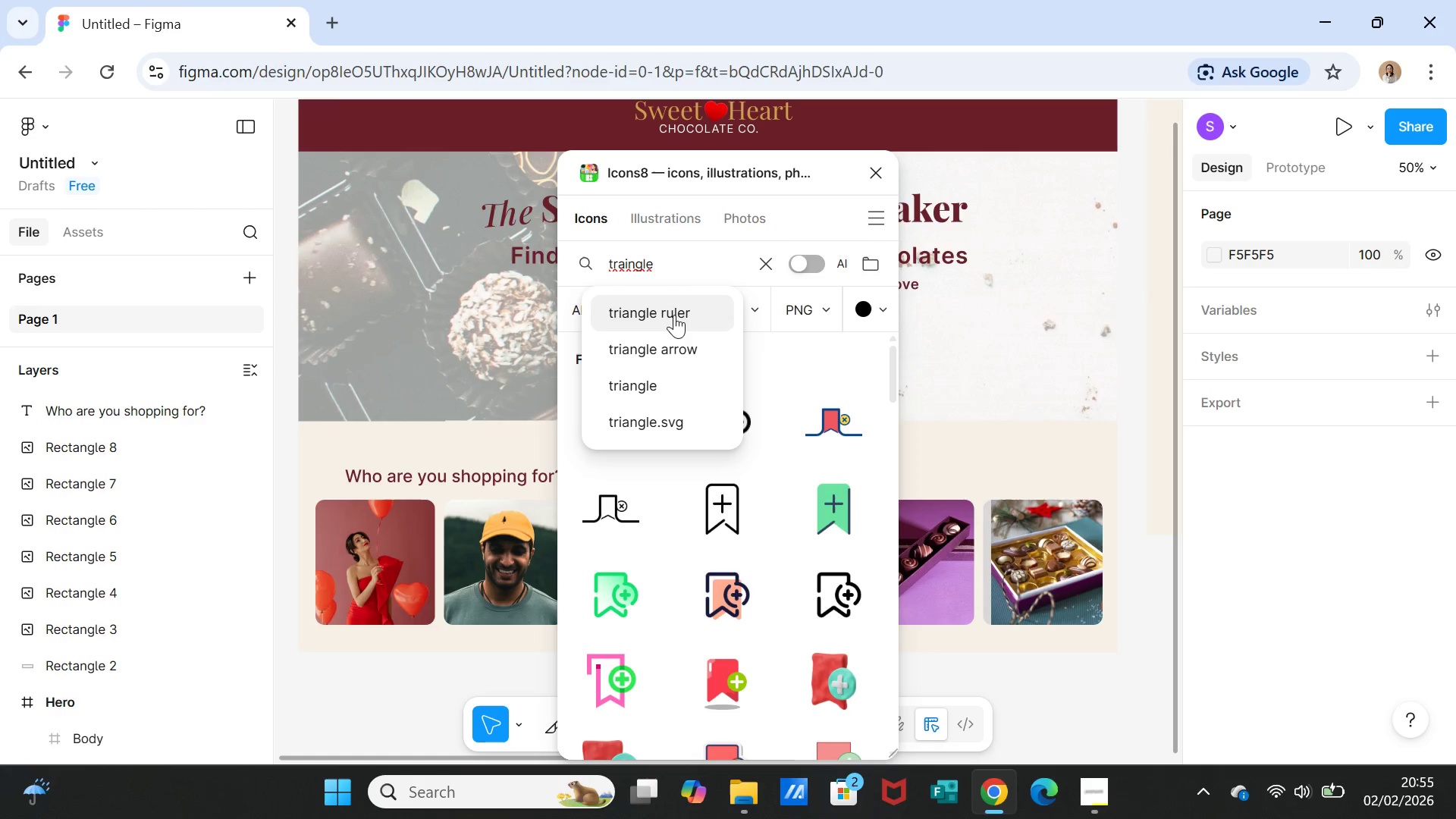 
left_click([664, 381])
 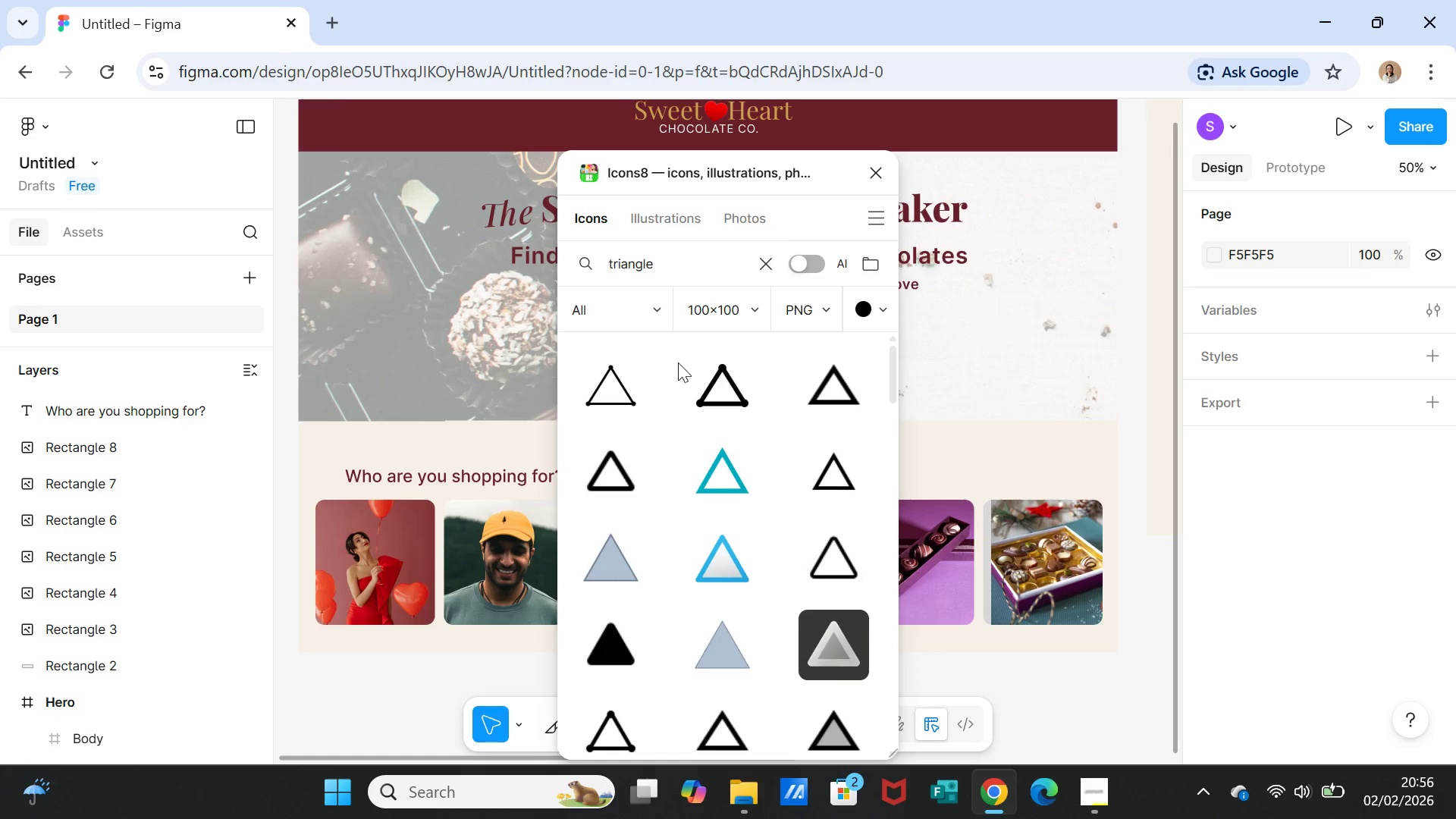 
scroll: coordinate [757, 446], scroll_direction: down, amount: 13.0
 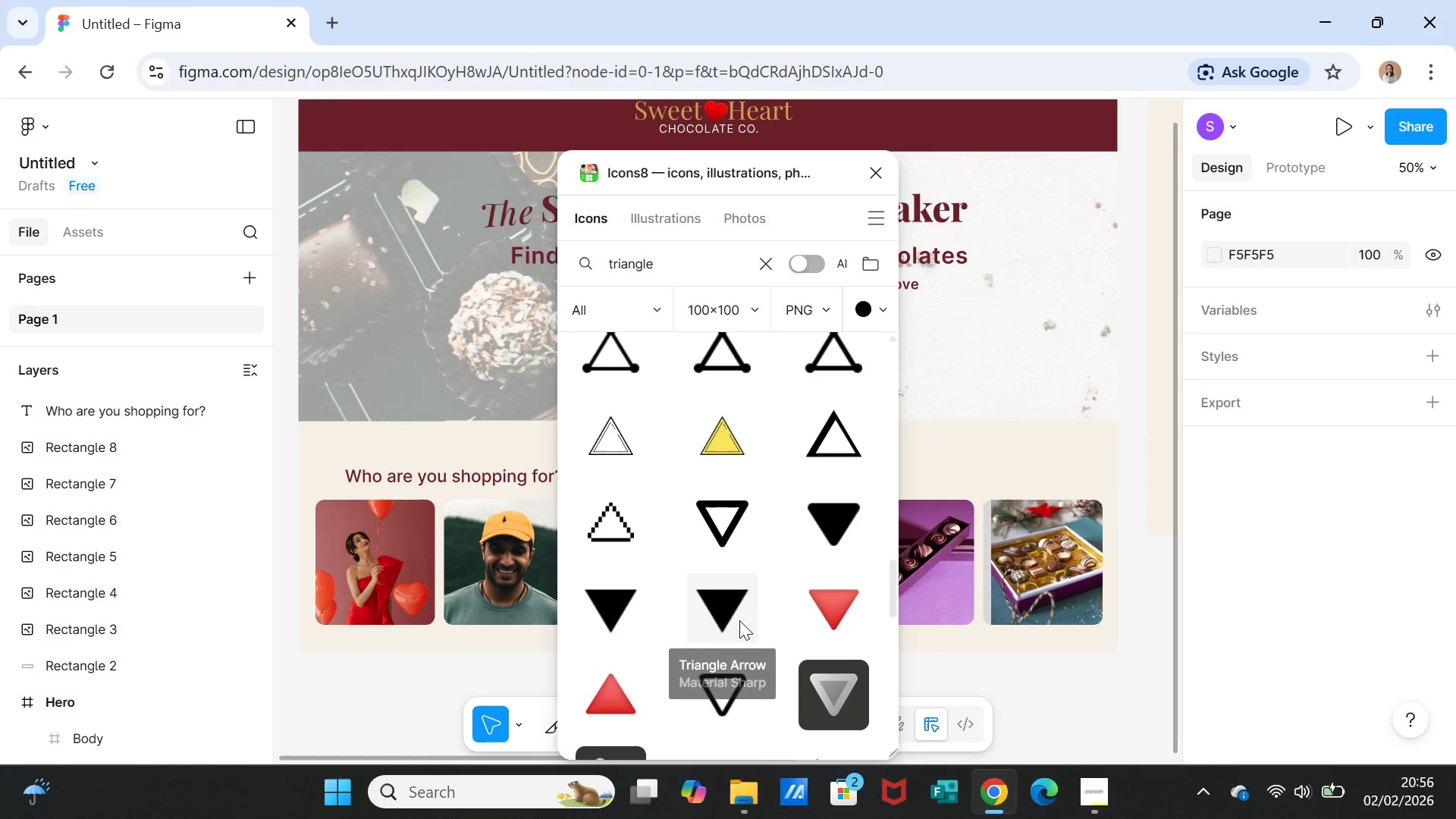 
left_click([726, 607])
 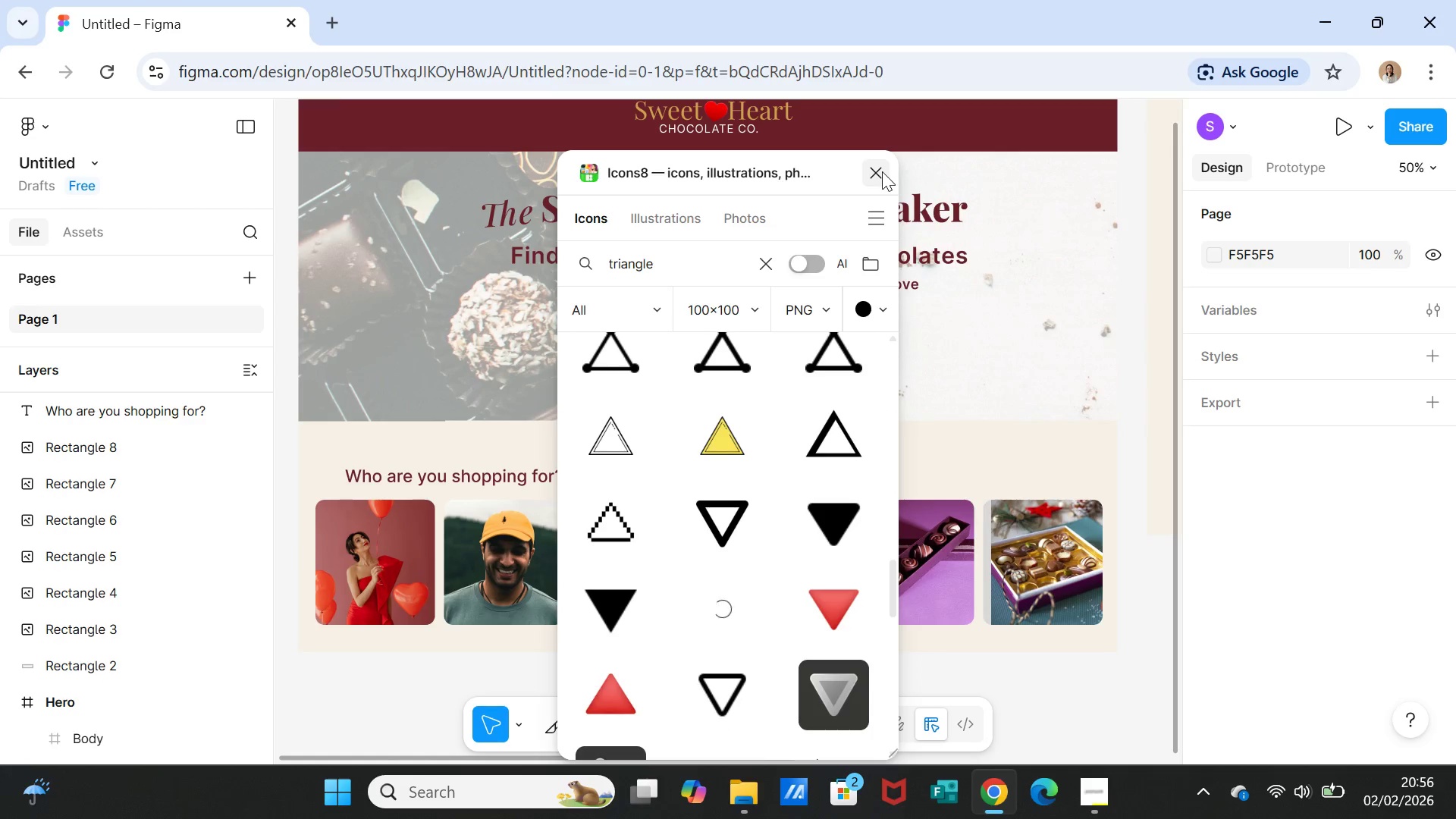 
left_click([882, 171])
 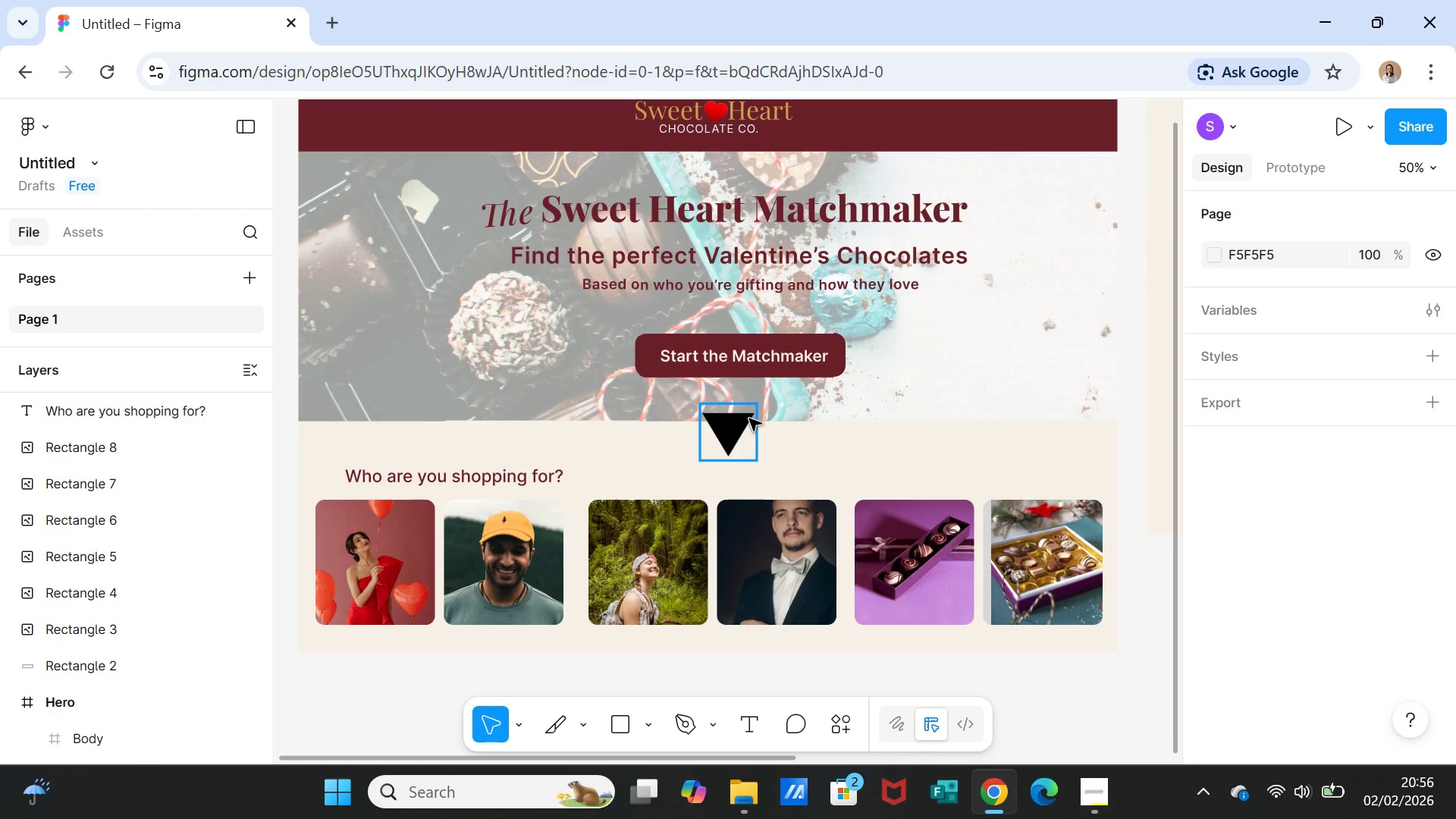 
left_click([743, 419])
 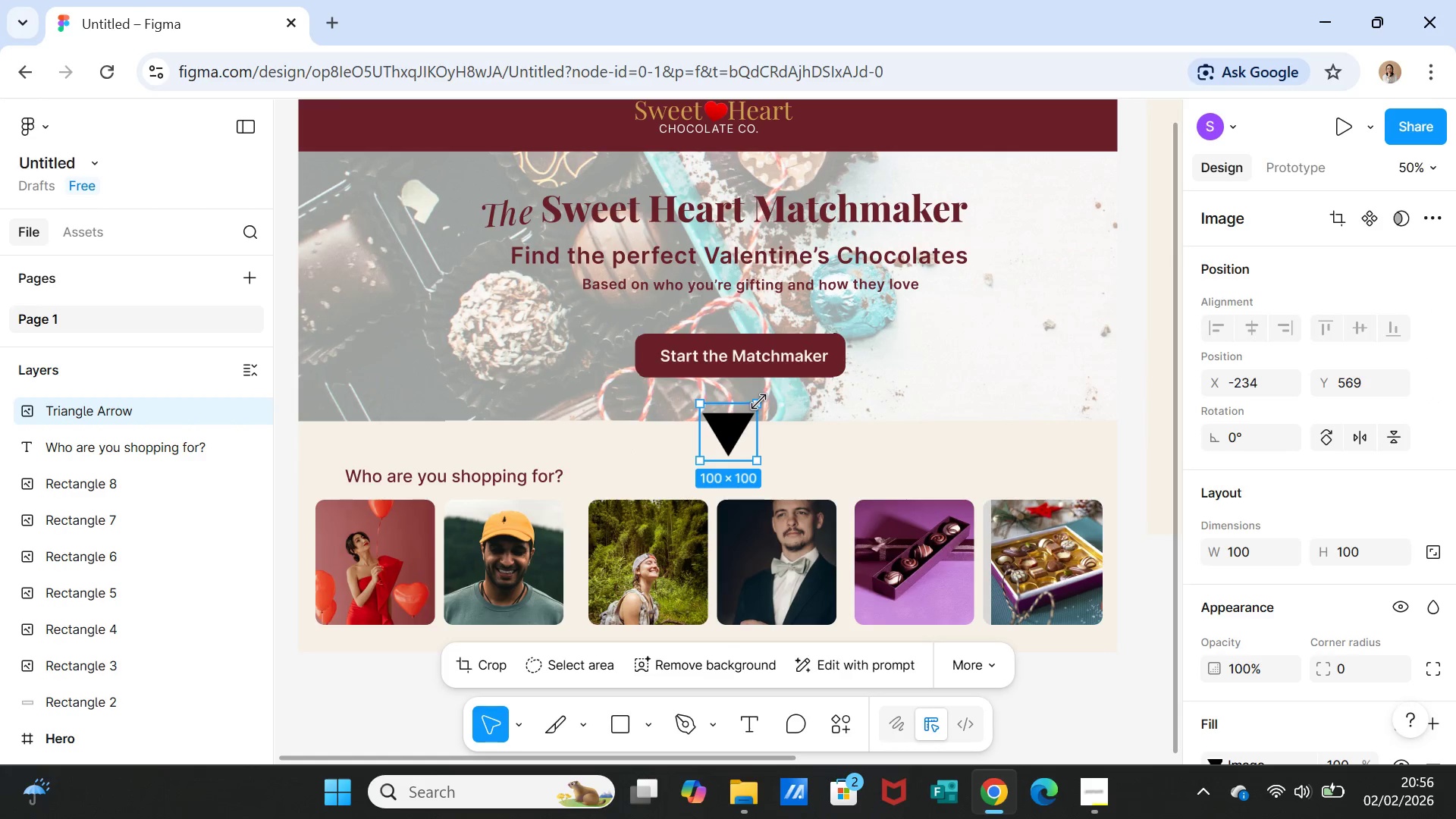 
left_click_drag(start_coordinate=[759, 401], to_coordinate=[730, 440])
 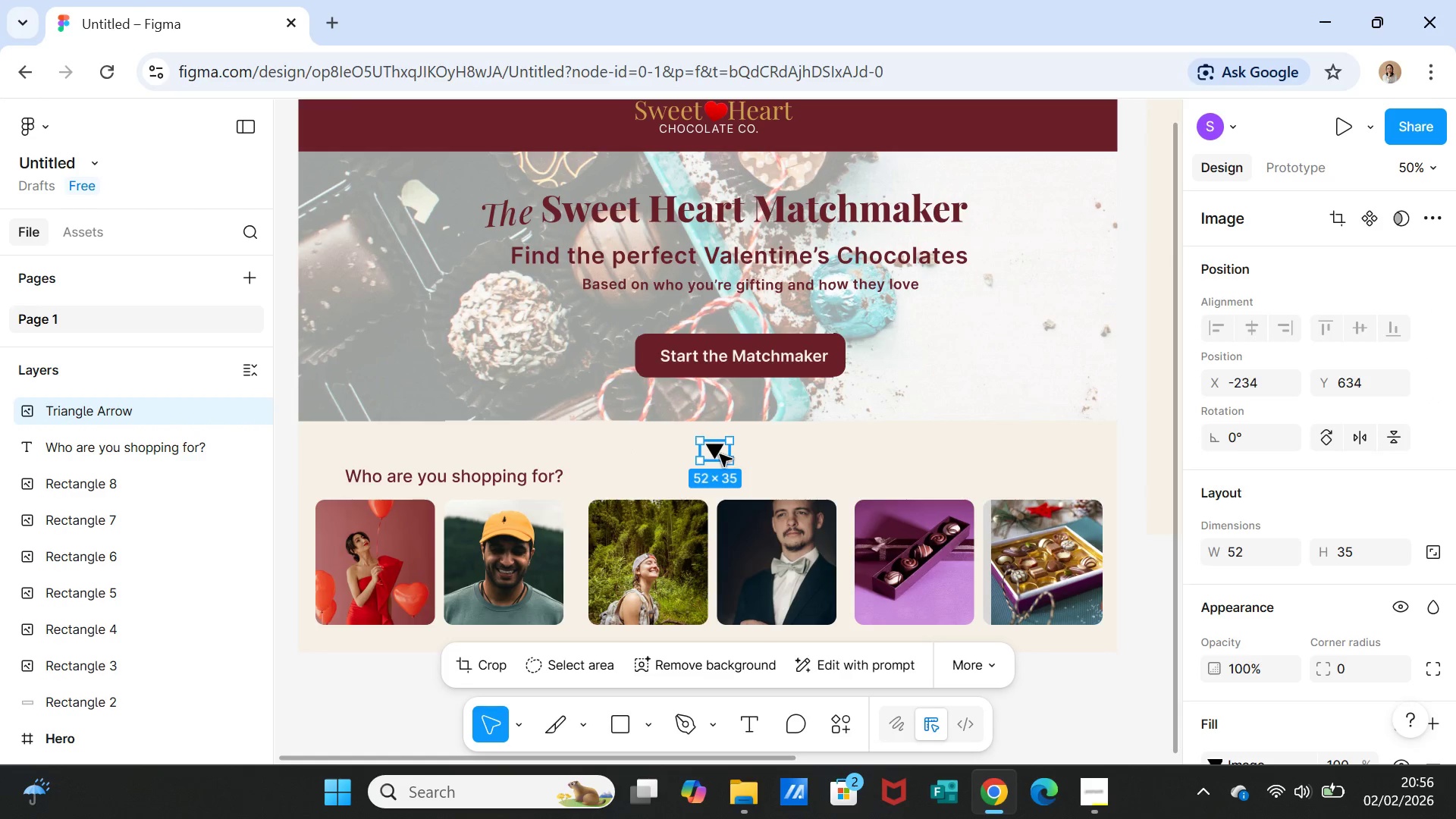 
left_click_drag(start_coordinate=[720, 454], to_coordinate=[337, 479])
 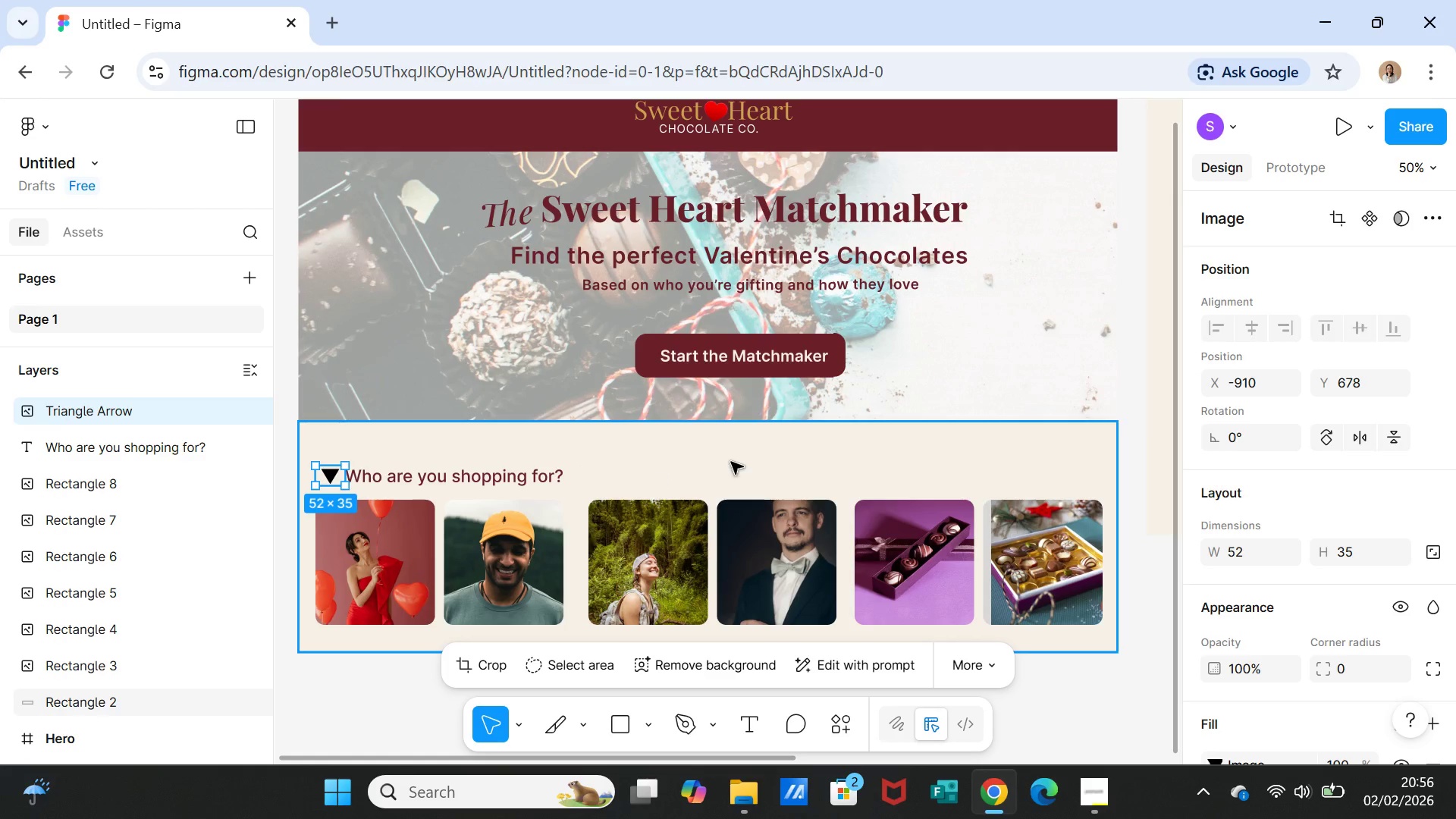 
left_click([732, 461])
 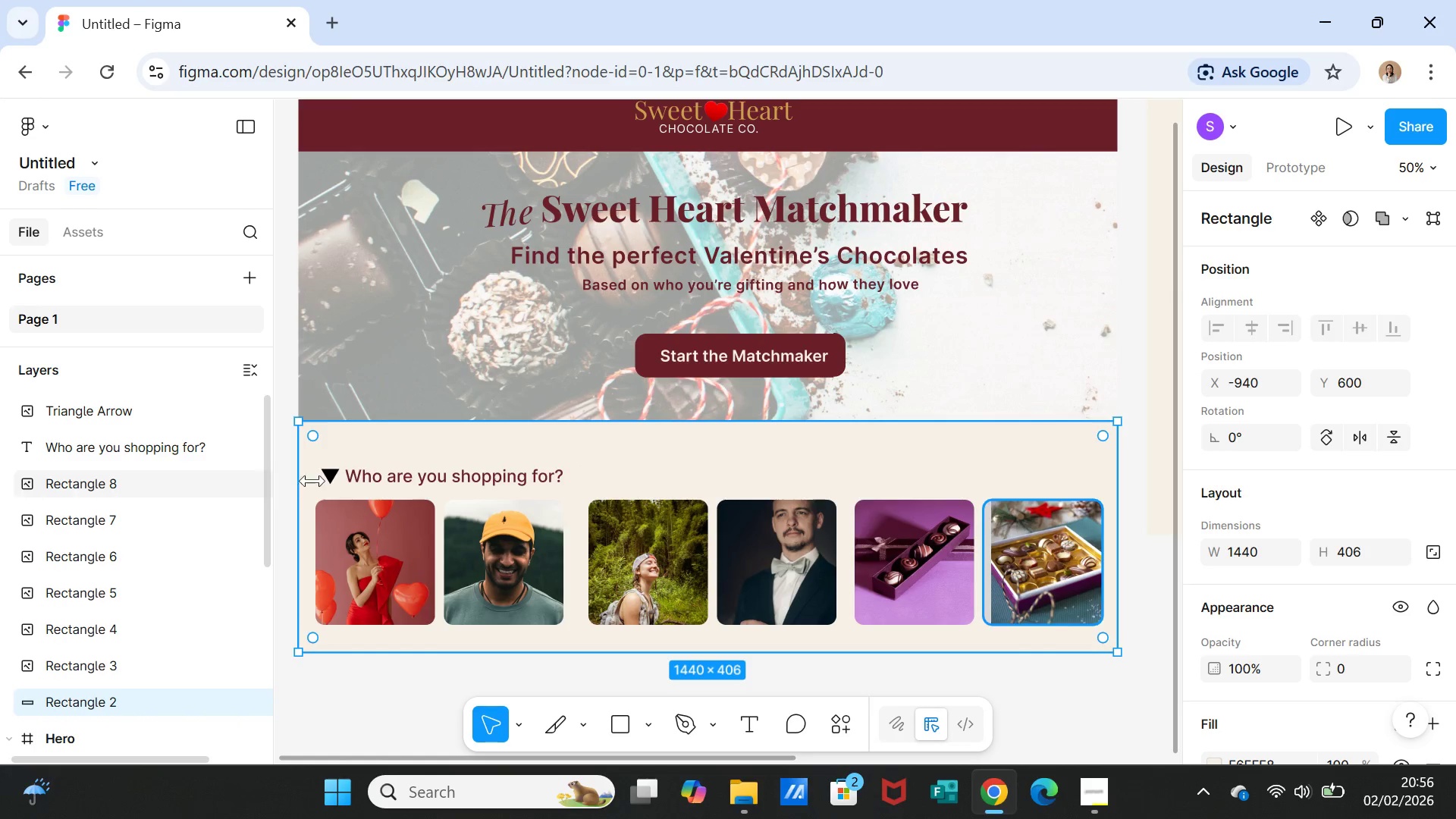 
left_click([323, 479])
 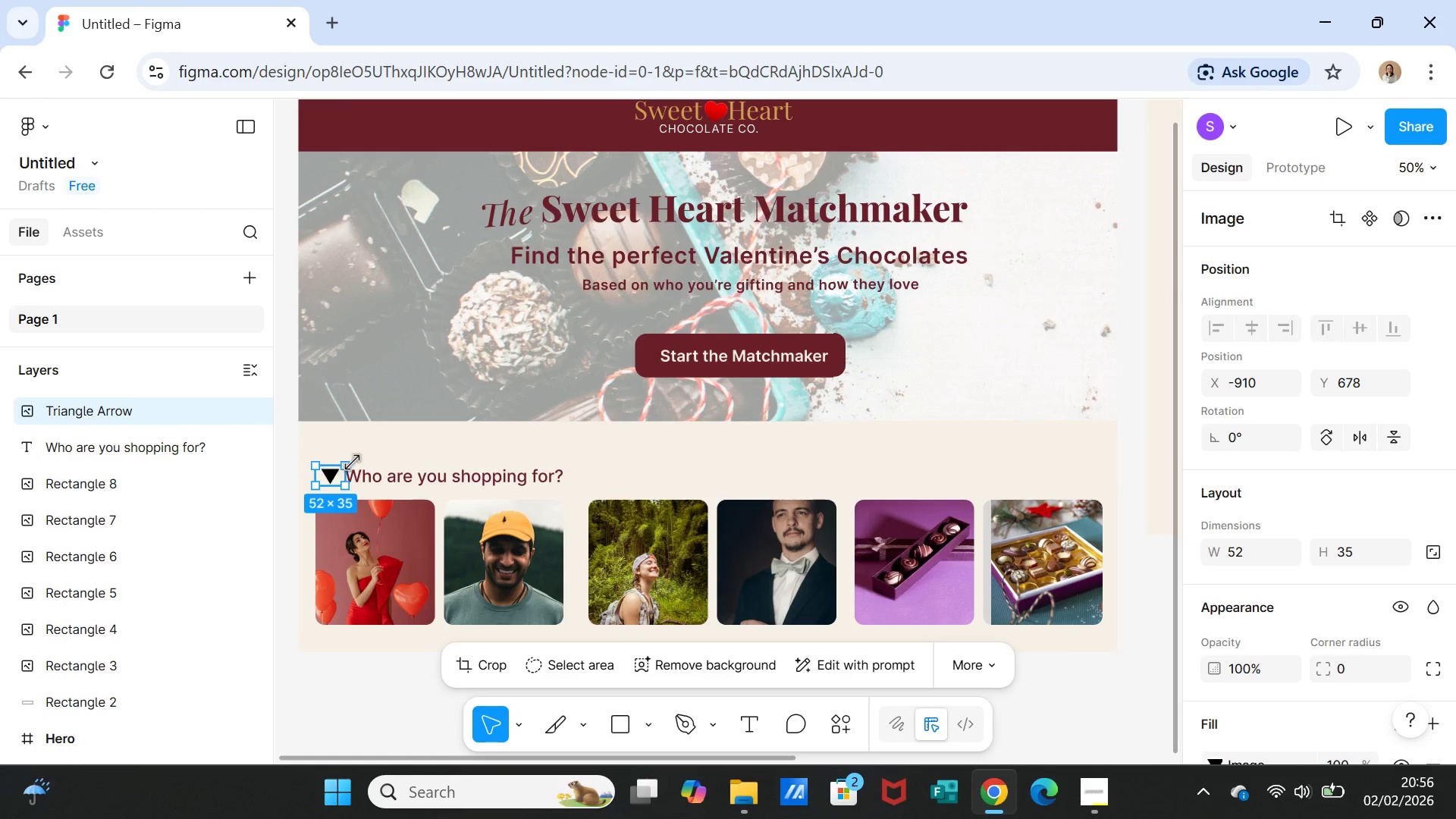 
left_click_drag(start_coordinate=[350, 464], to_coordinate=[344, 469])
 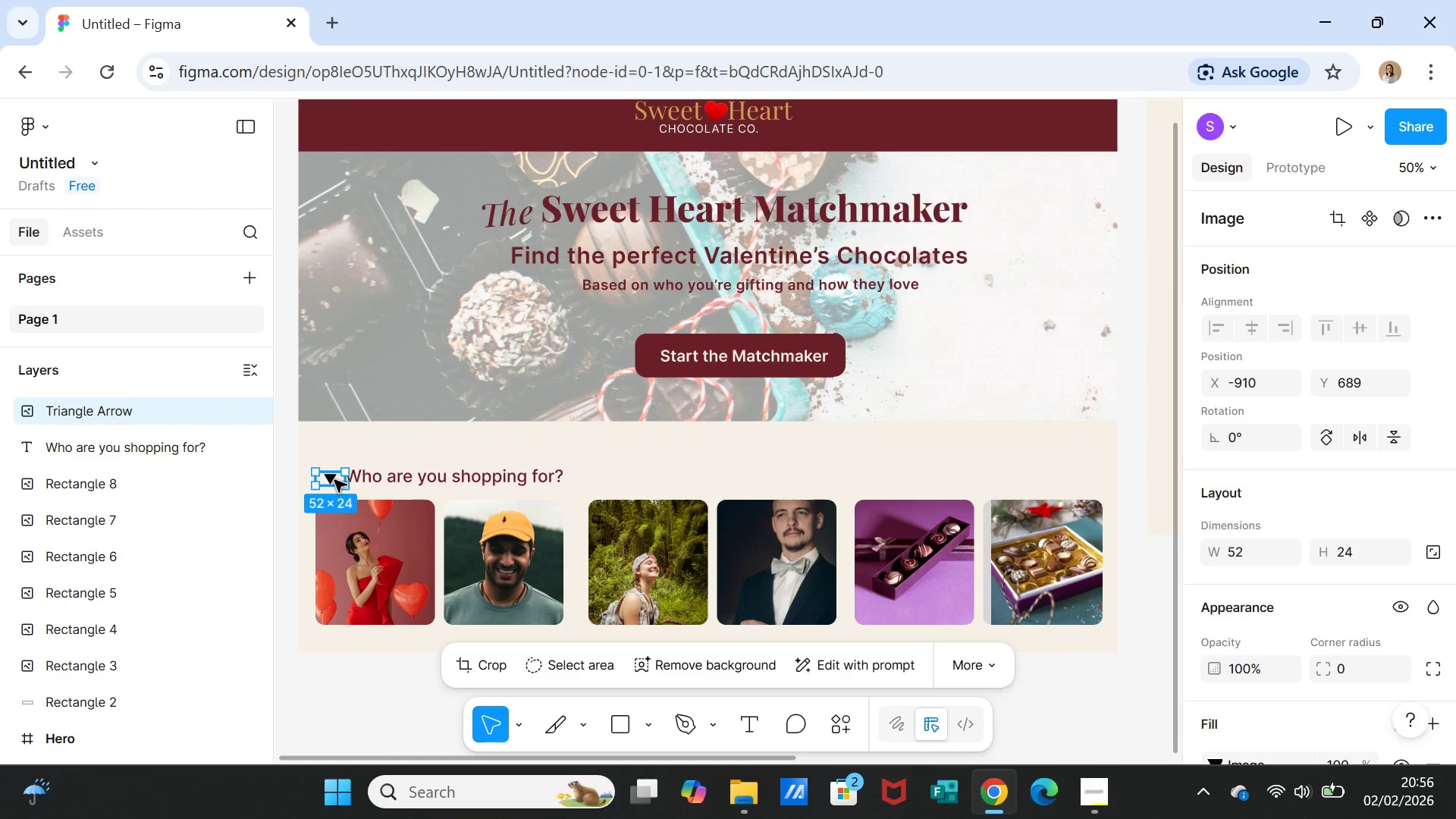 
left_click([489, 453])
 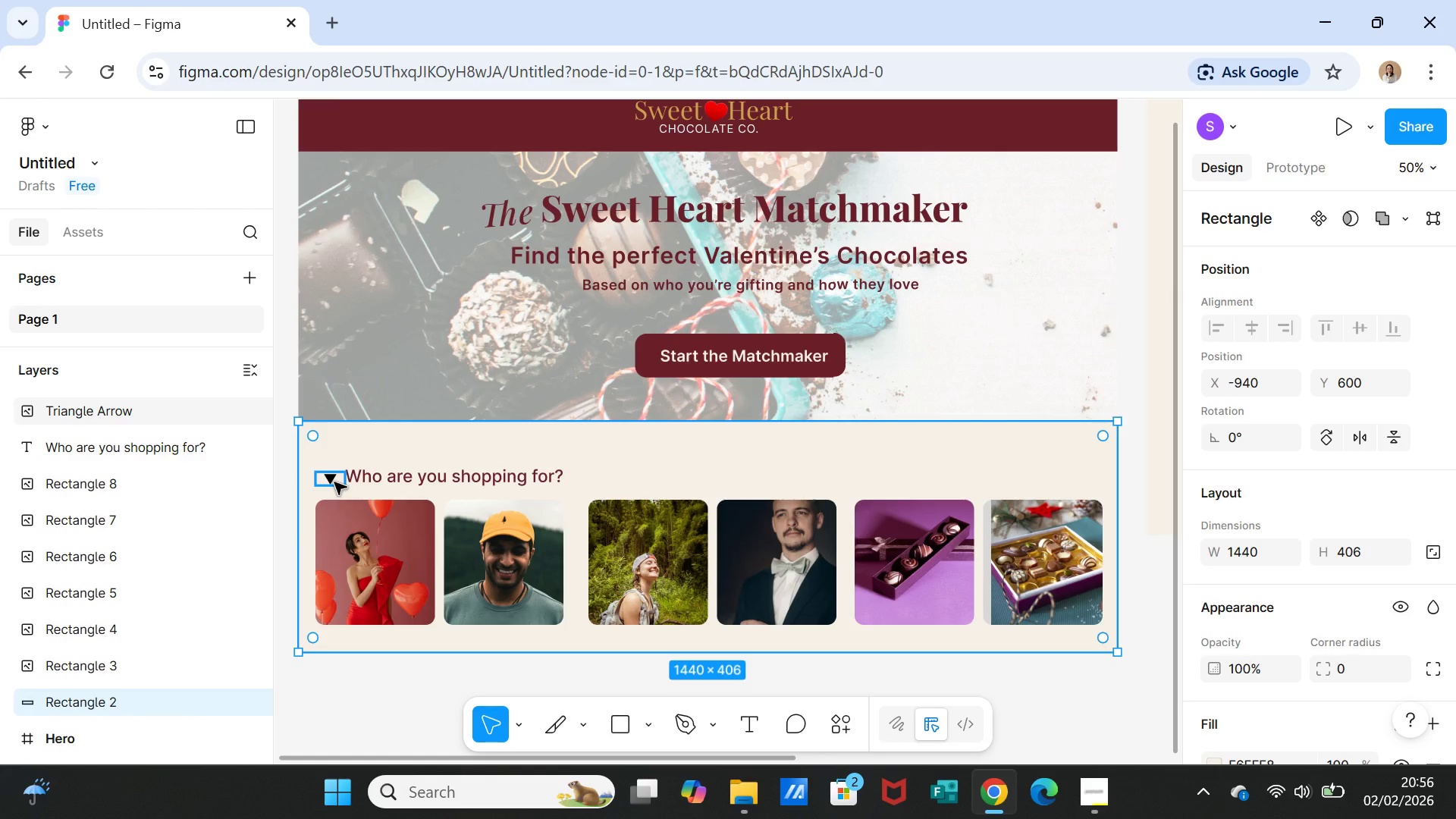 
left_click([334, 482])
 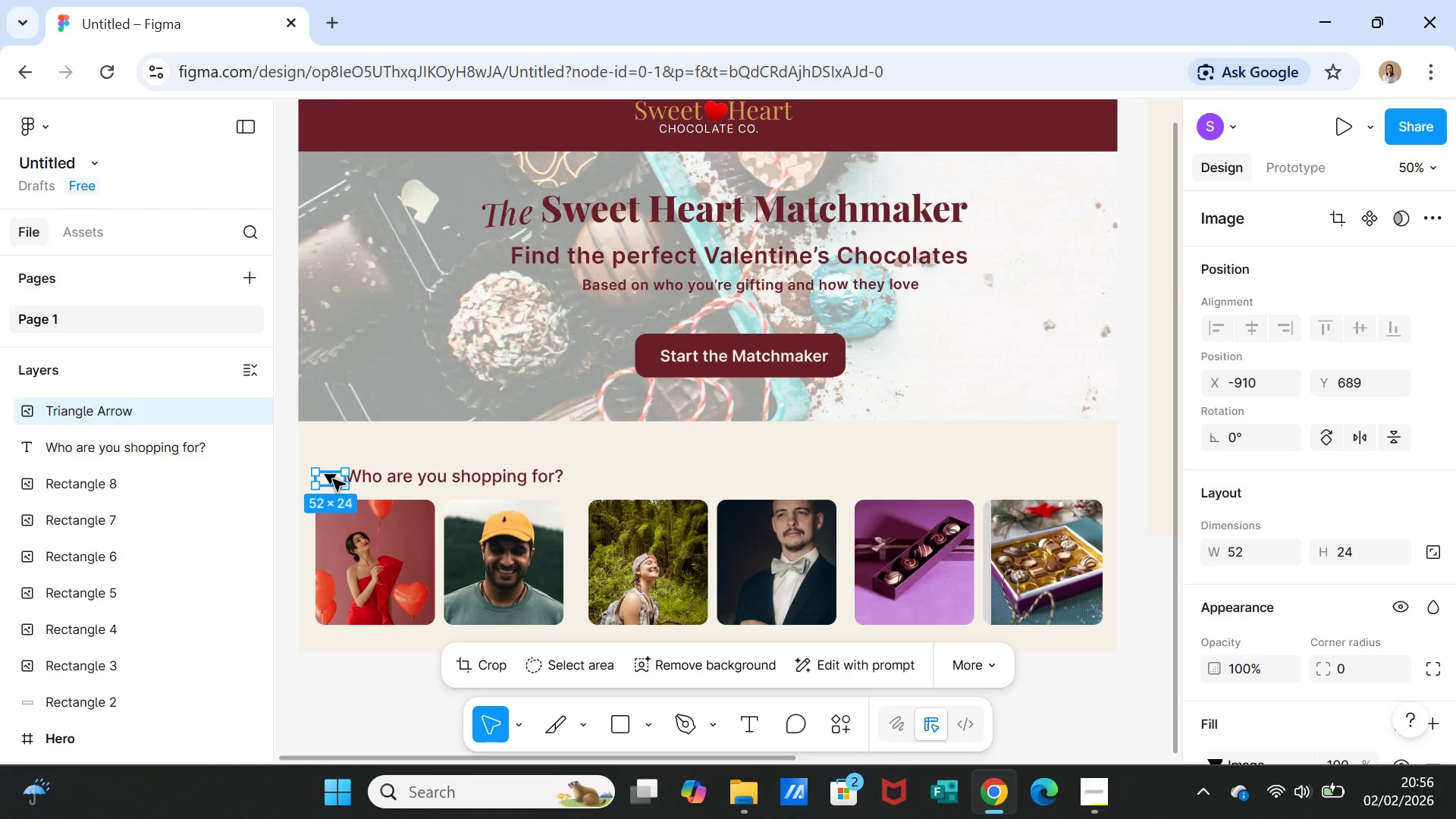 
left_click_drag(start_coordinate=[333, 479], to_coordinate=[337, 474])
 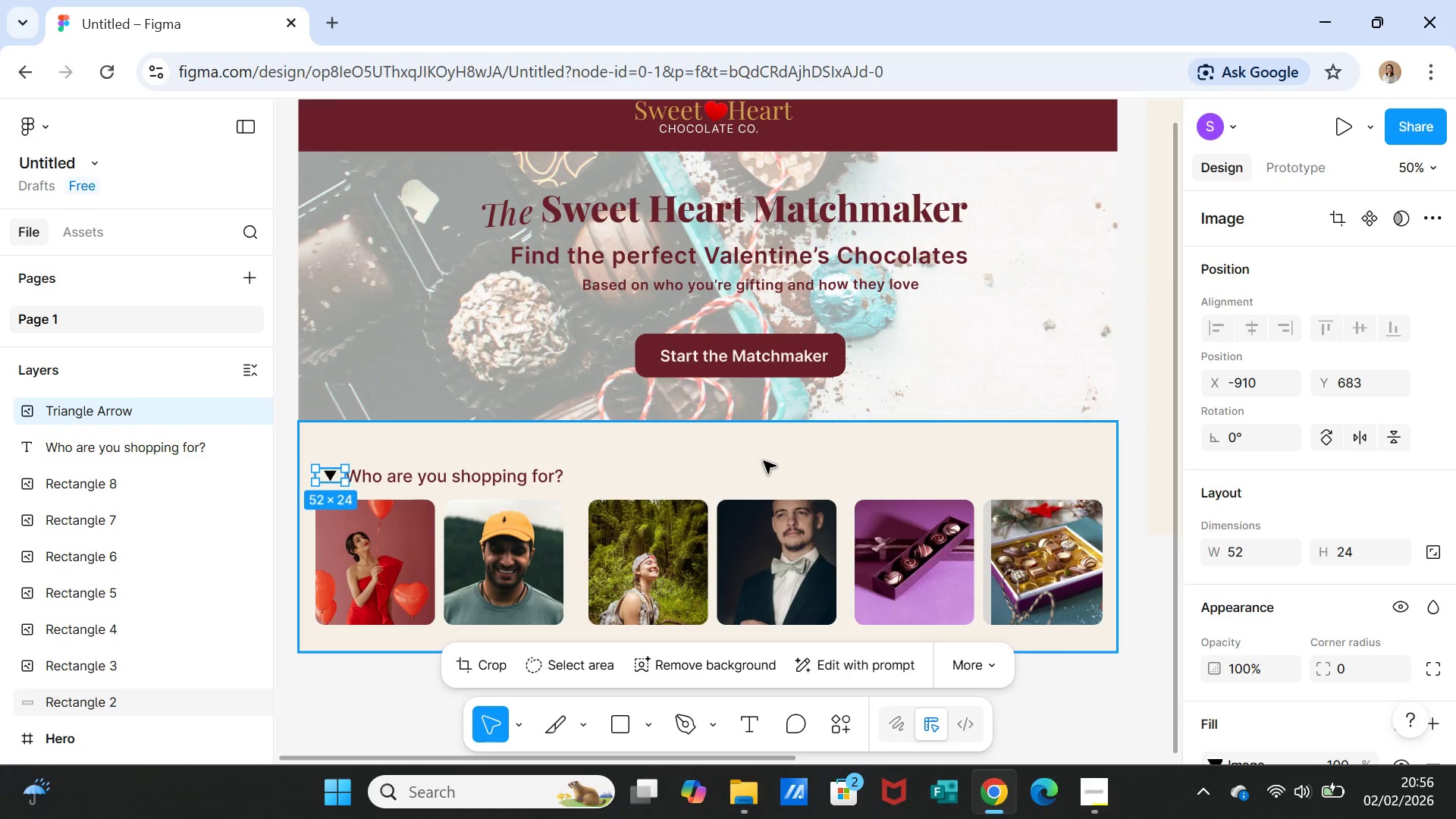 
left_click([764, 461])
 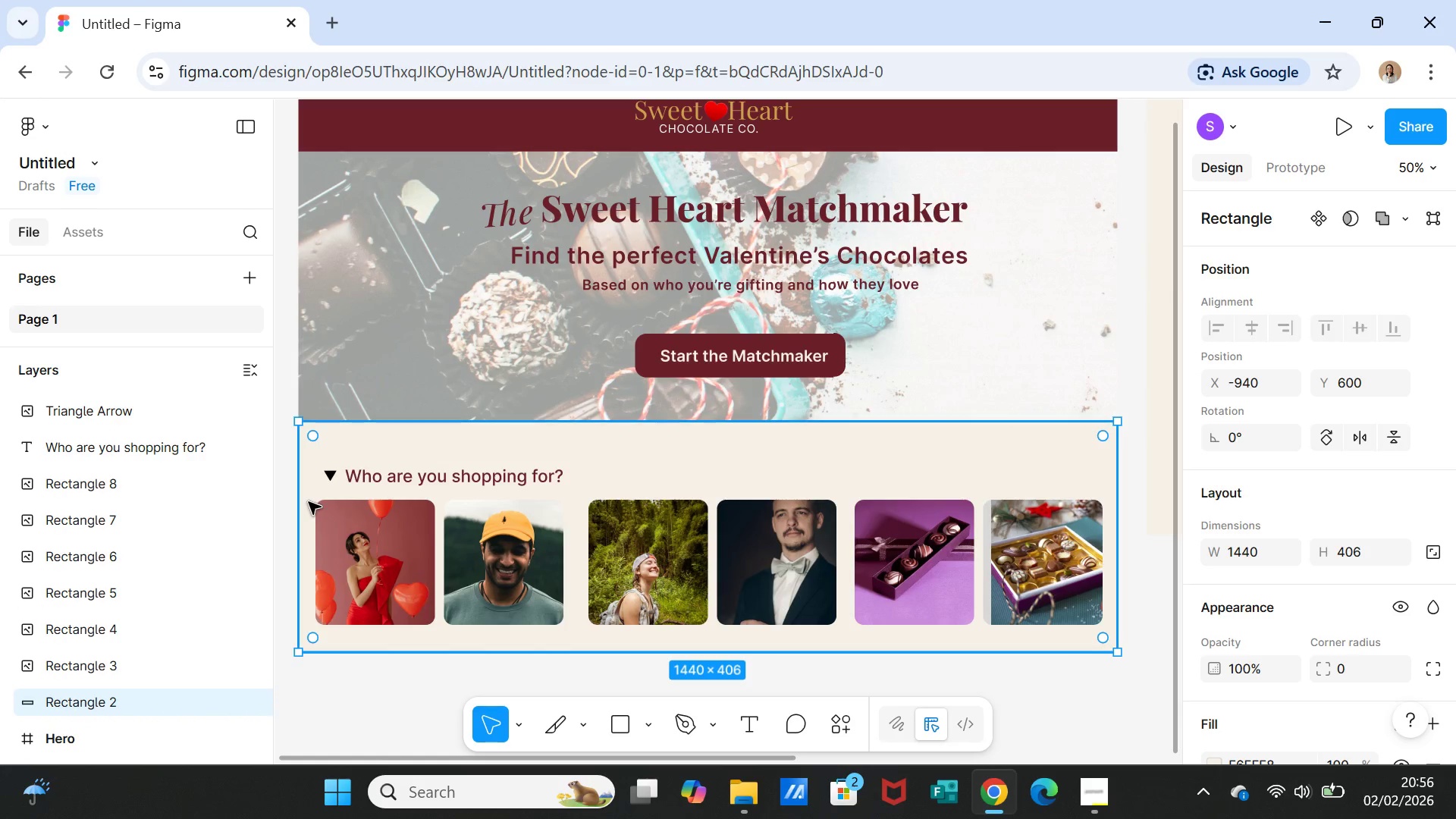 
left_click([328, 482])
 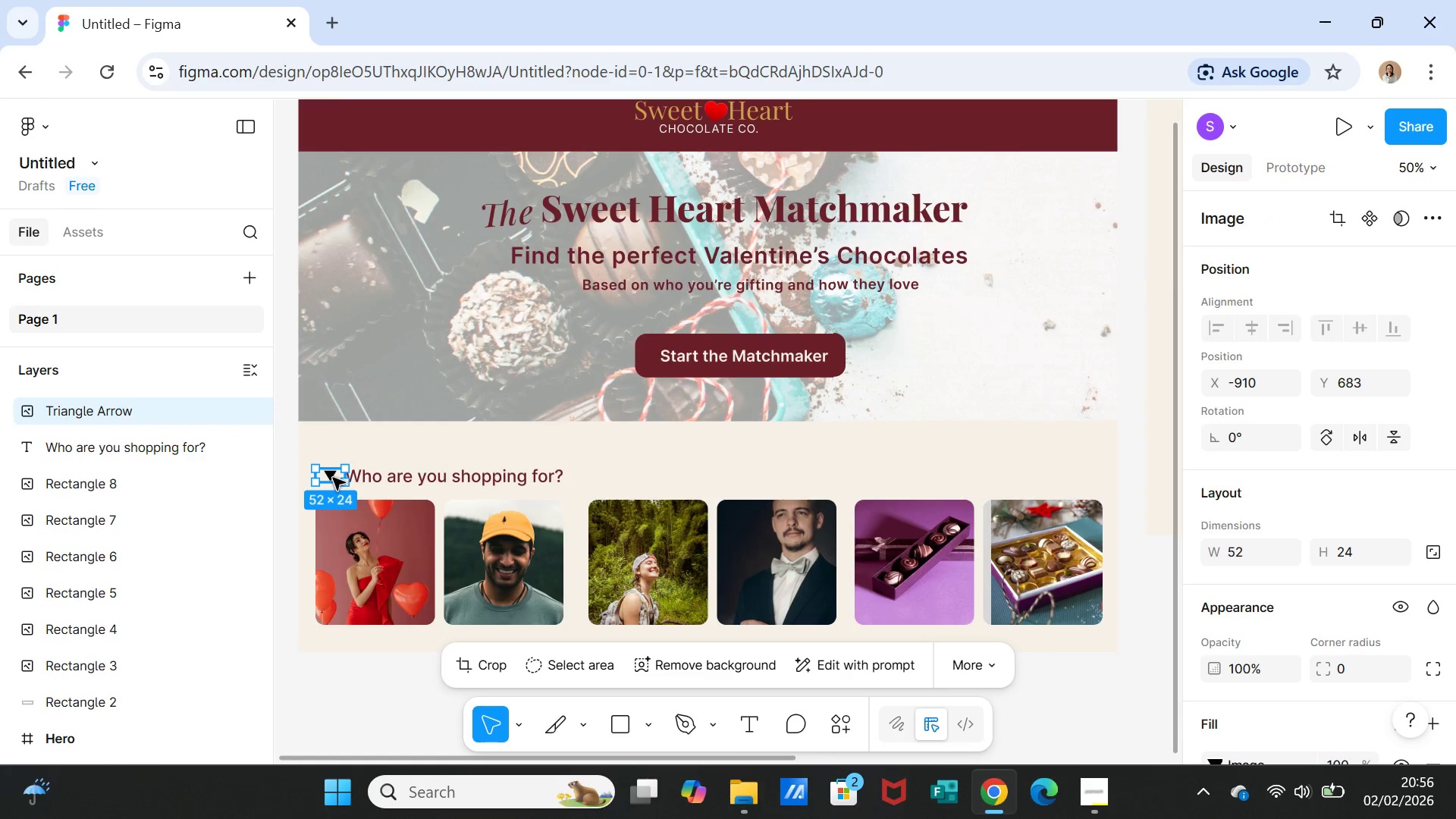 
left_click_drag(start_coordinate=[333, 478], to_coordinate=[339, 477])
 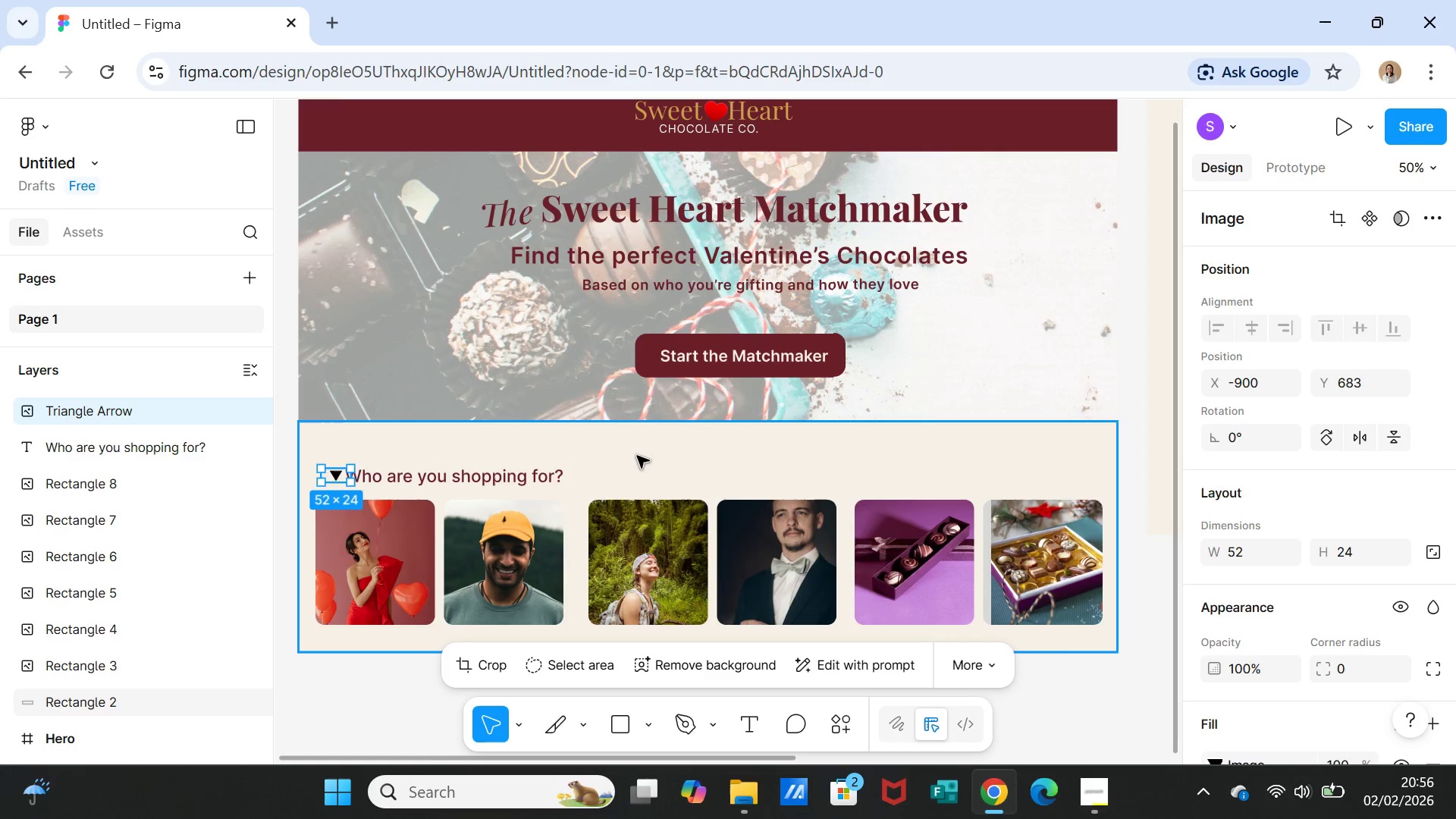 
left_click([642, 456])
 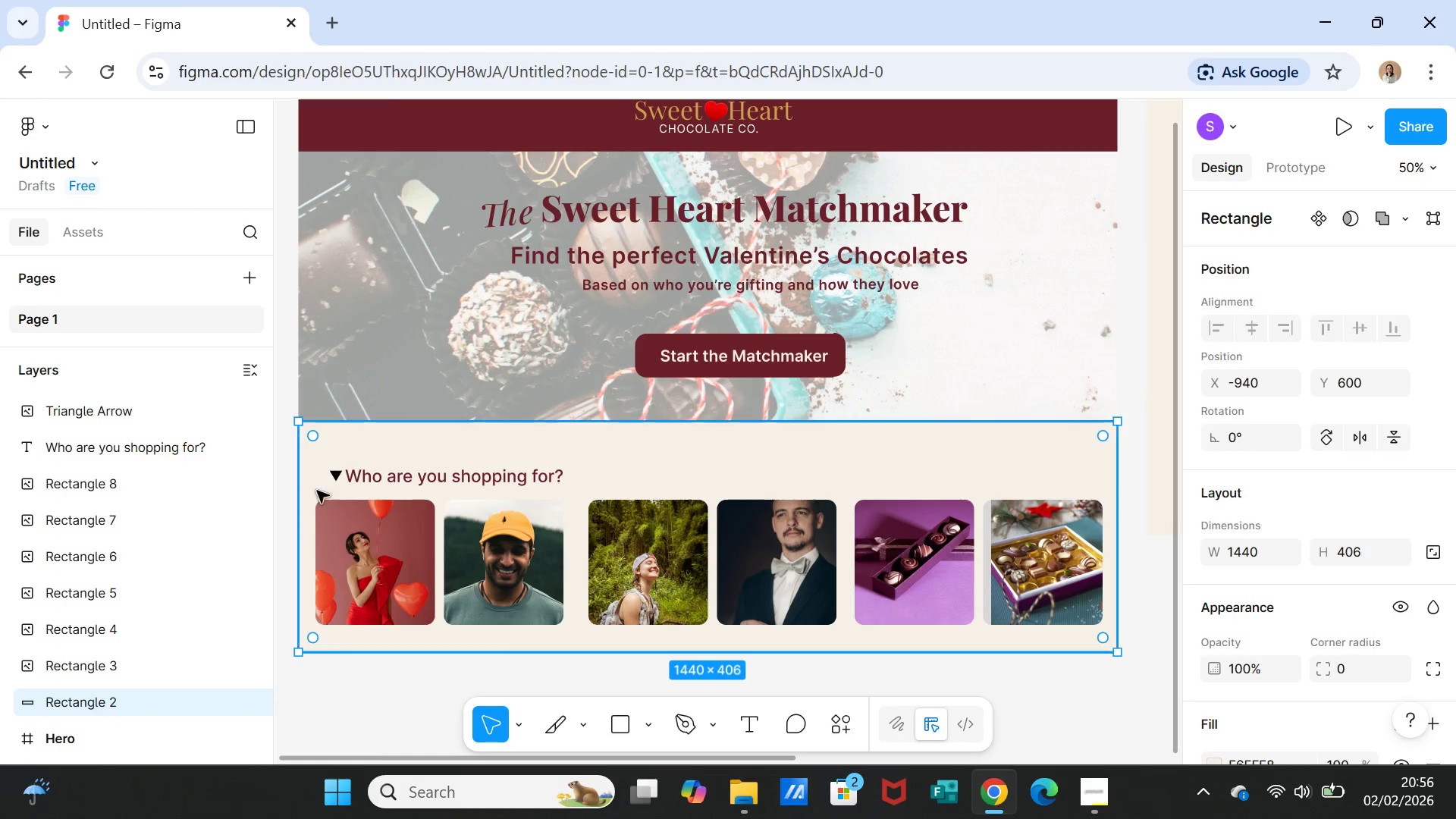 
left_click([338, 477])
 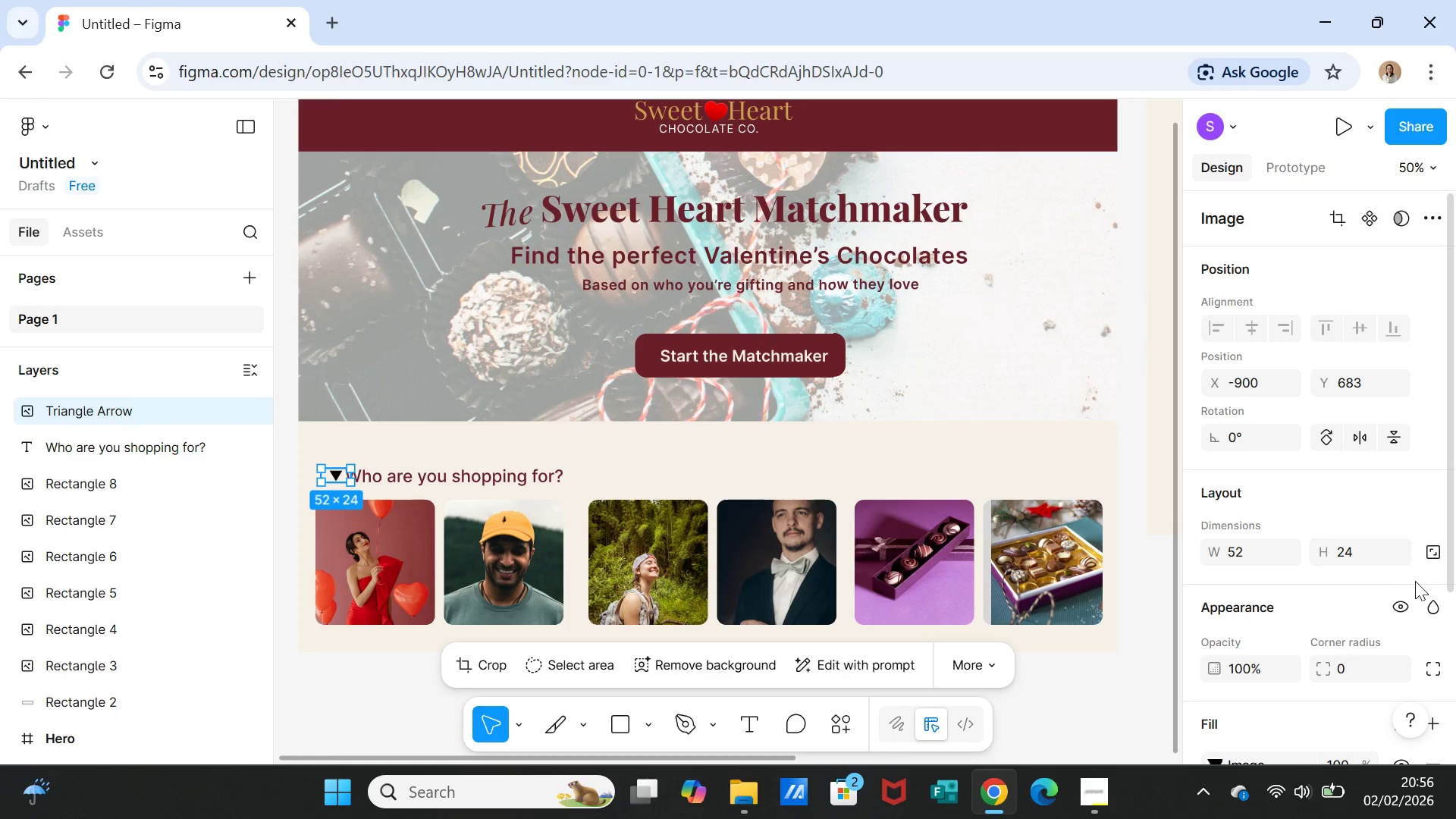 
scroll: coordinate [1420, 612], scroll_direction: down, amount: 3.0
 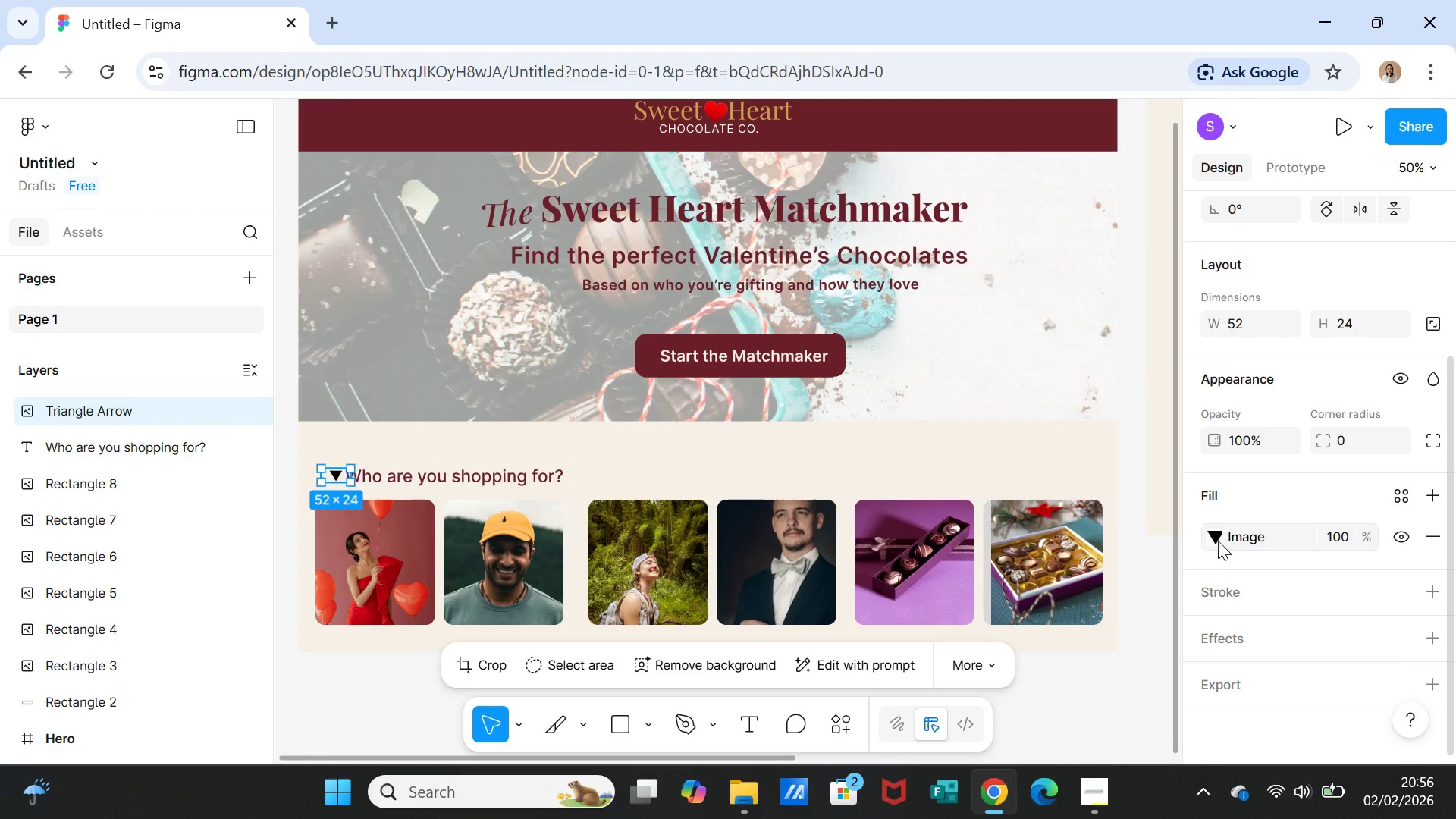 
left_click([1222, 538])
 